 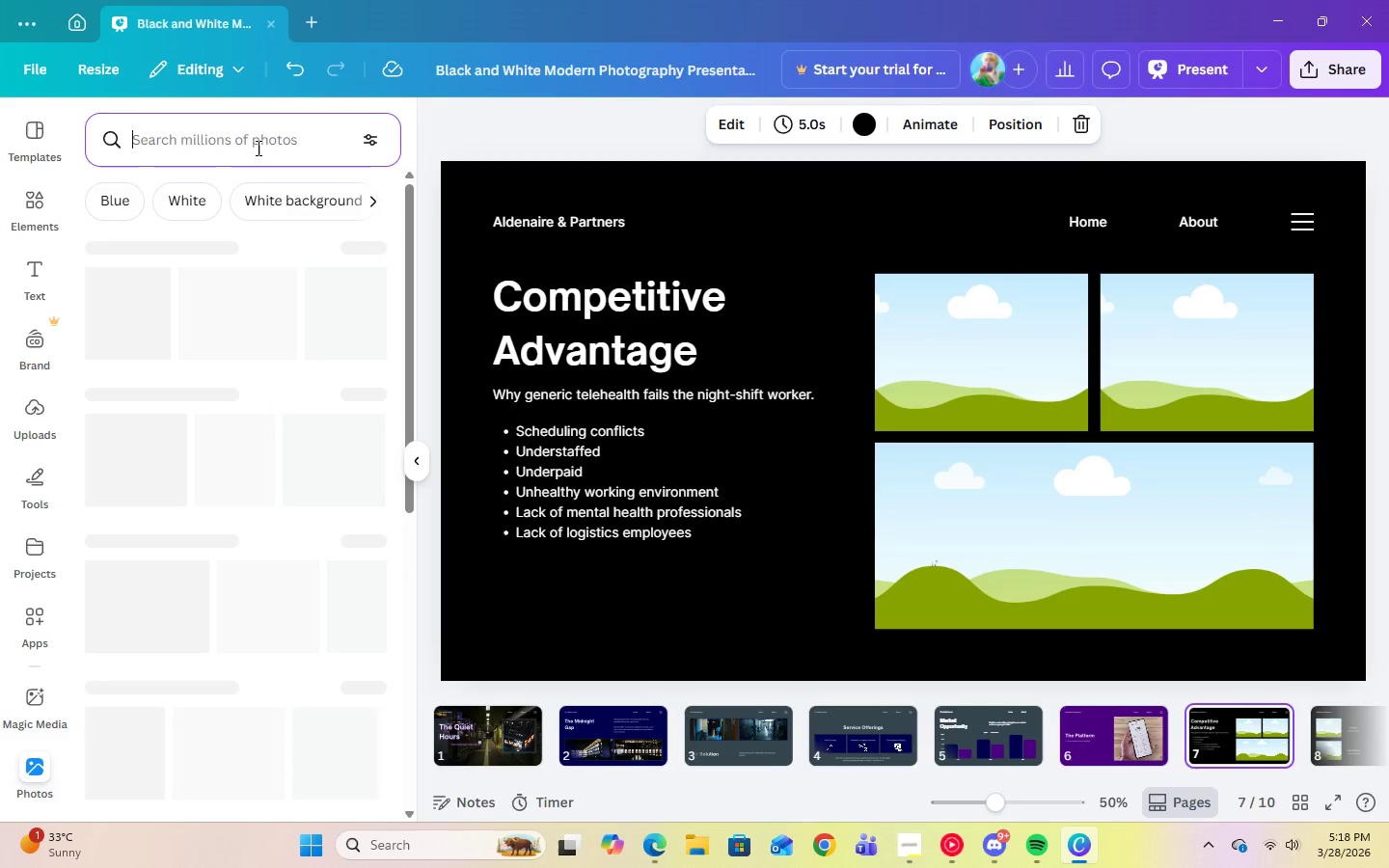 
type(night shift control rooms)
 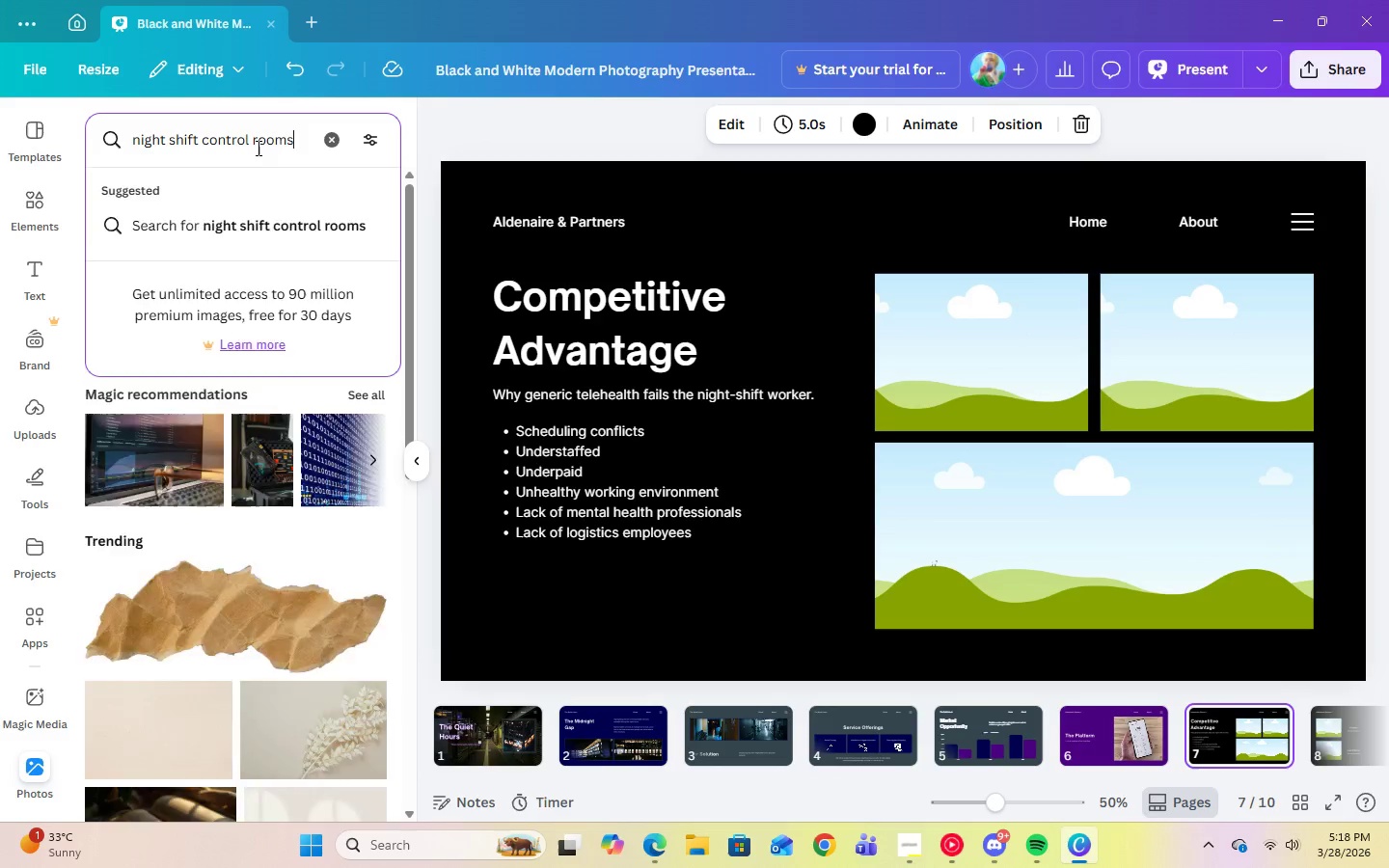 
key(Enter)
 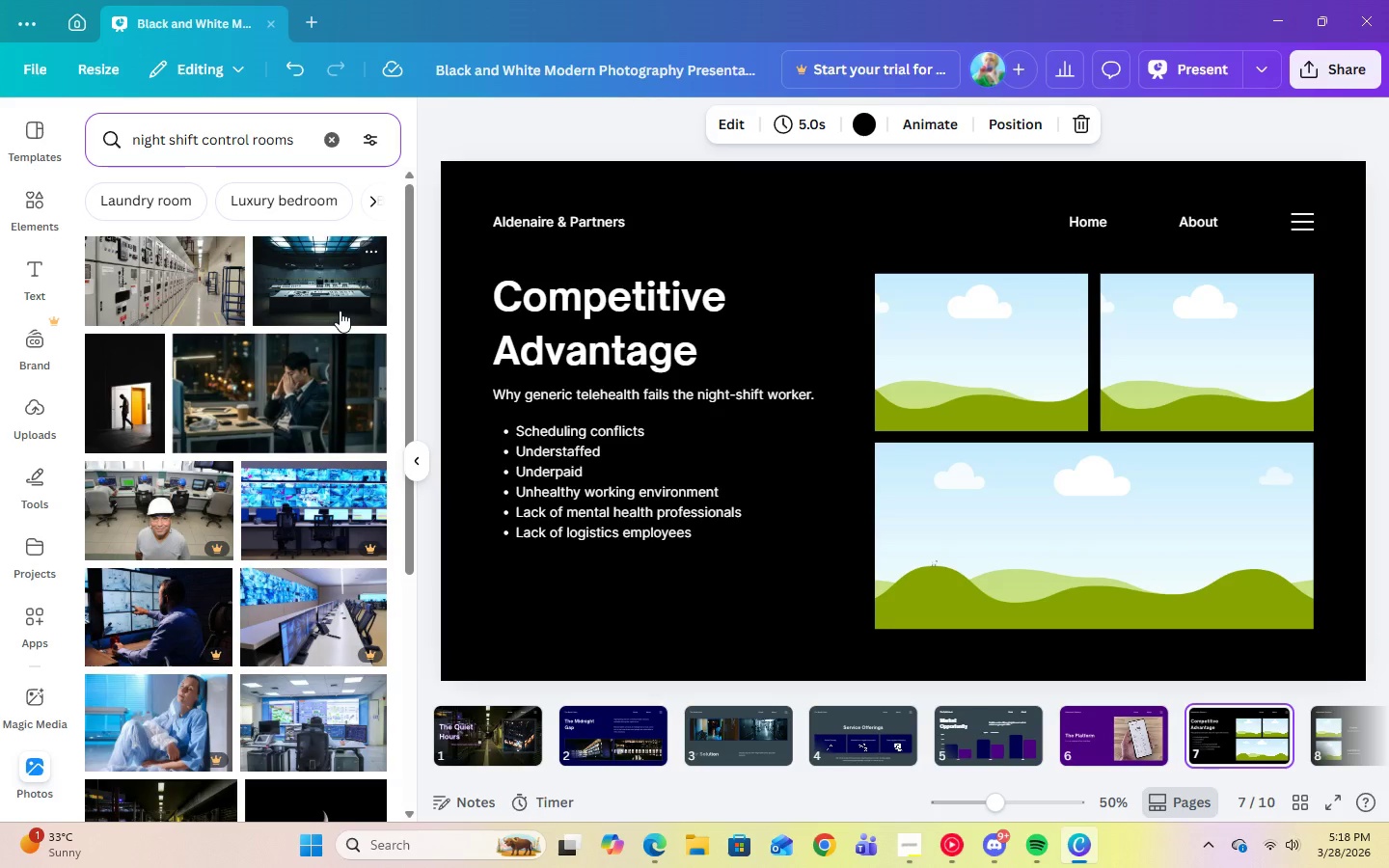 
wait(6.69)
 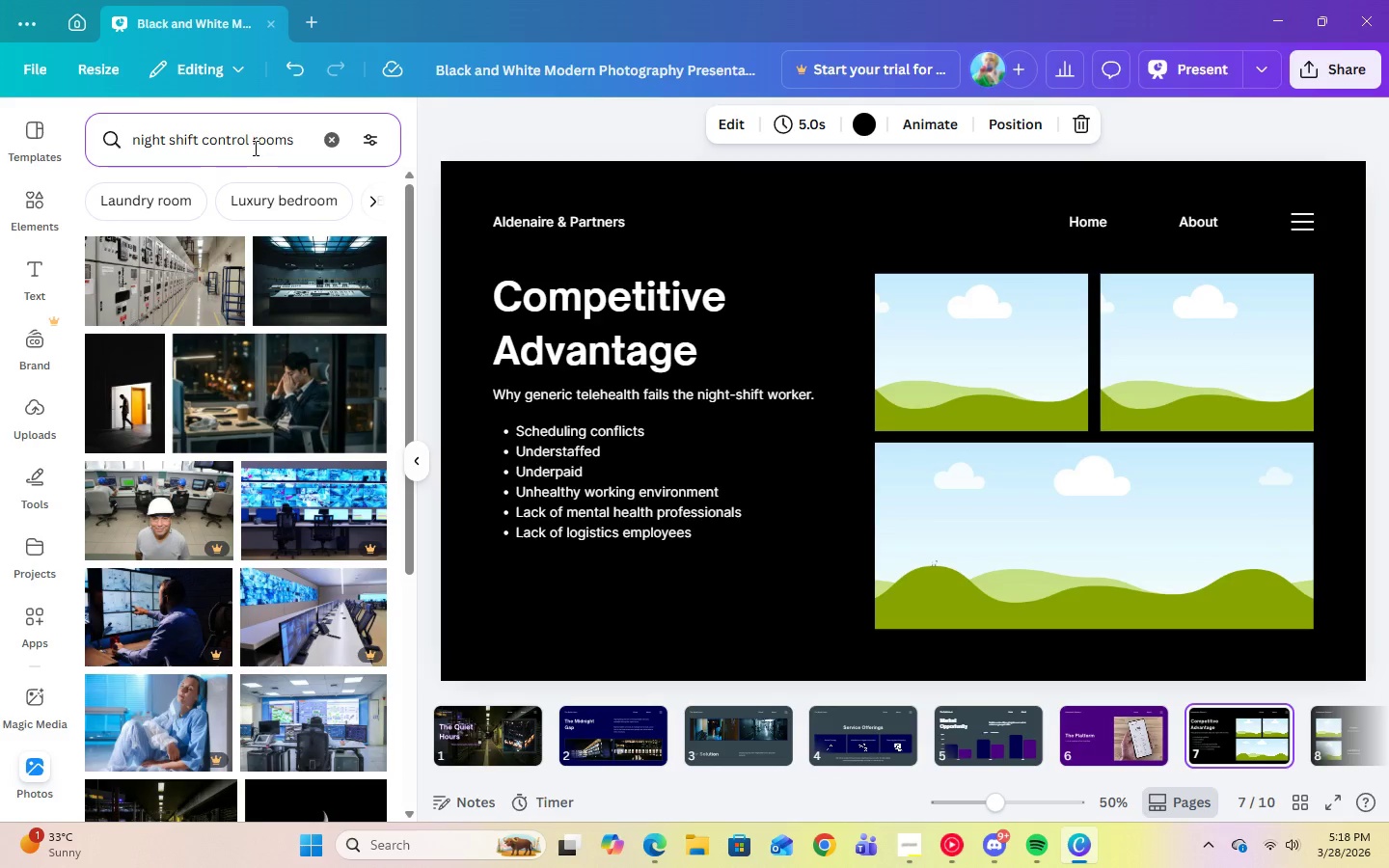 
left_click([340, 311])
 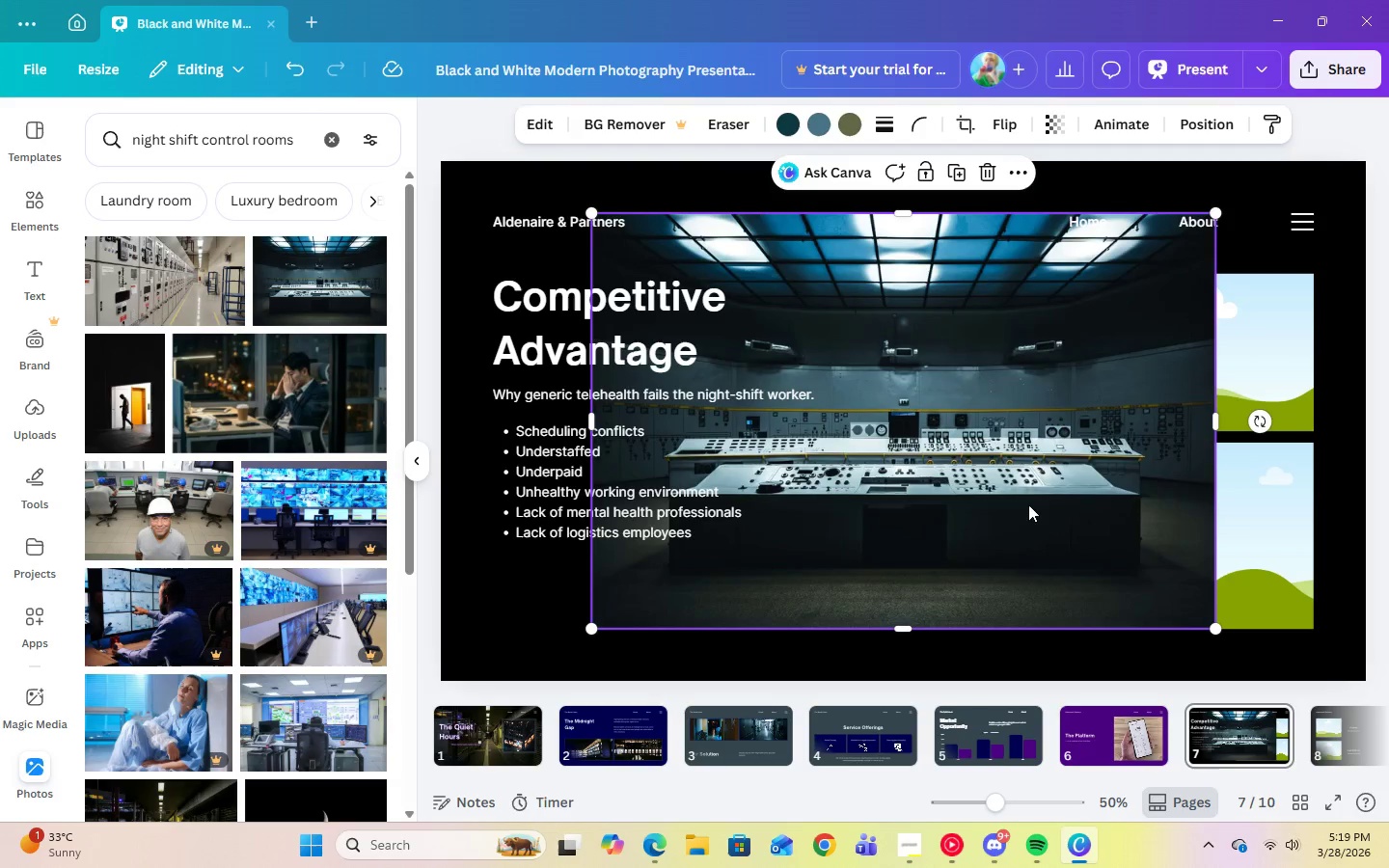 
left_click_drag(start_coordinate=[954, 490], to_coordinate=[1063, 516])
 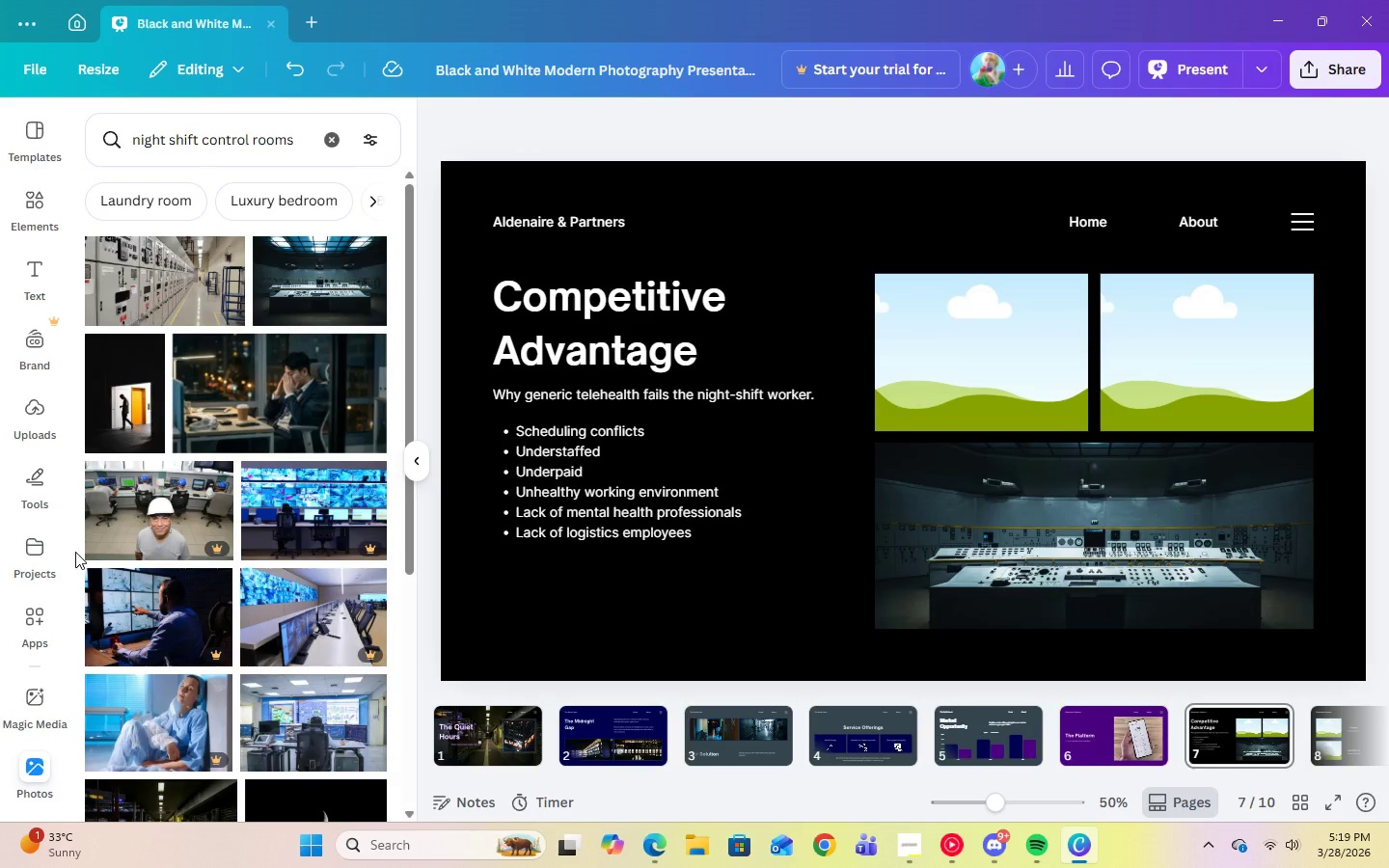 
scroll: coordinate [75, 534], scroll_direction: down, amount: 4.0
 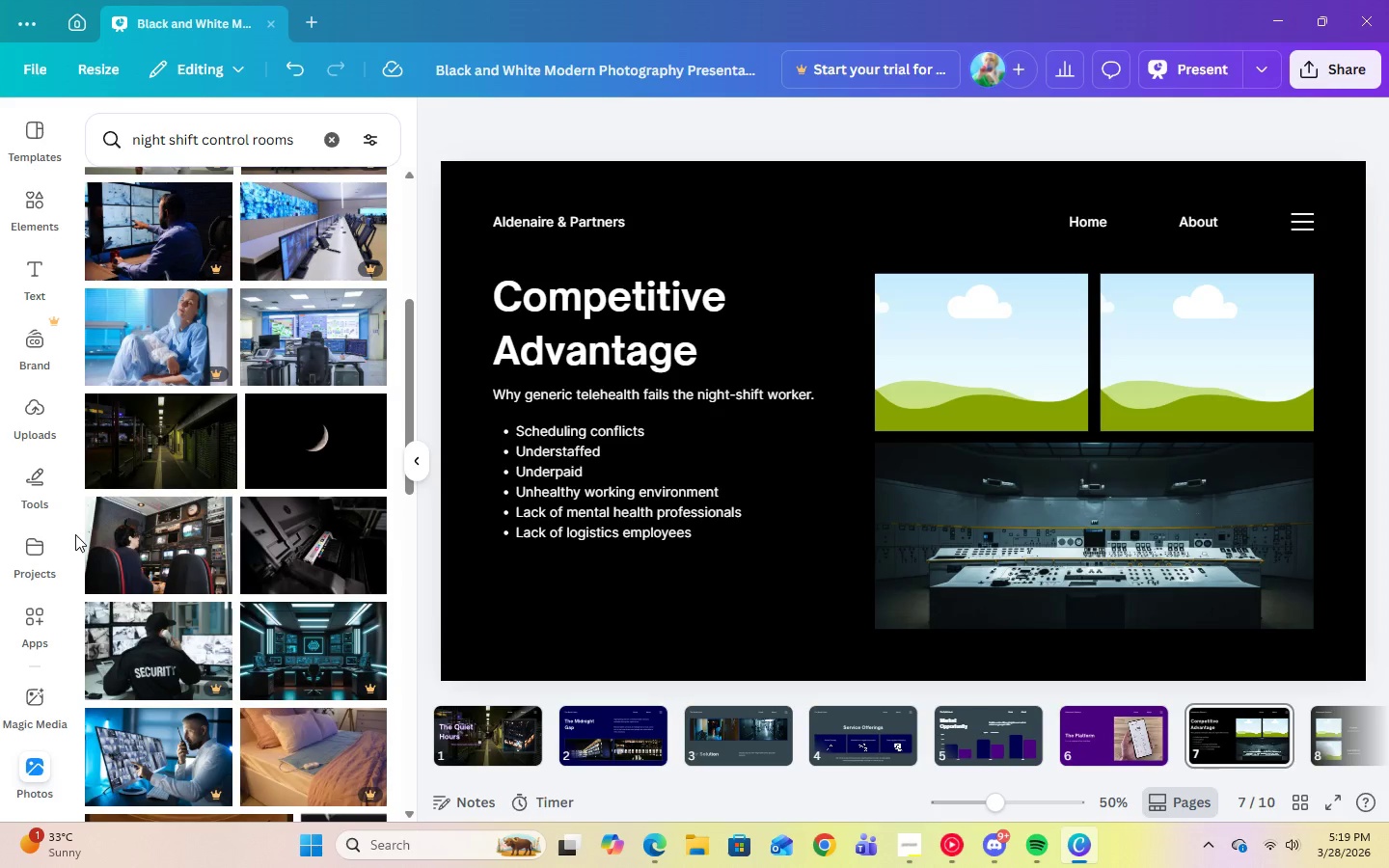 
left_click([292, 558])
 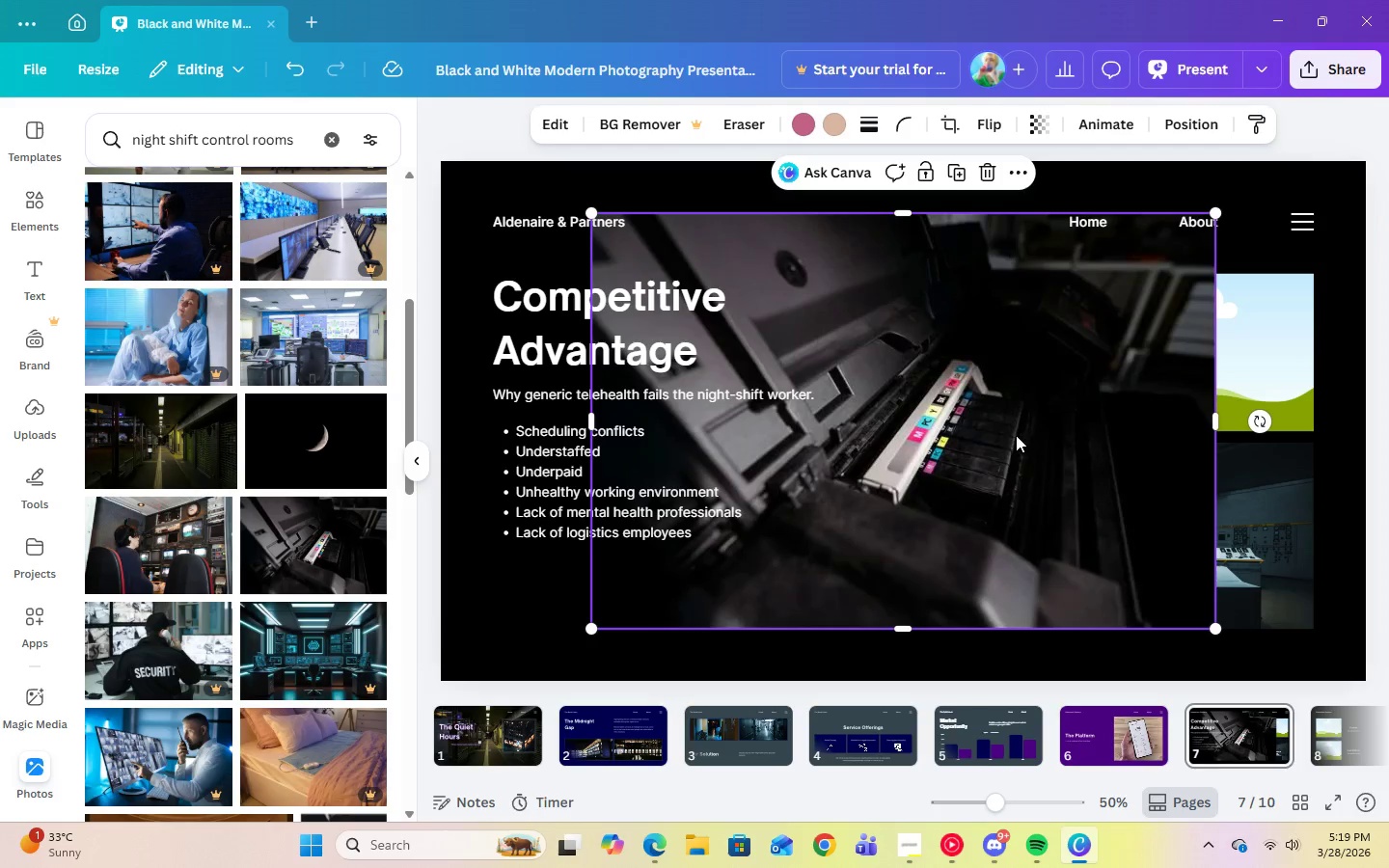 
left_click_drag(start_coordinate=[1011, 433], to_coordinate=[1027, 367])
 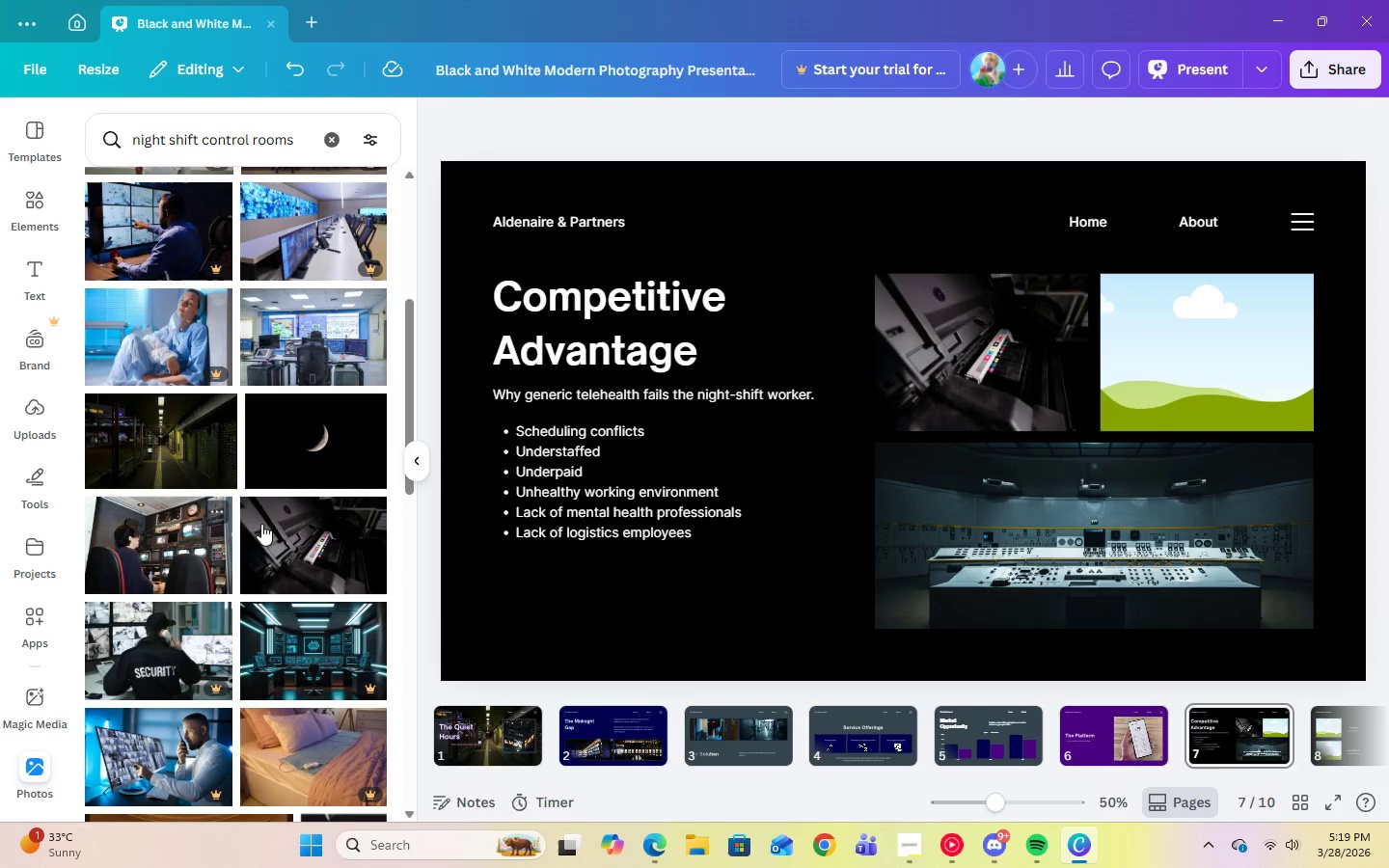 
scroll: coordinate [304, 528], scroll_direction: down, amount: 14.0
 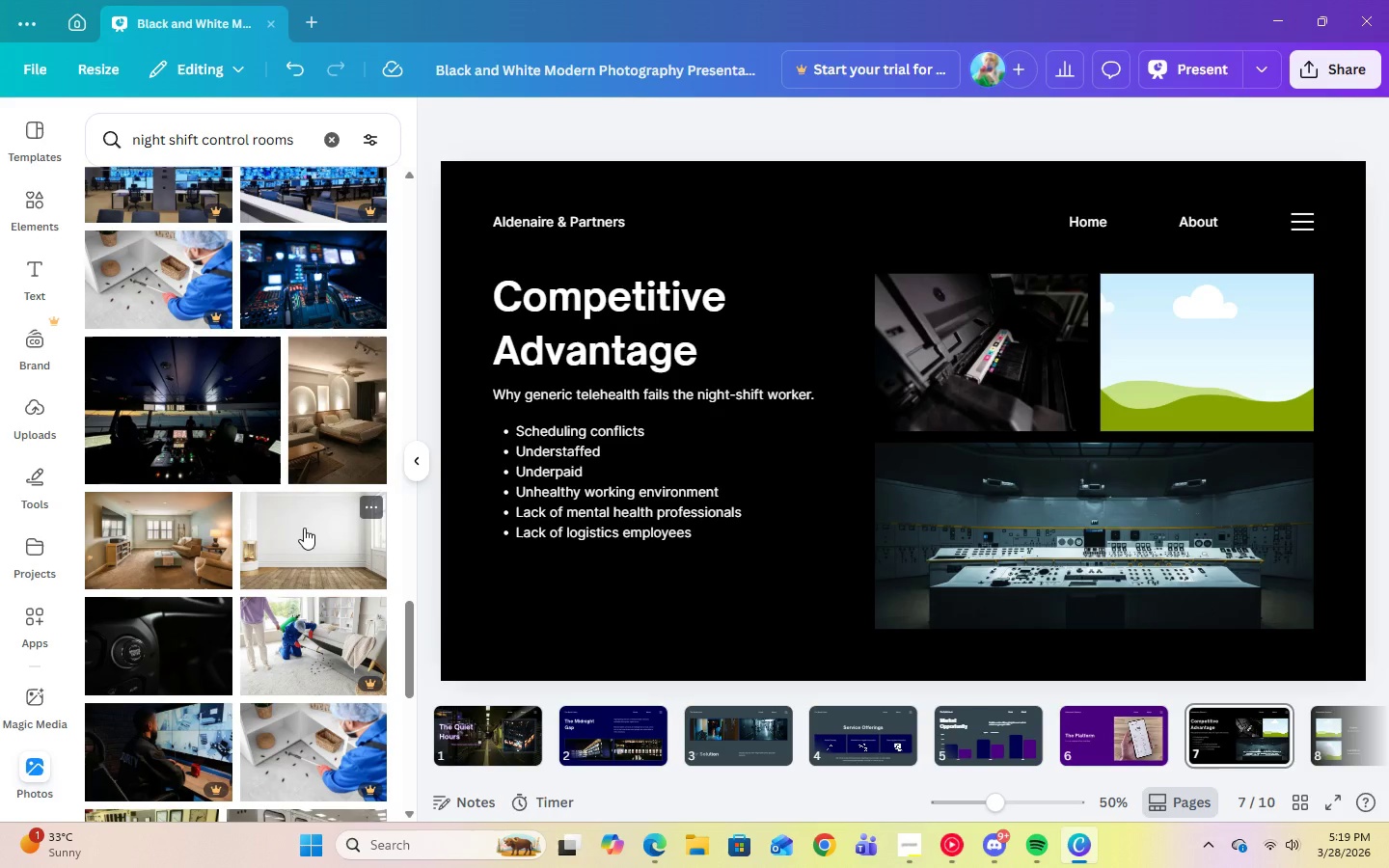 
left_click([216, 461])
 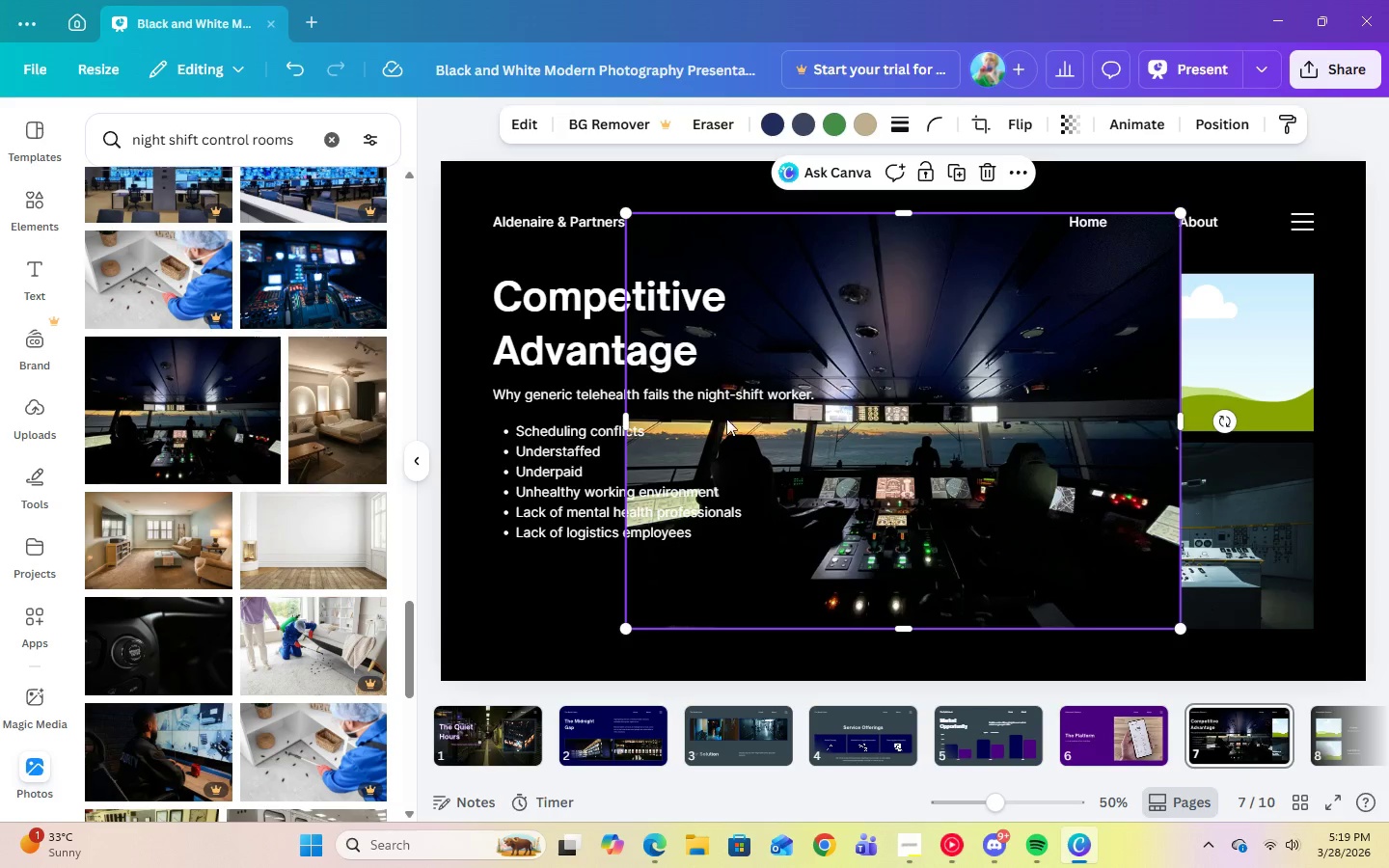 
left_click_drag(start_coordinate=[935, 449], to_coordinate=[1231, 337])
 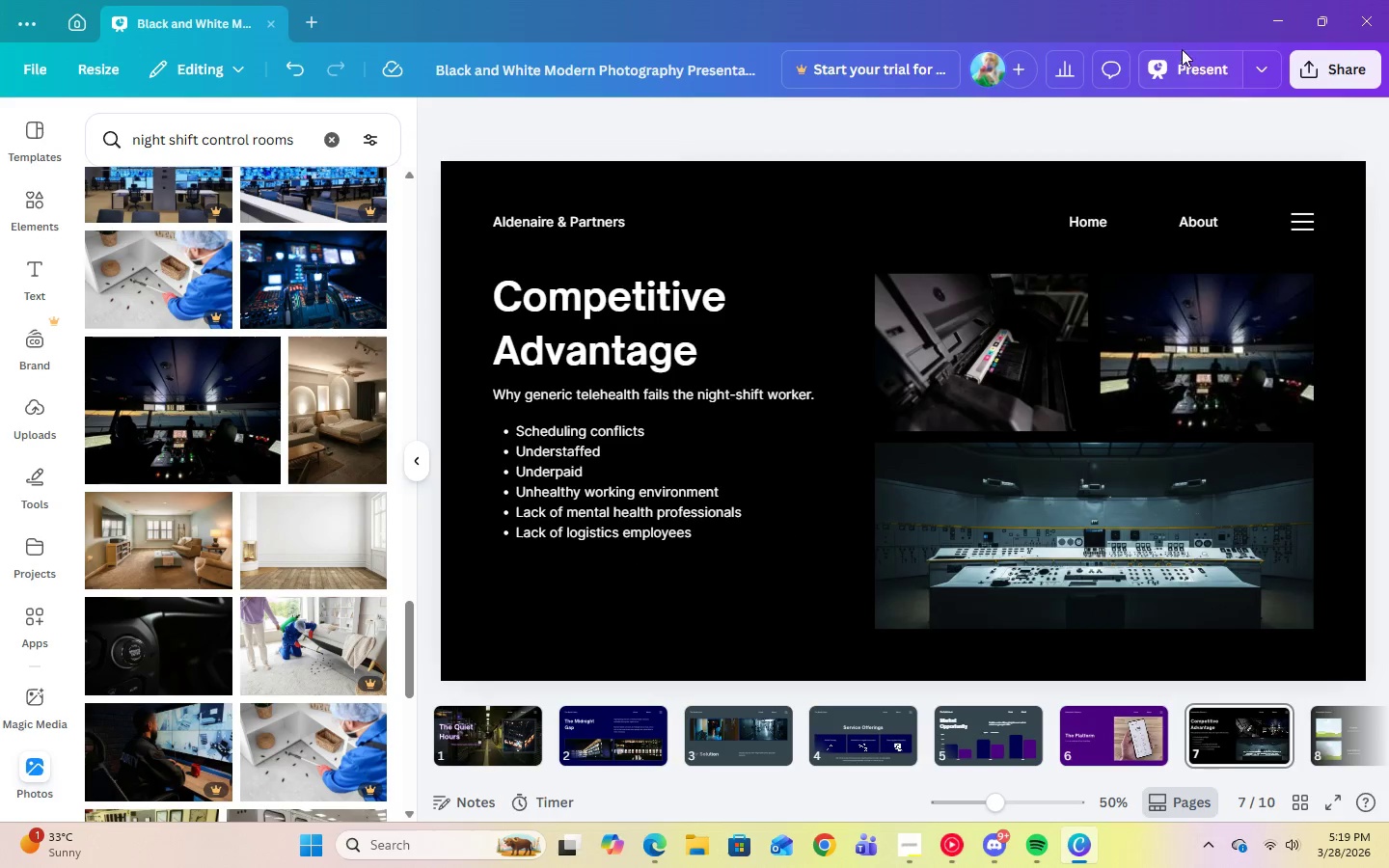 
double_click([1185, 62])
 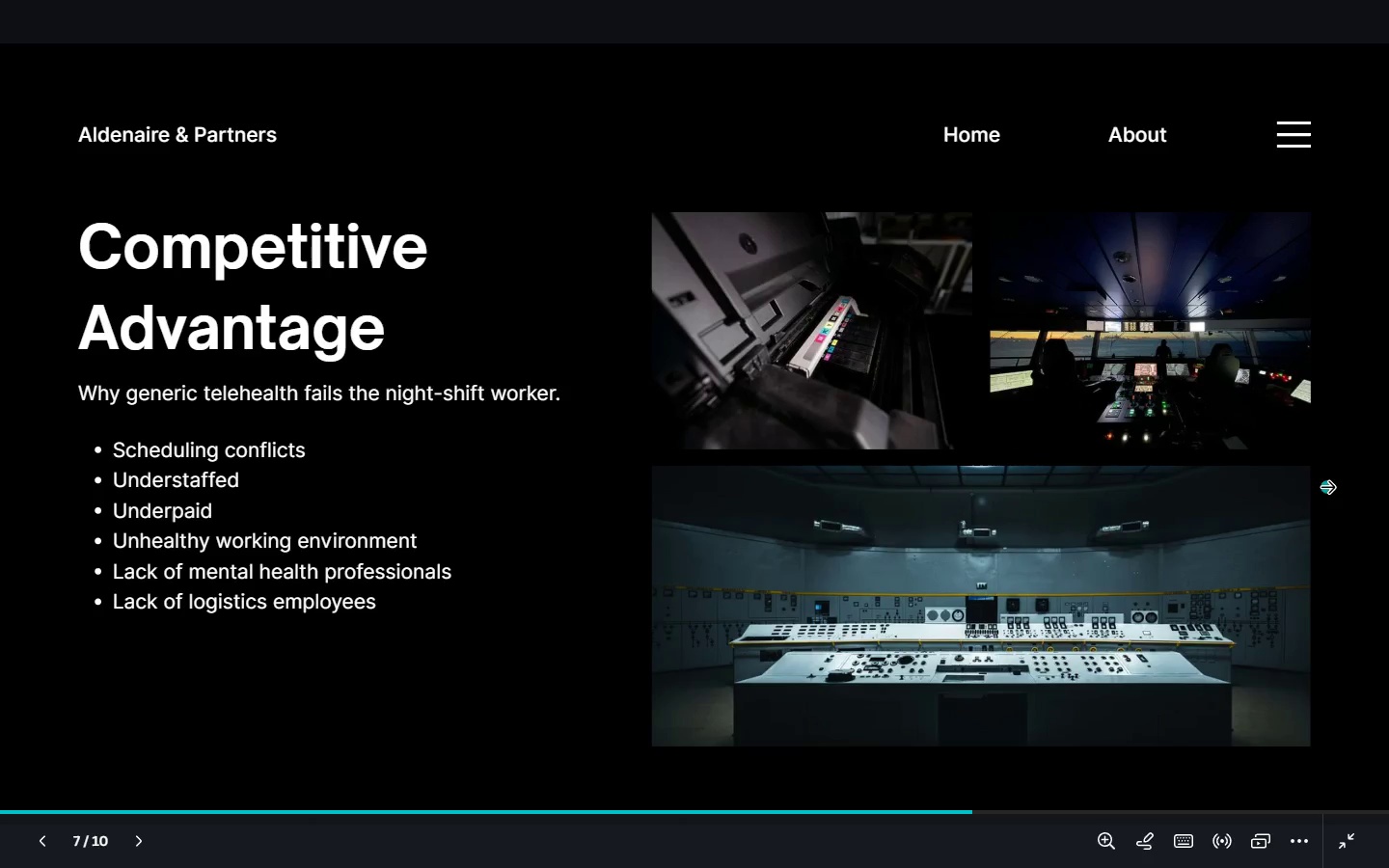 
key(Escape)
 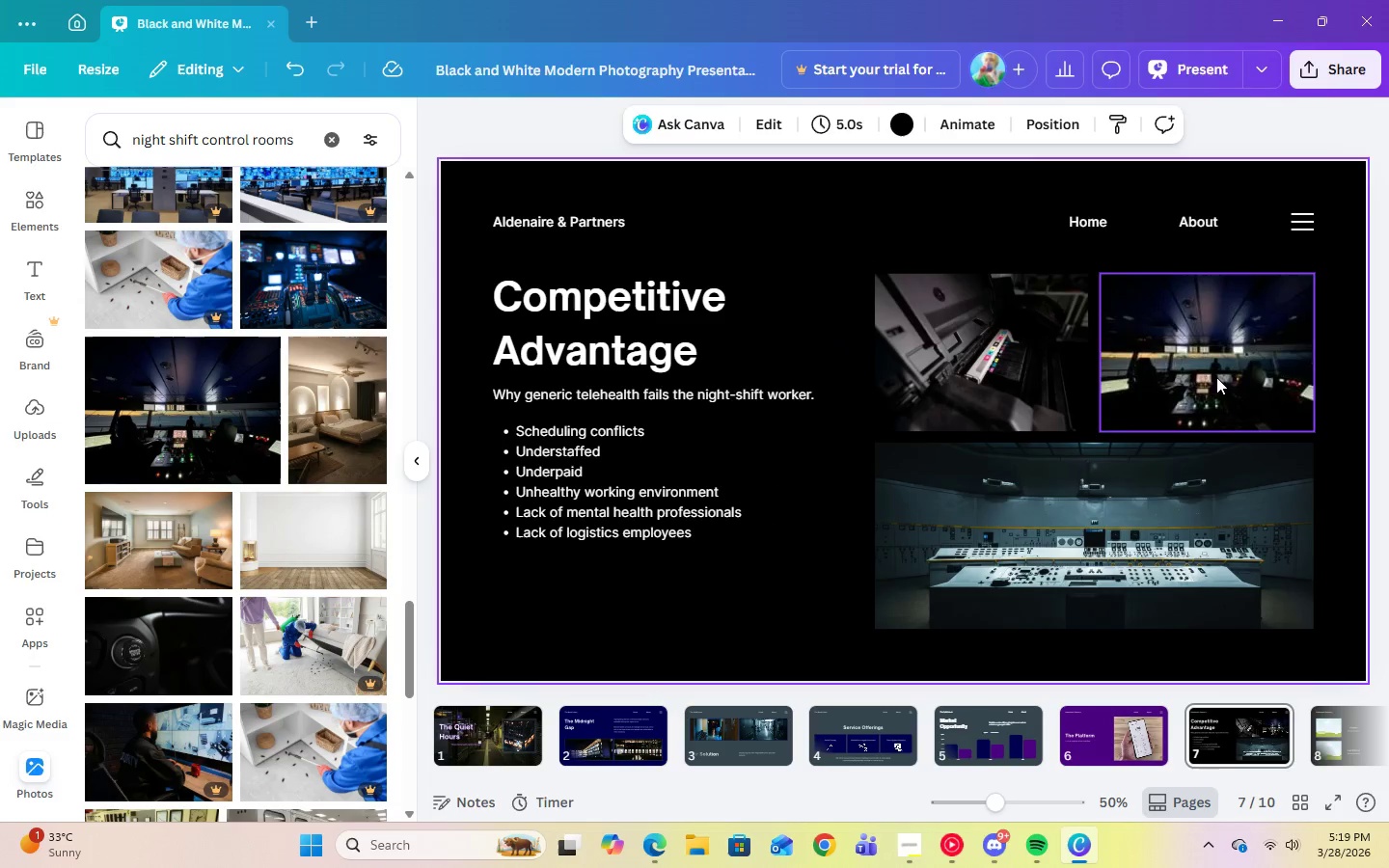 
left_click([1215, 376])
 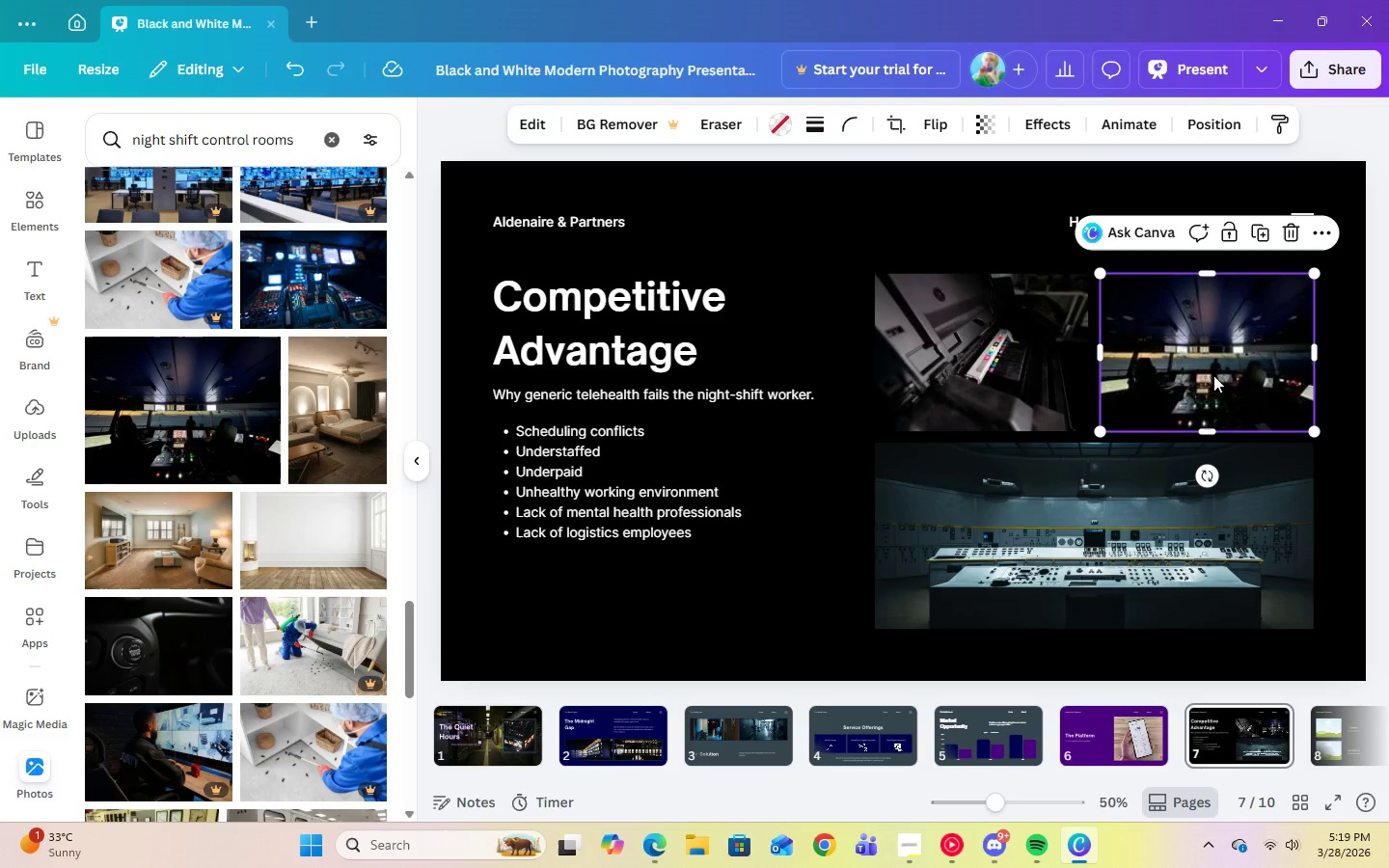 
key(Delete)
 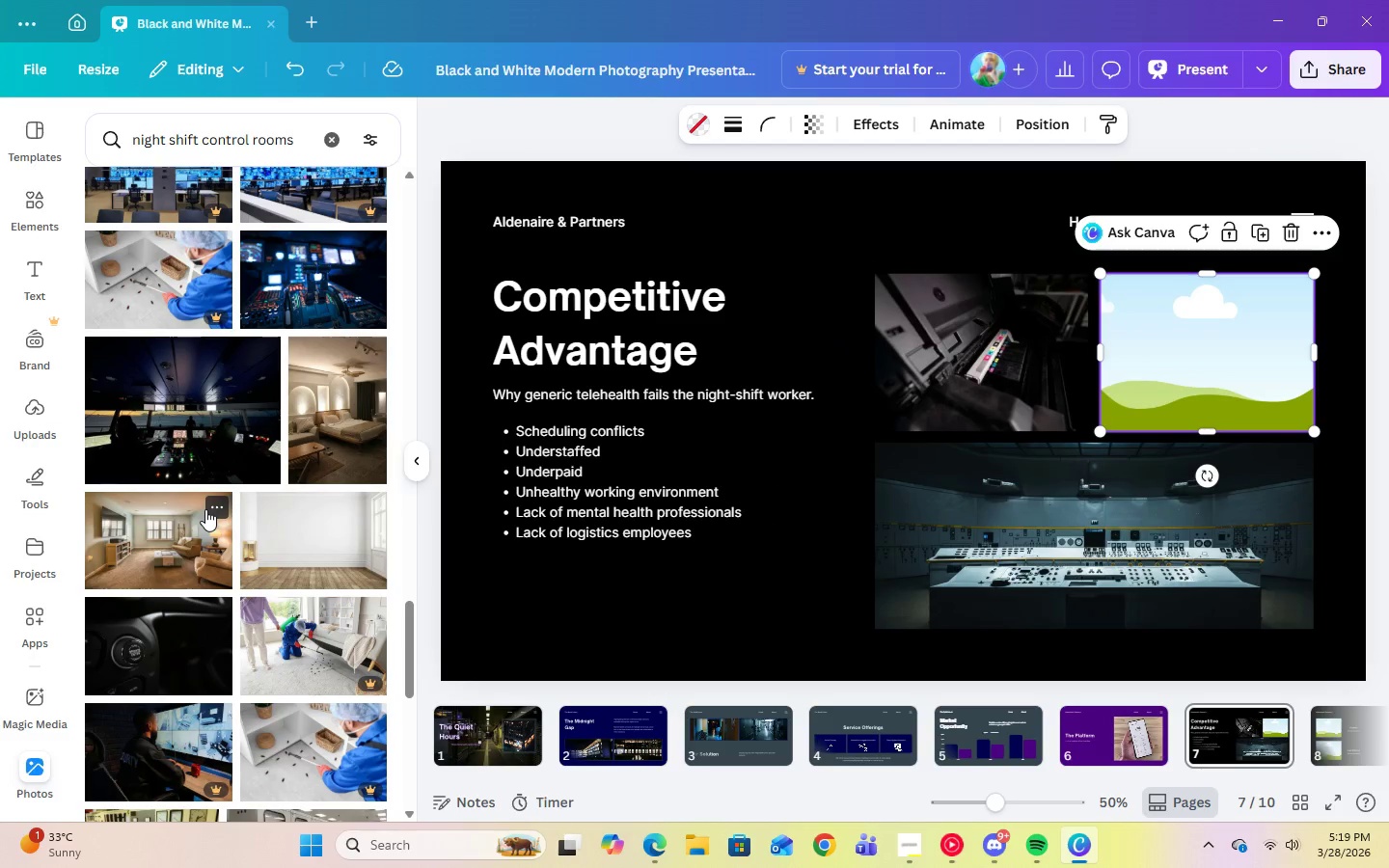 
scroll: coordinate [307, 443], scroll_direction: up, amount: 37.0
 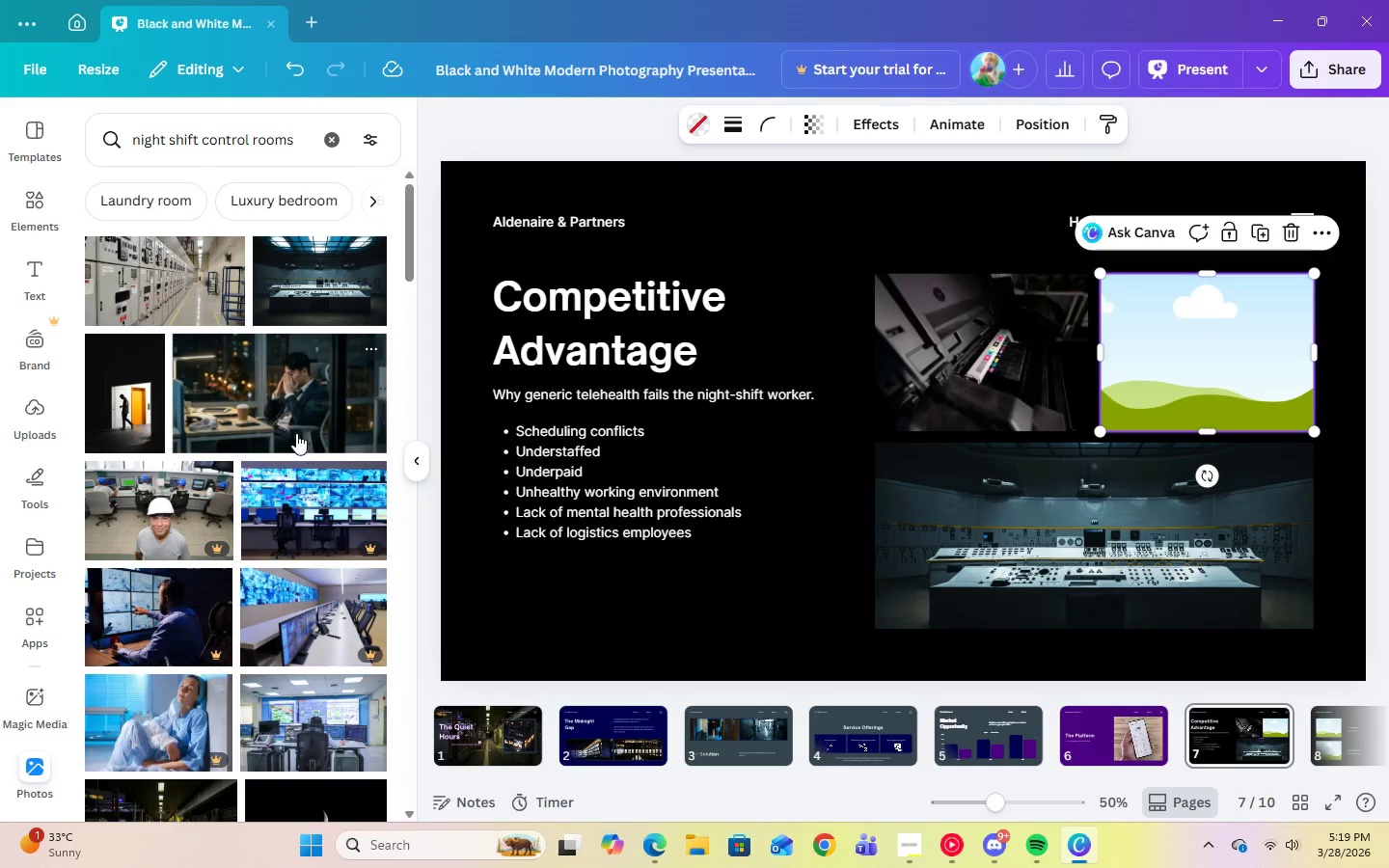 
left_click([288, 397])
 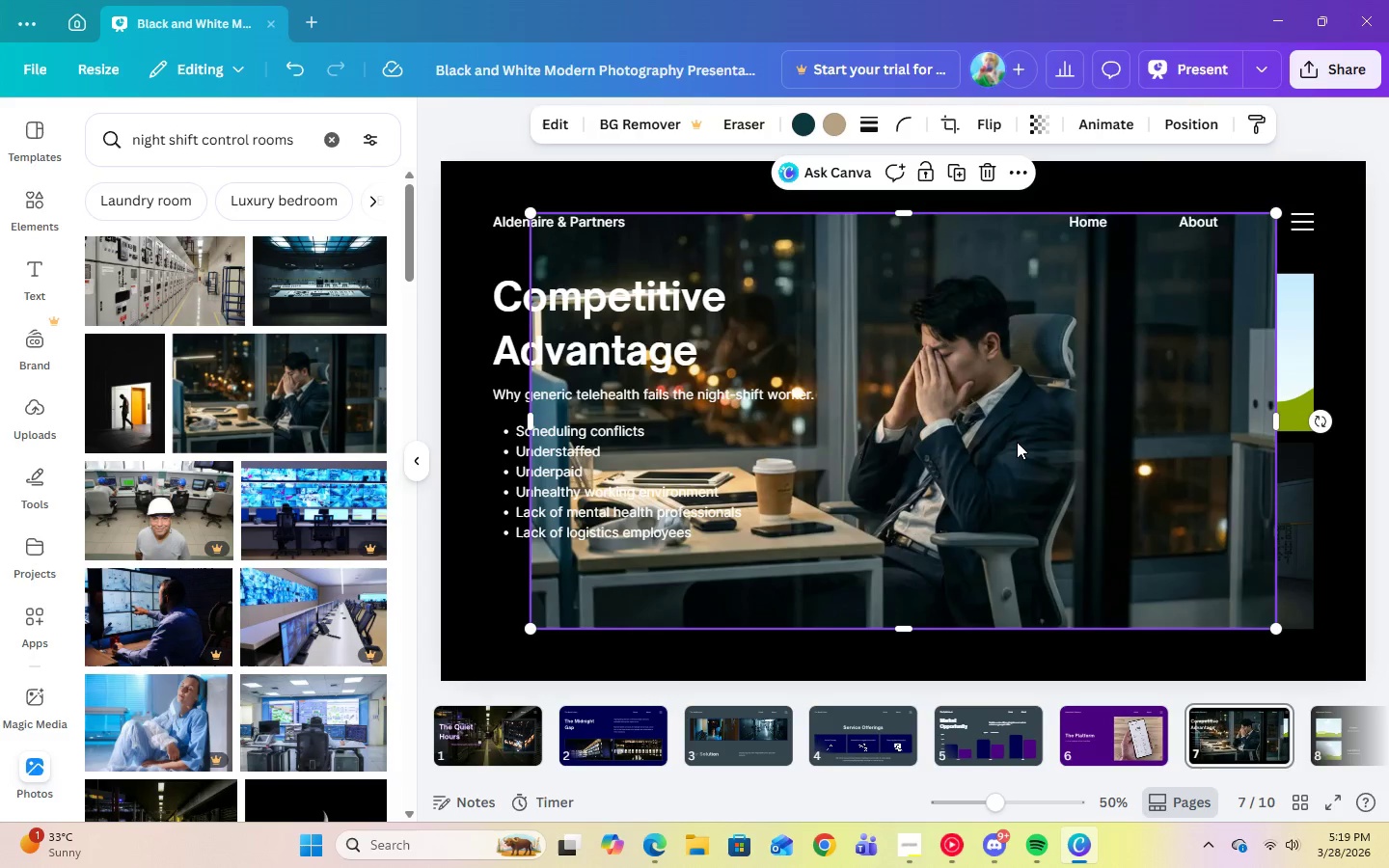 
left_click_drag(start_coordinate=[1018, 442], to_coordinate=[1198, 396])
 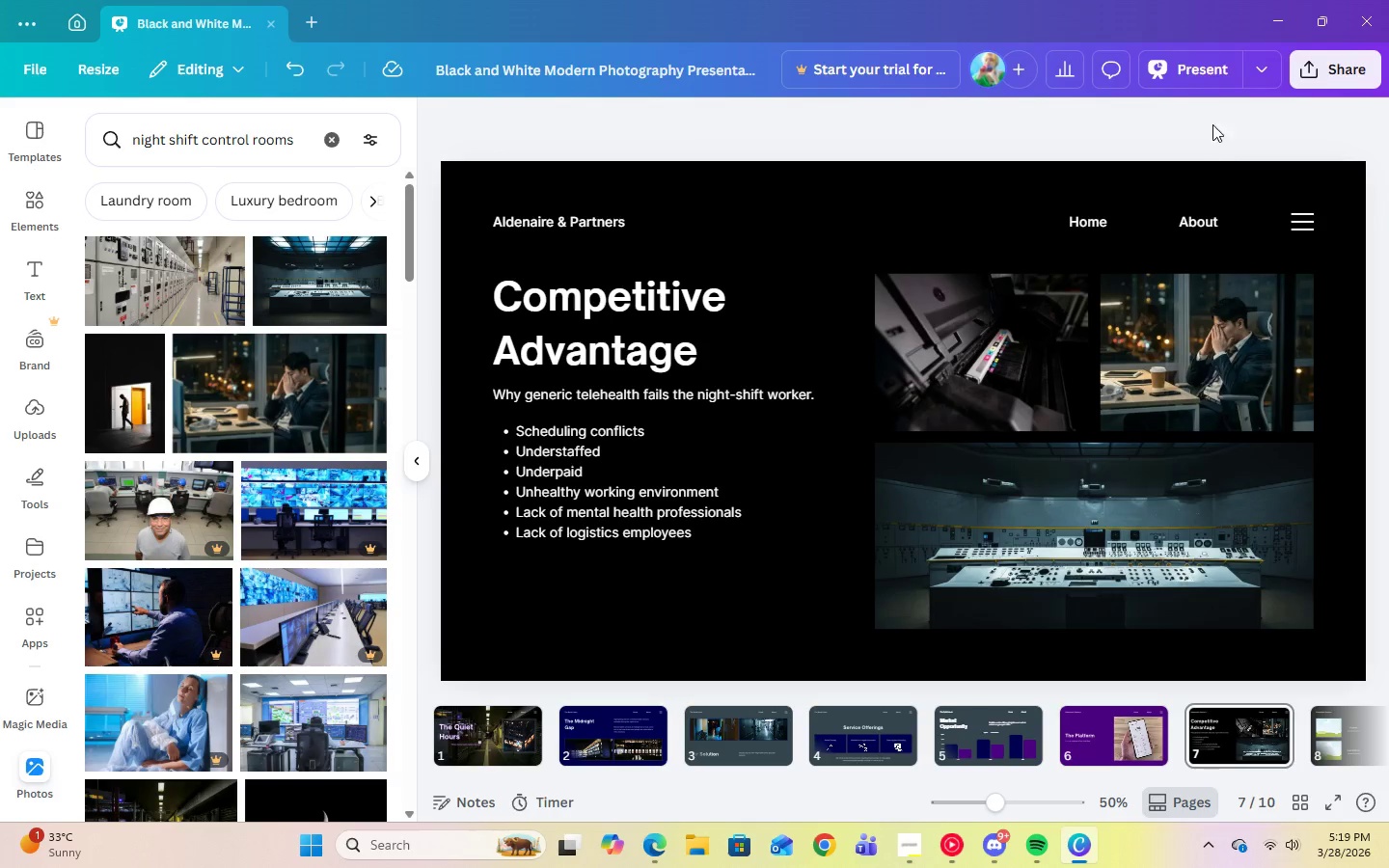 
left_click([1194, 83])
 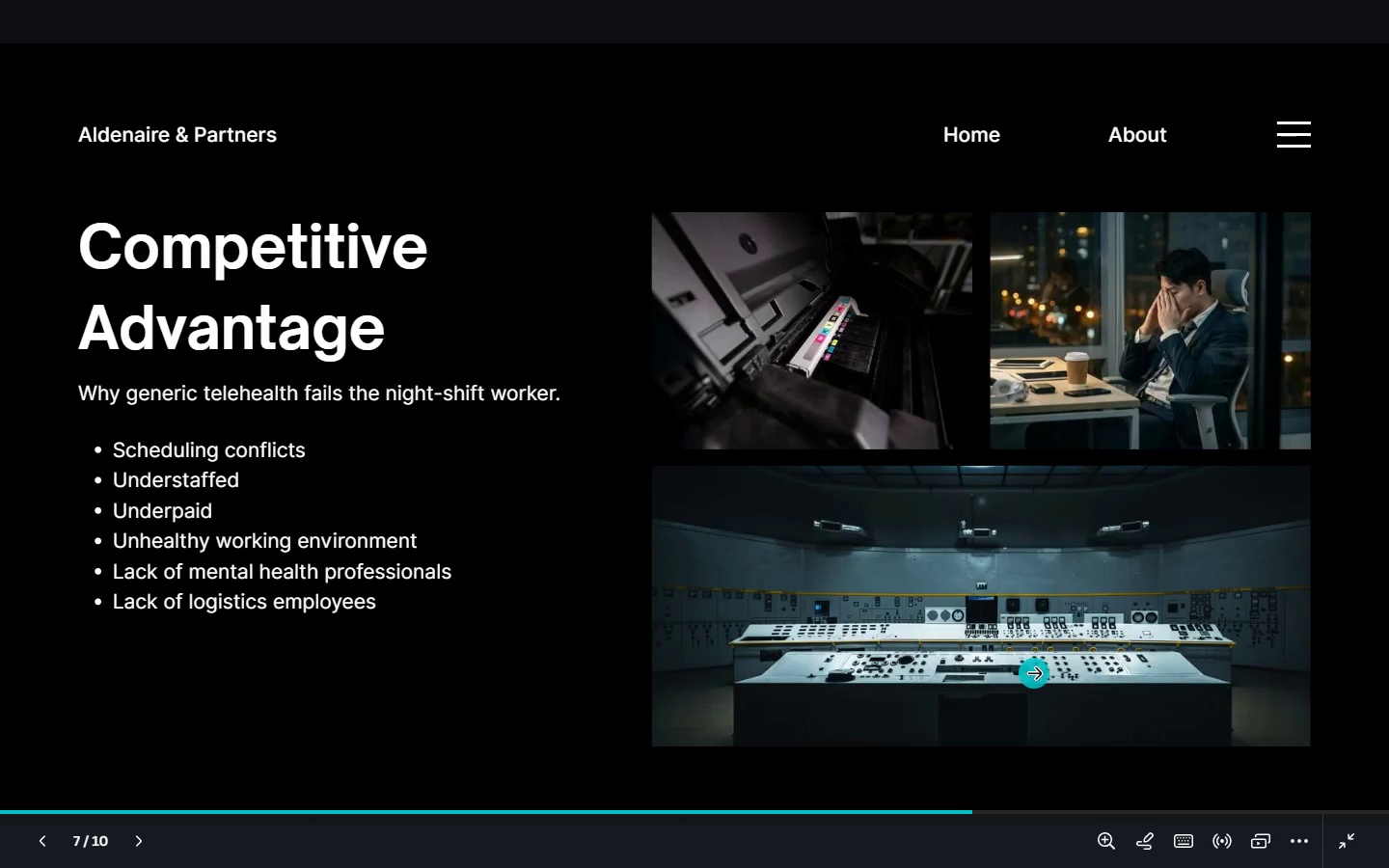 
key(Escape)
 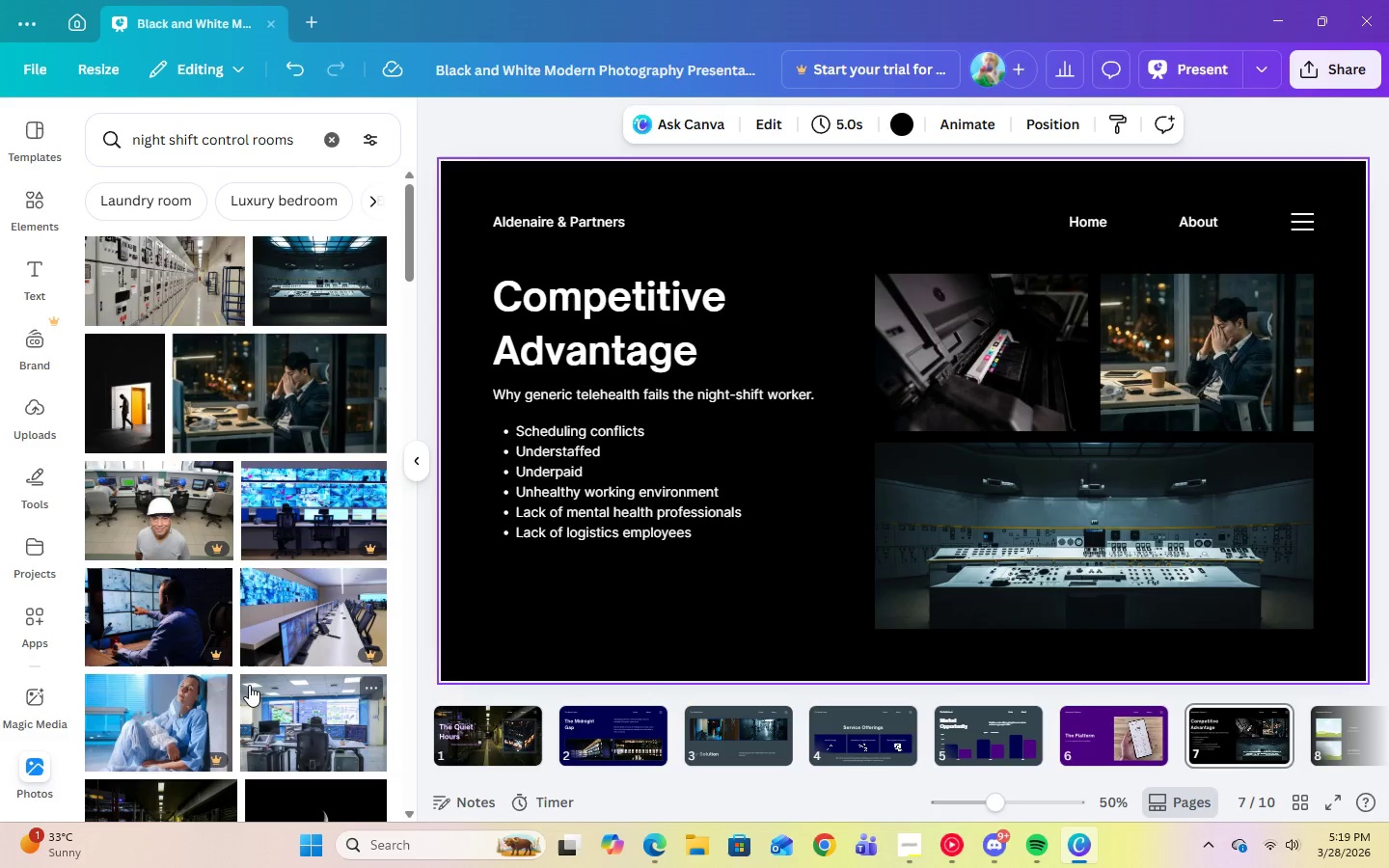 
scroll: coordinate [261, 684], scroll_direction: down, amount: 26.0
 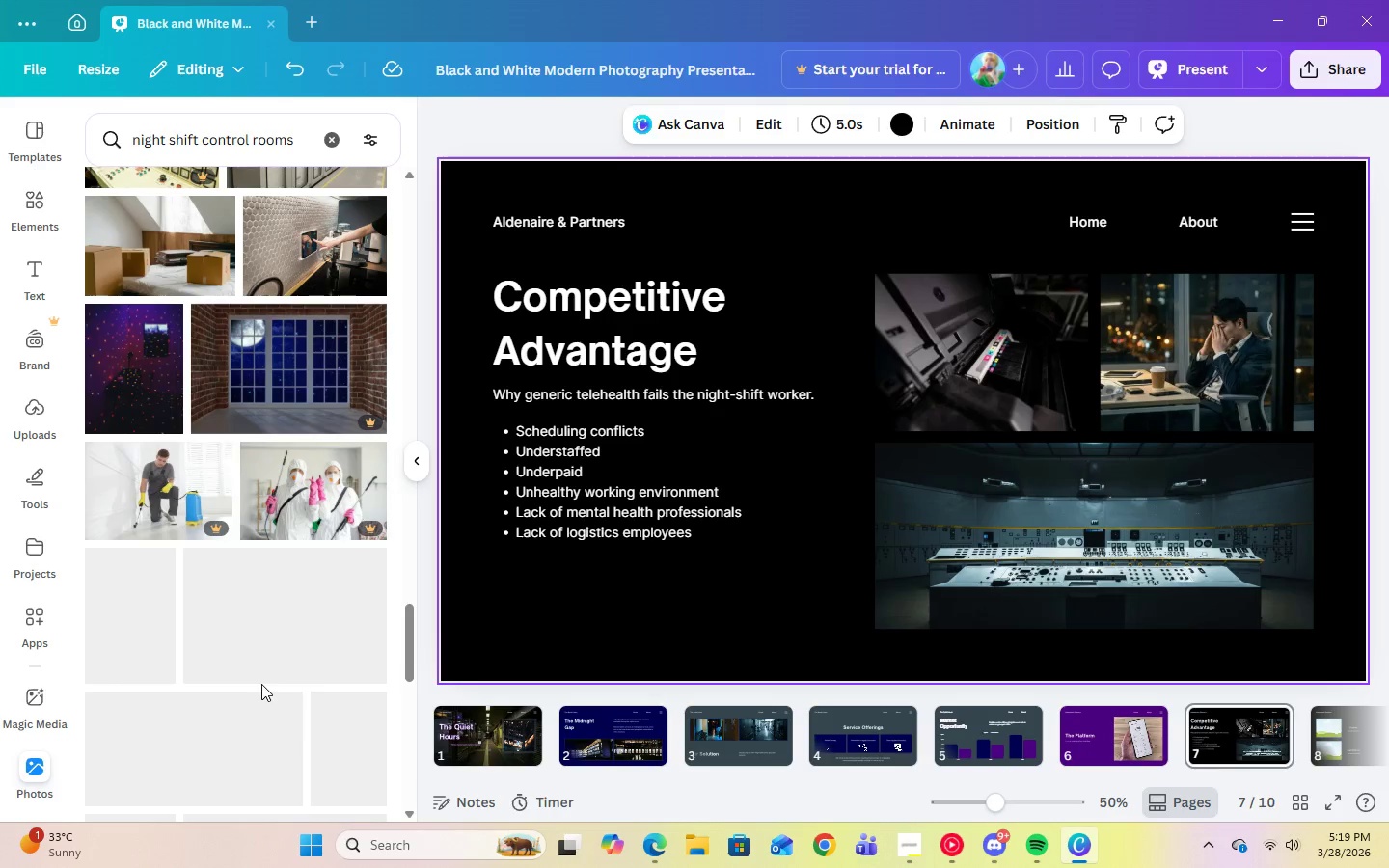 
scroll: coordinate [261, 684], scroll_direction: down, amount: 6.0
 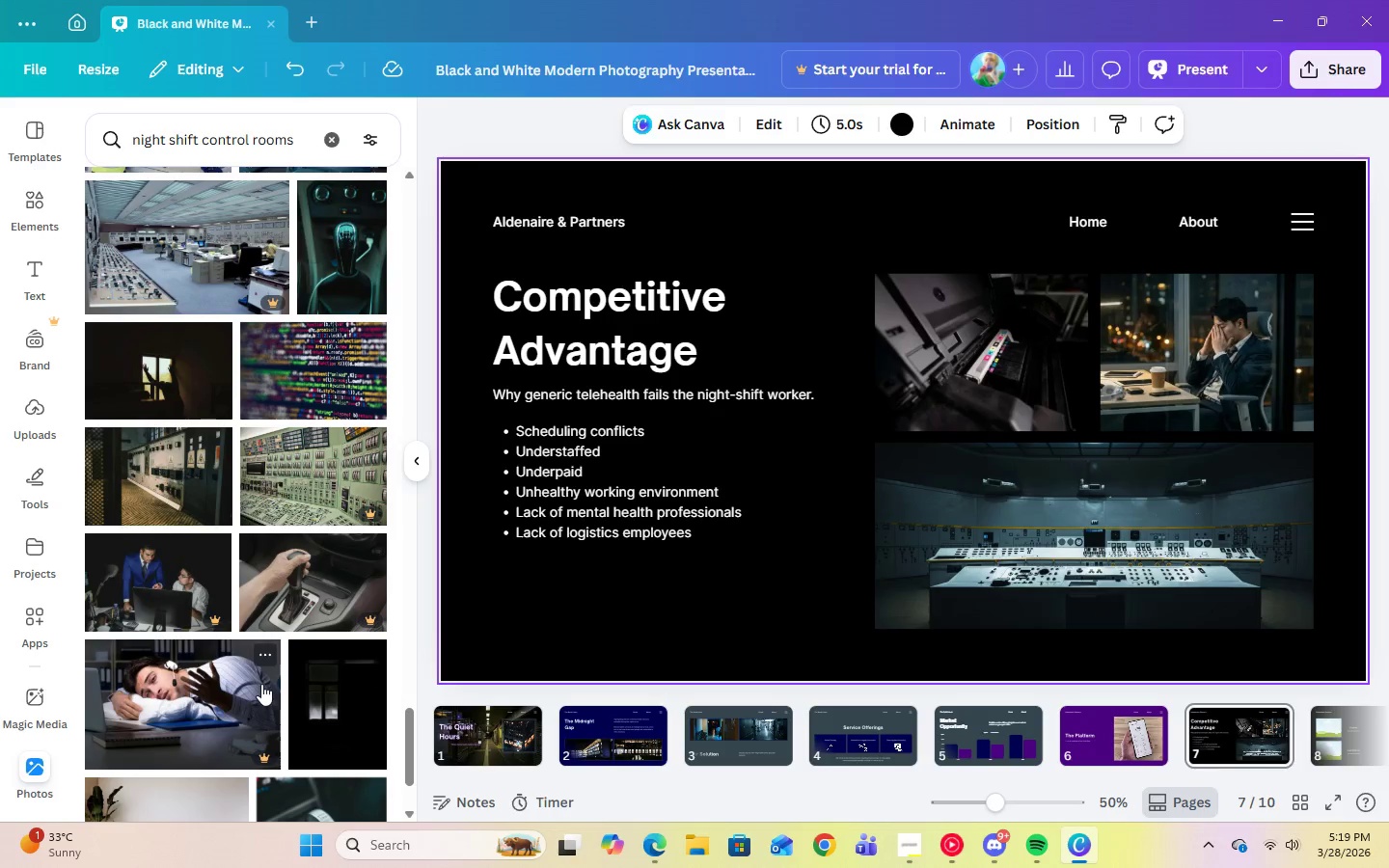 
scroll: coordinate [261, 684], scroll_direction: up, amount: 3.0
 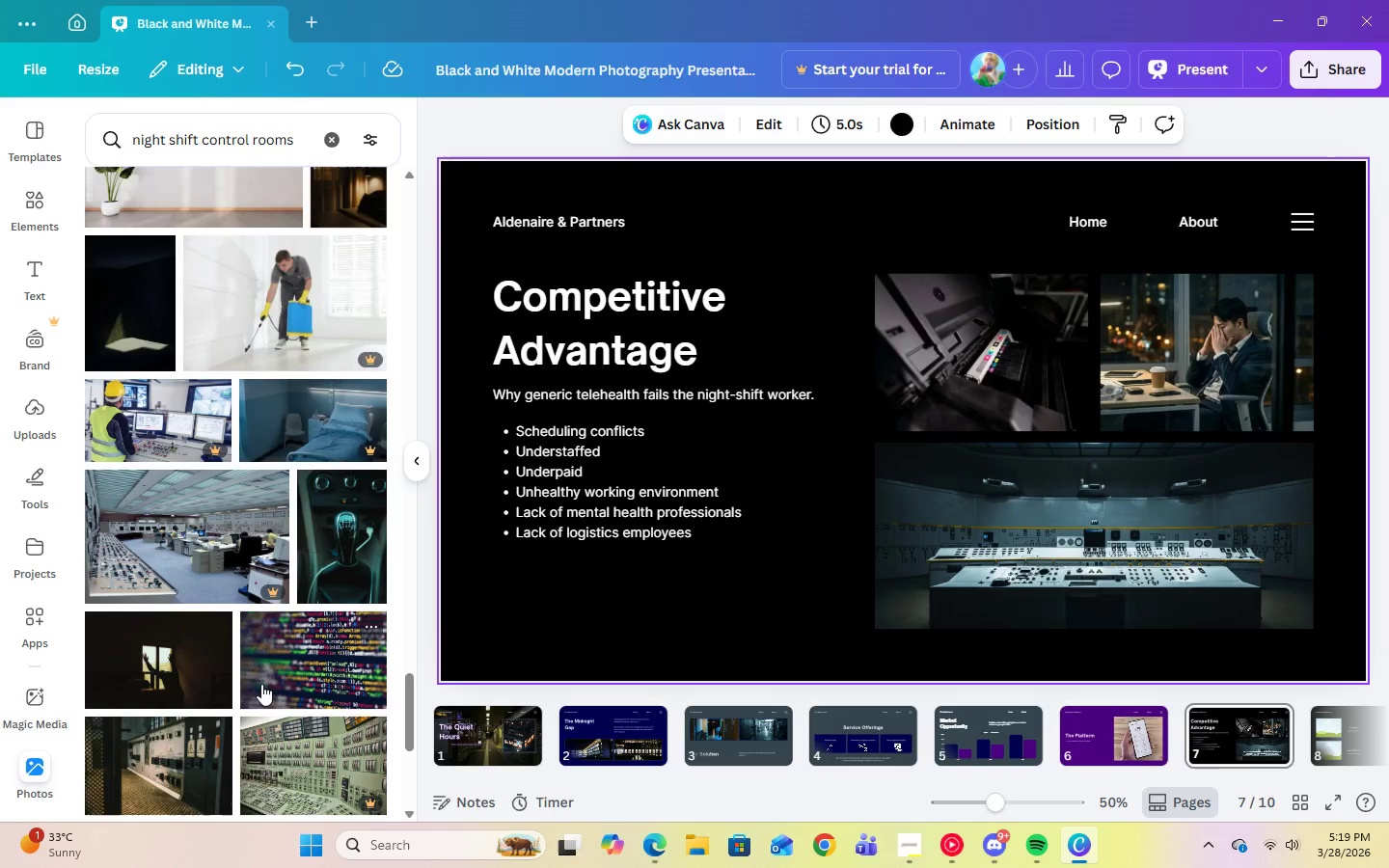 
scroll: coordinate [261, 684], scroll_direction: down, amount: 1.0
 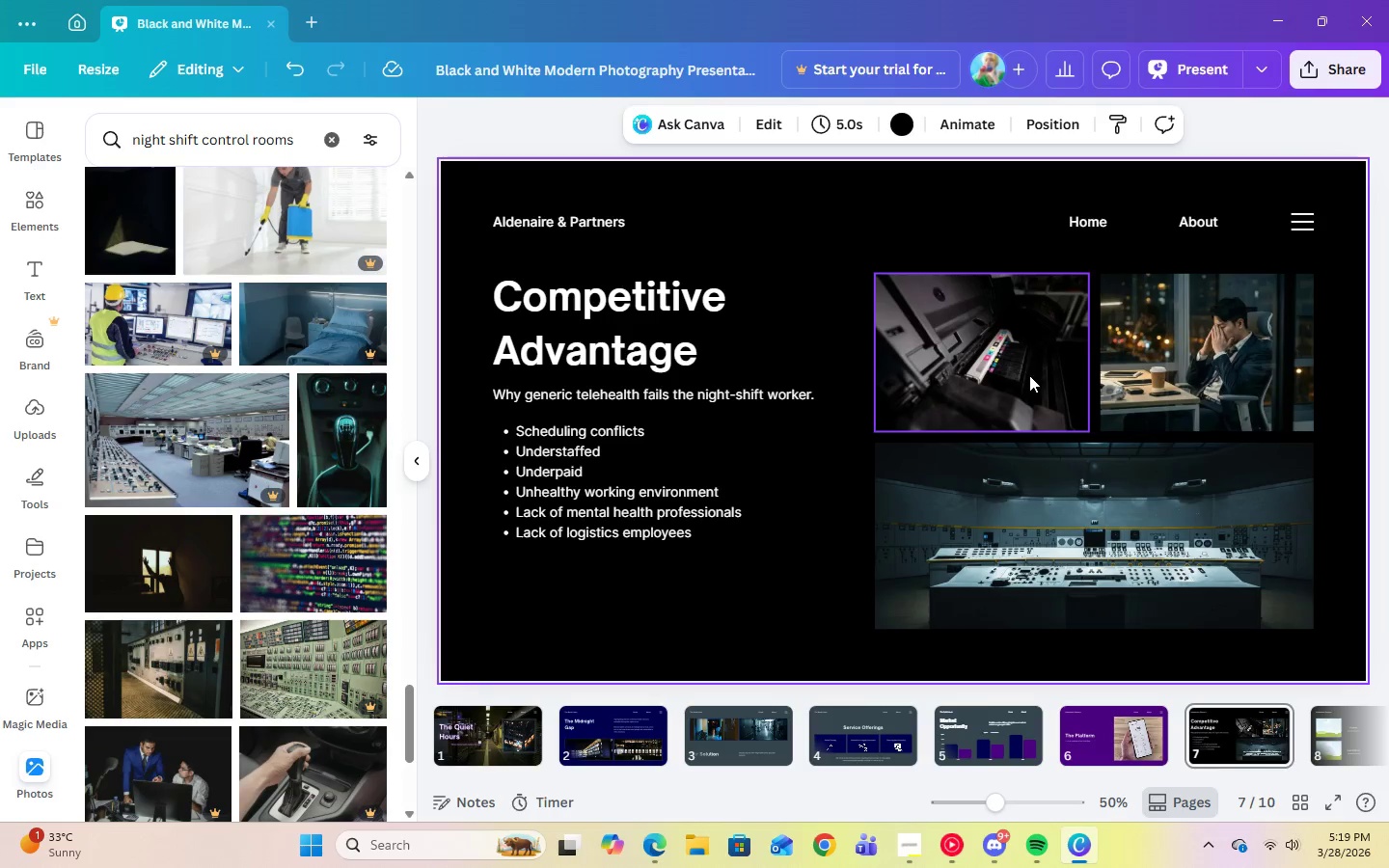 
left_click([1029, 372])
 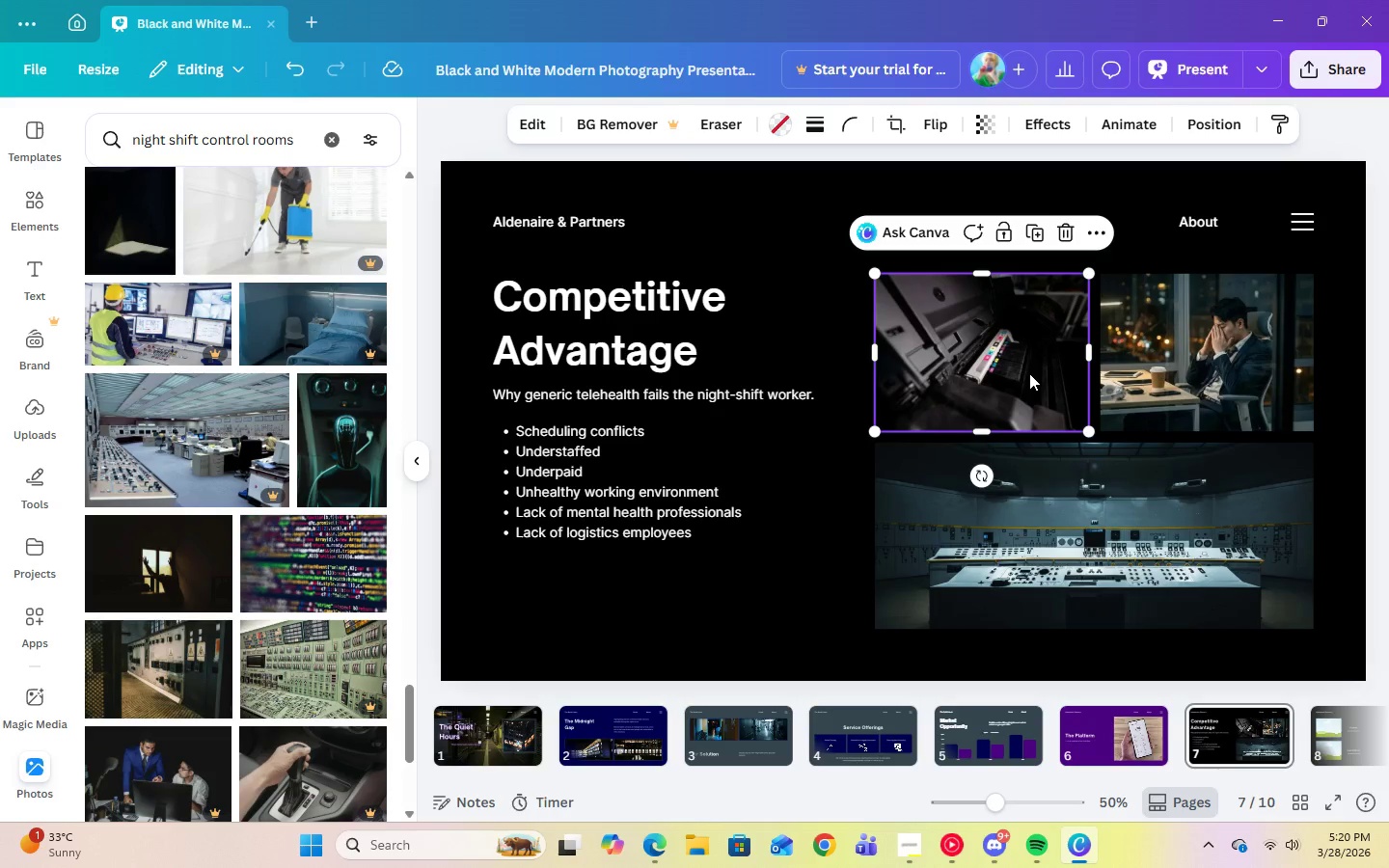 
key(Delete)
 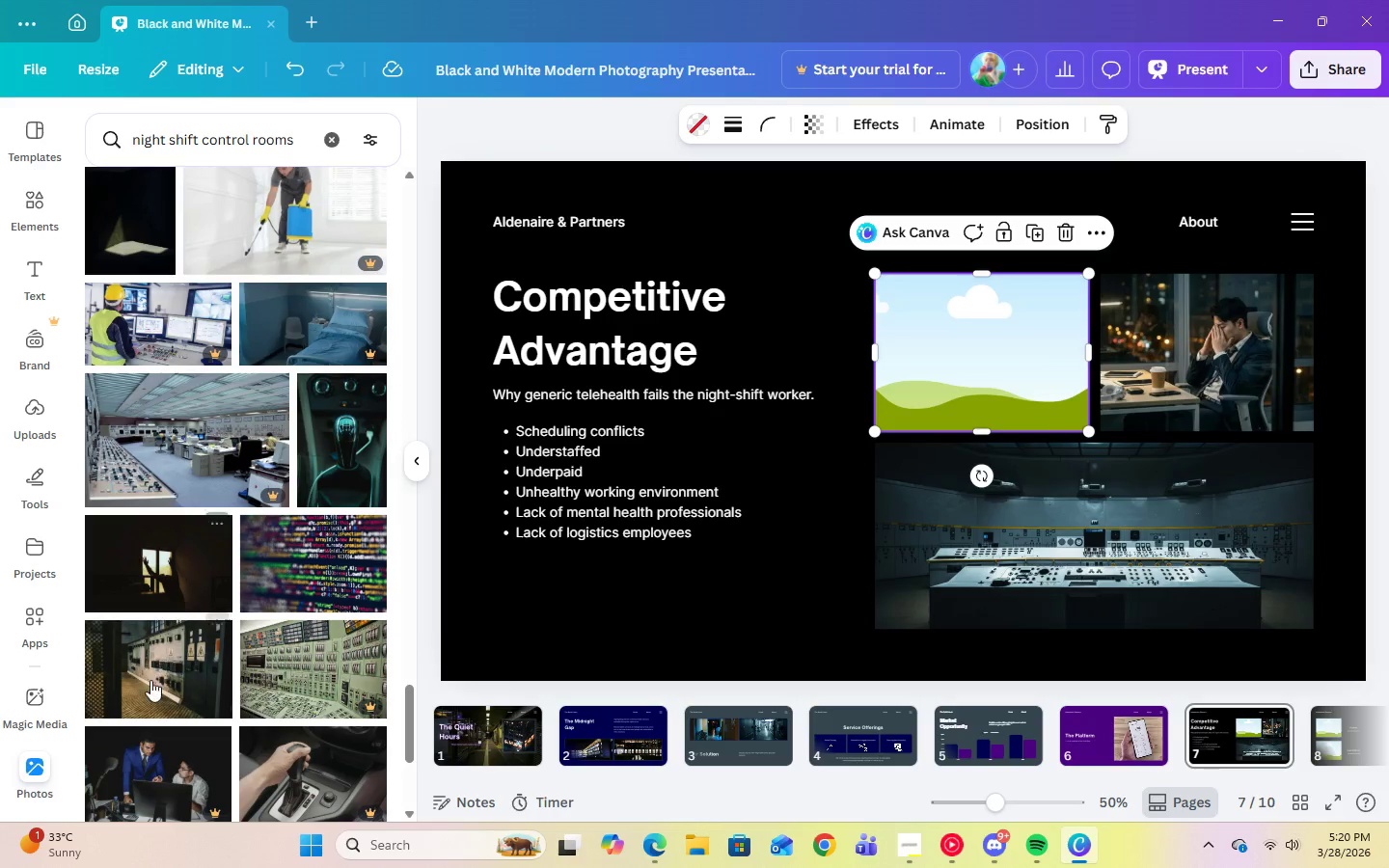 
left_click([150, 680])
 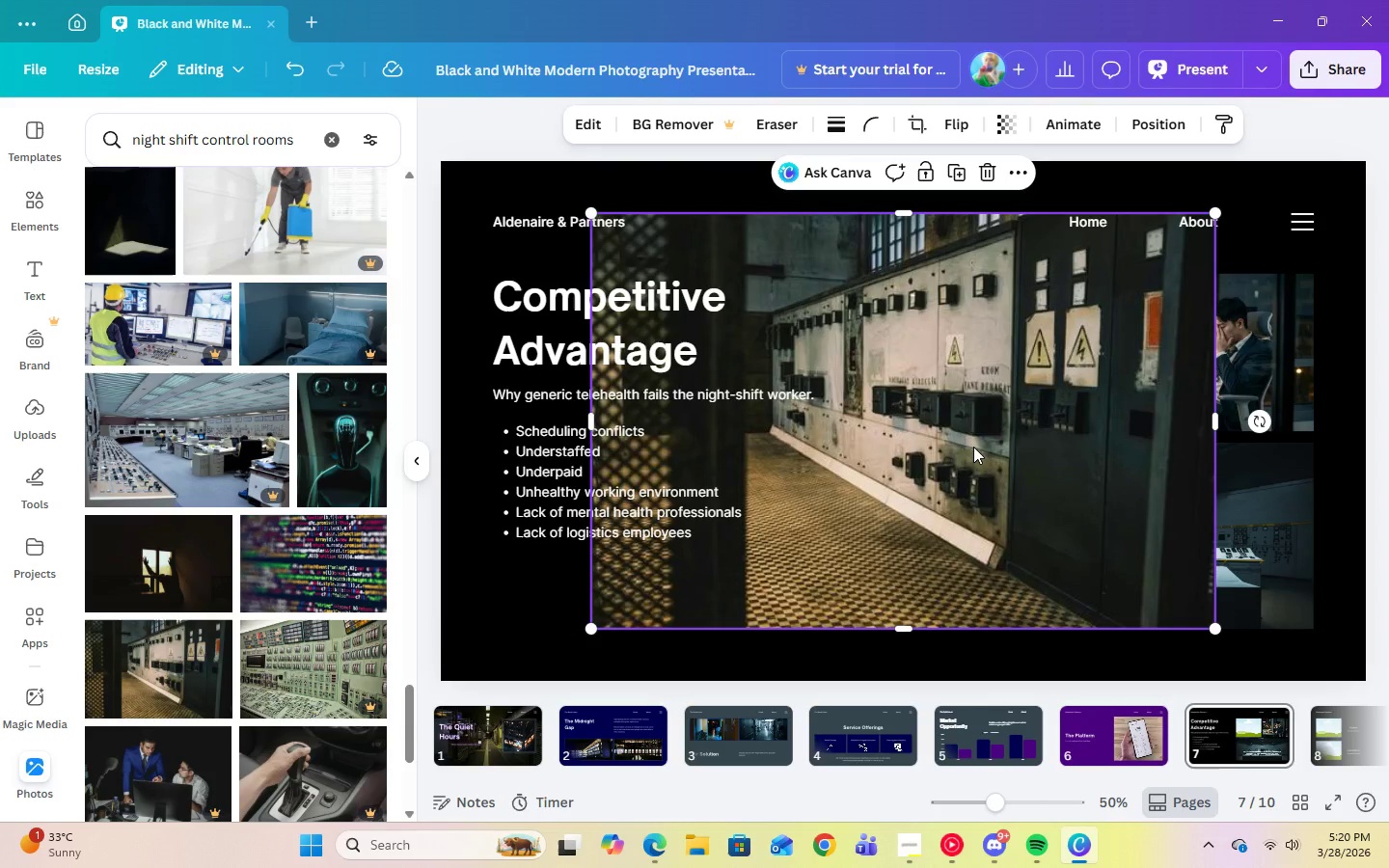 
left_click_drag(start_coordinate=[973, 447], to_coordinate=[990, 370])
 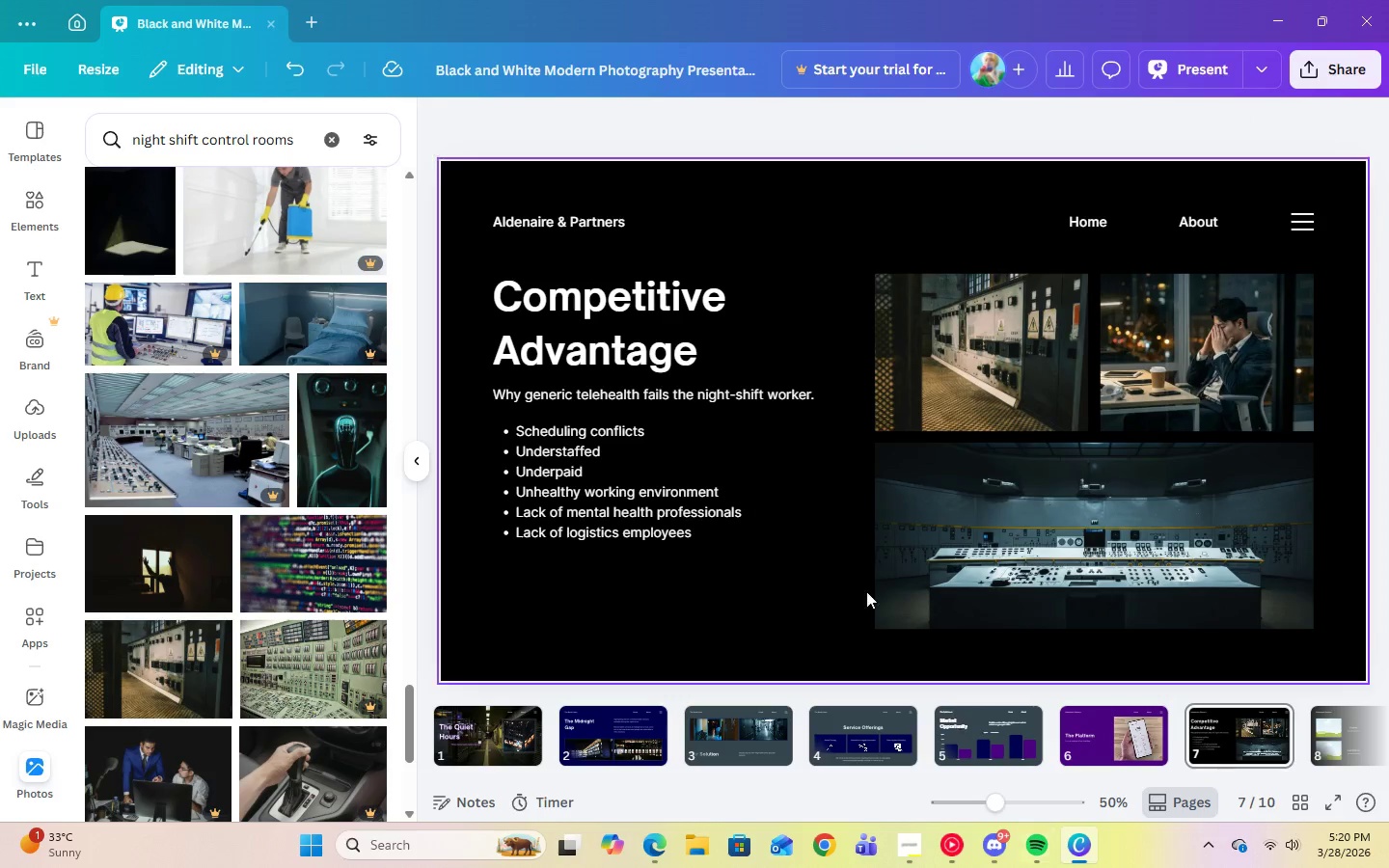 
left_click([810, 580])
 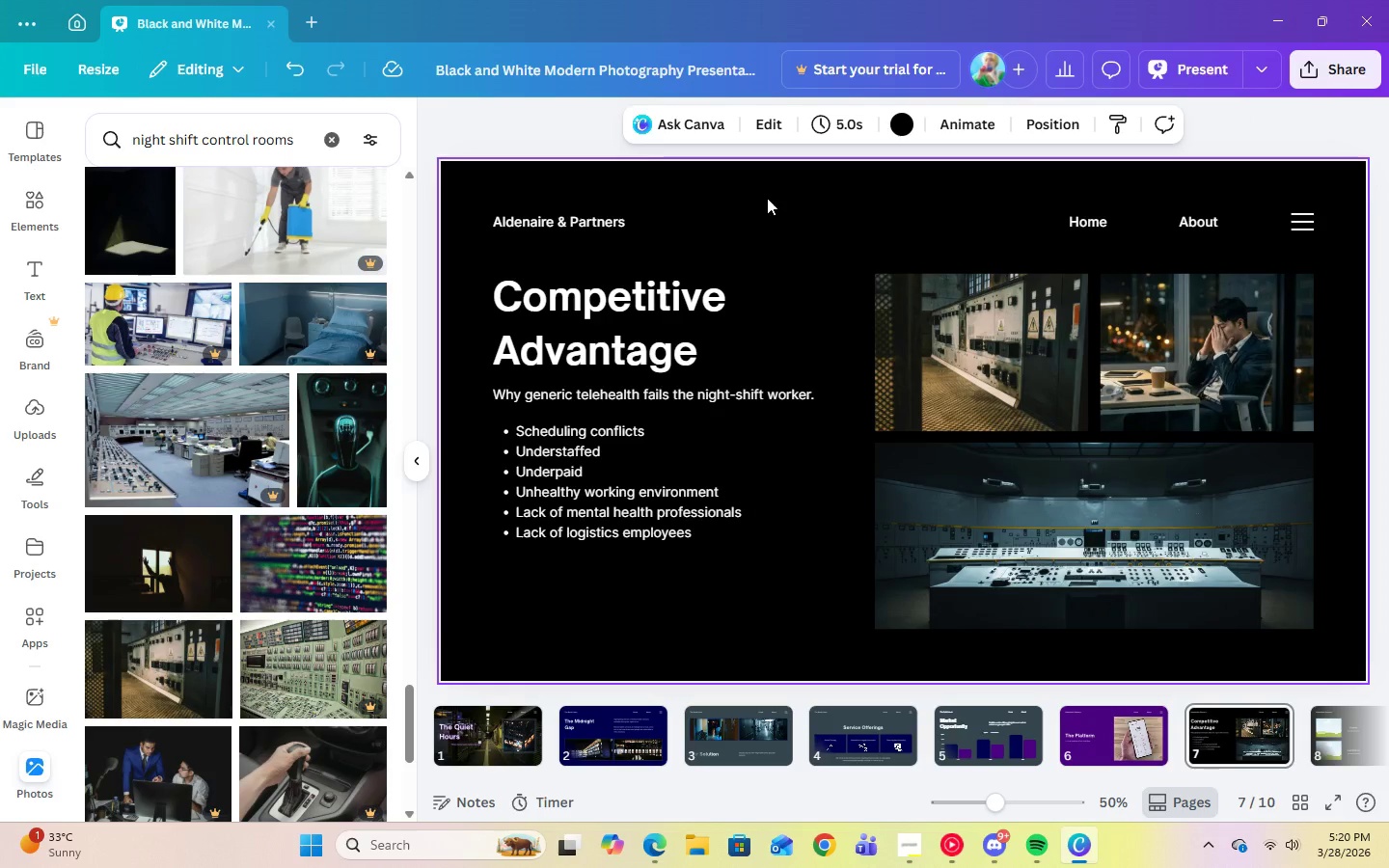 
left_click([900, 130])
 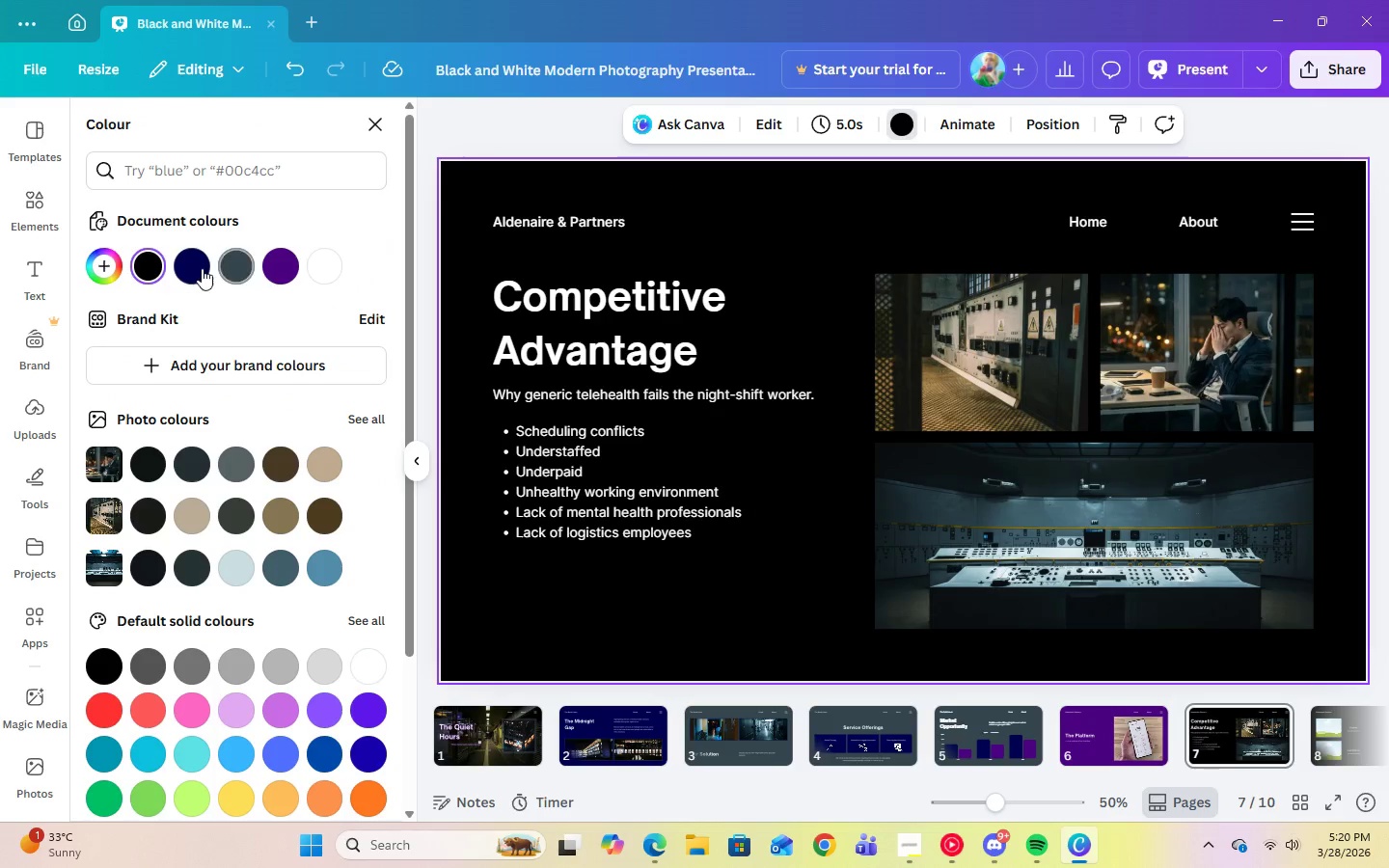 
left_click([199, 268])
 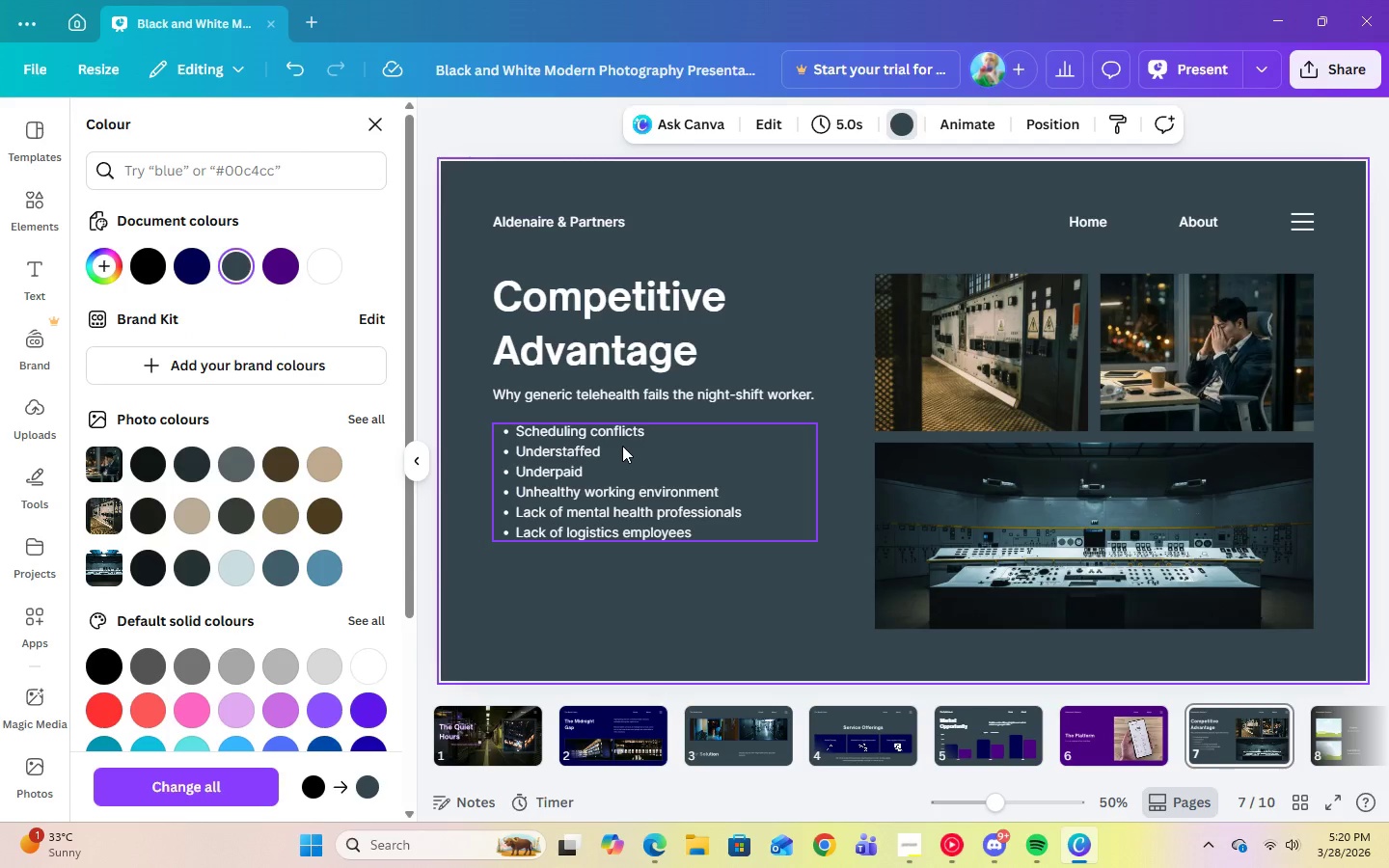 
wait(18.76)
 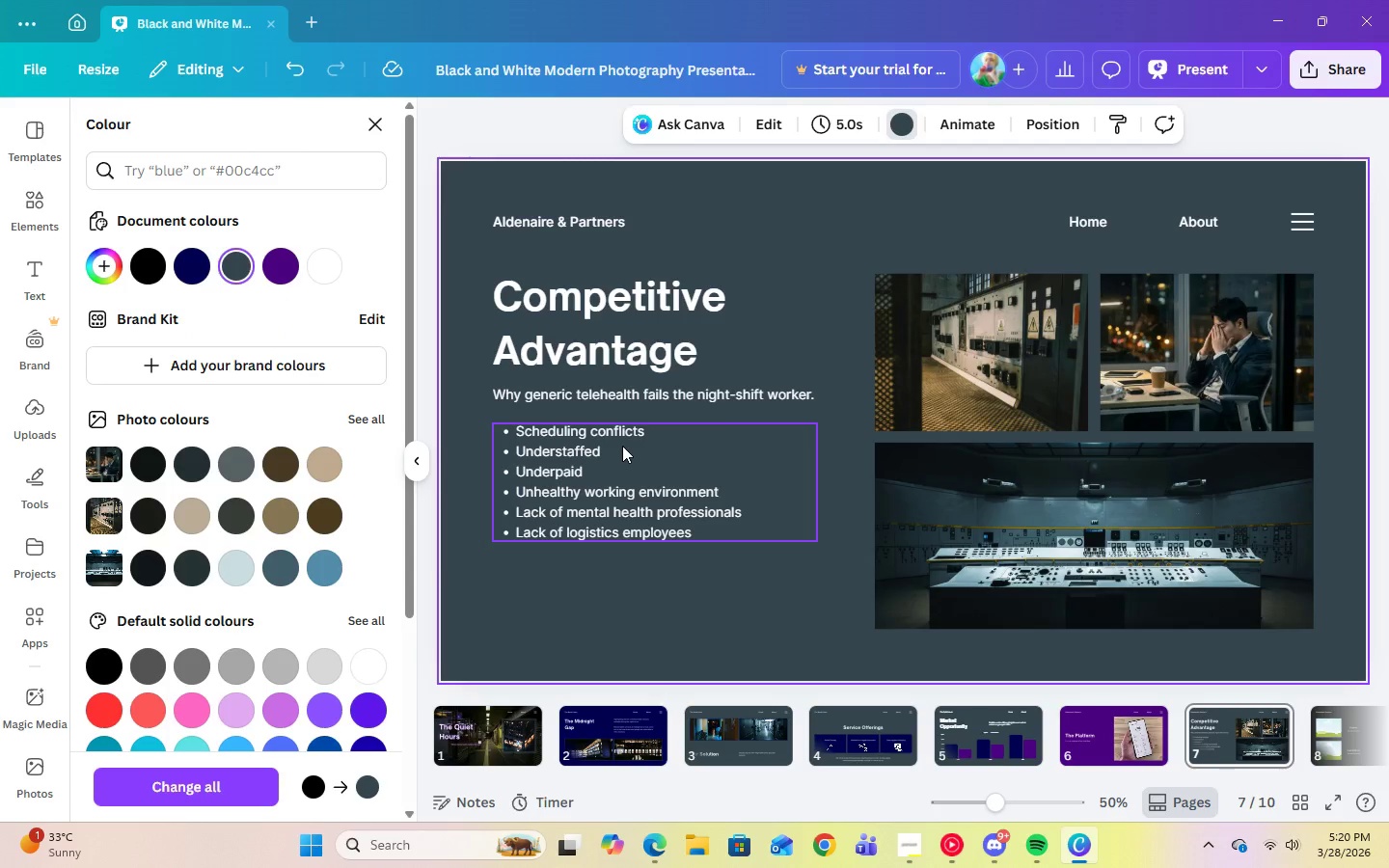 
left_click([1003, 348])
 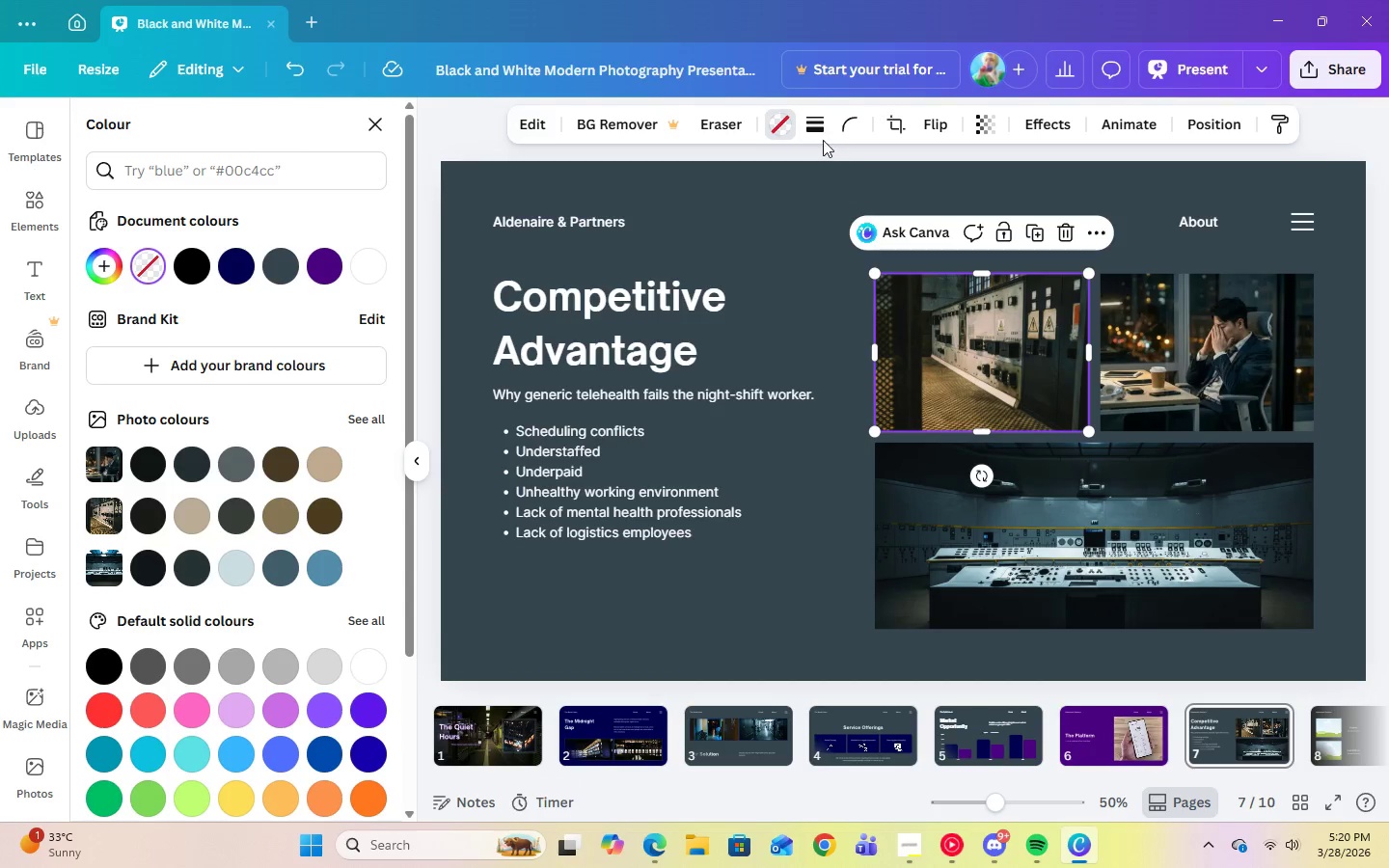 
double_click([817, 133])
 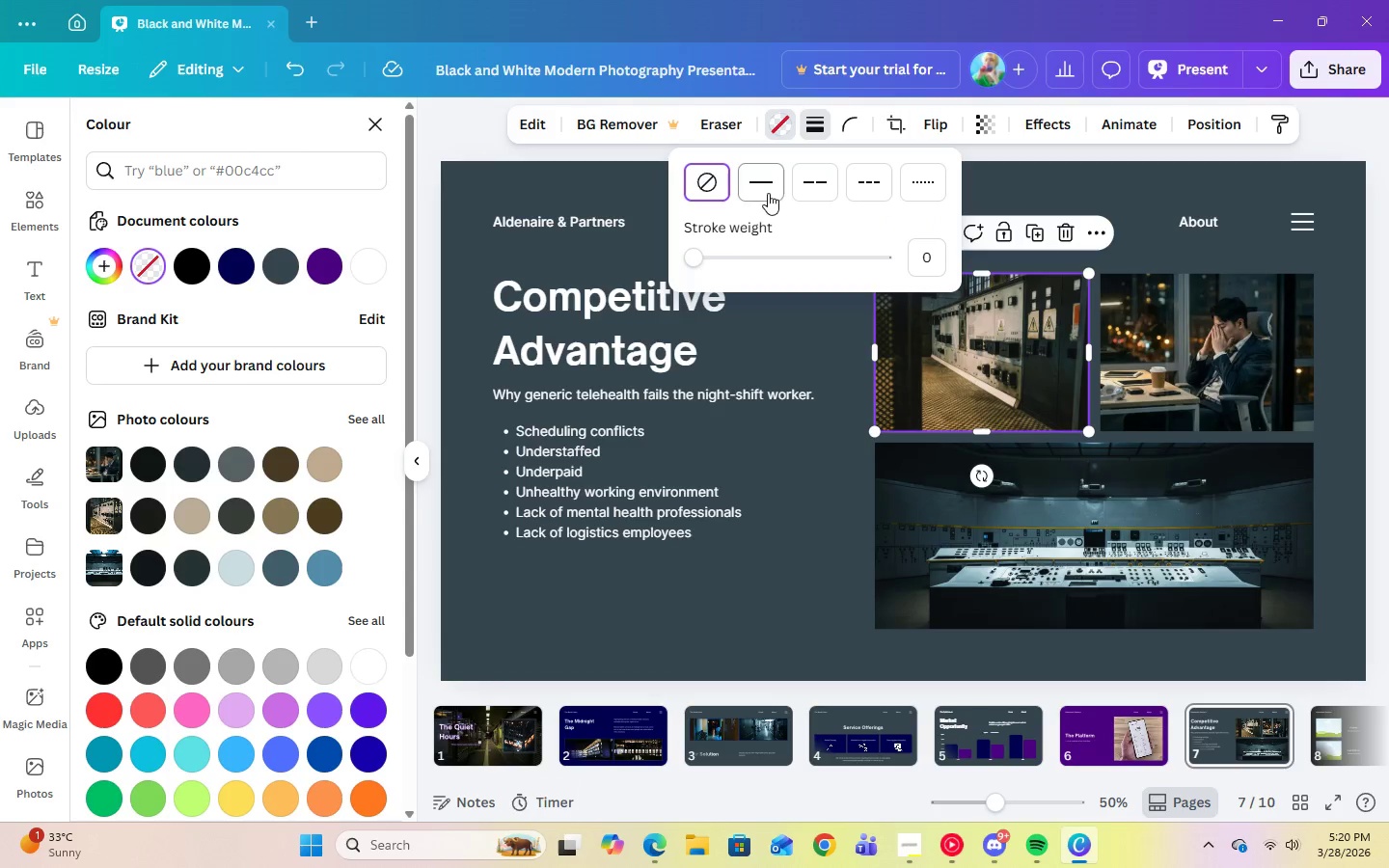 
left_click([749, 191])
 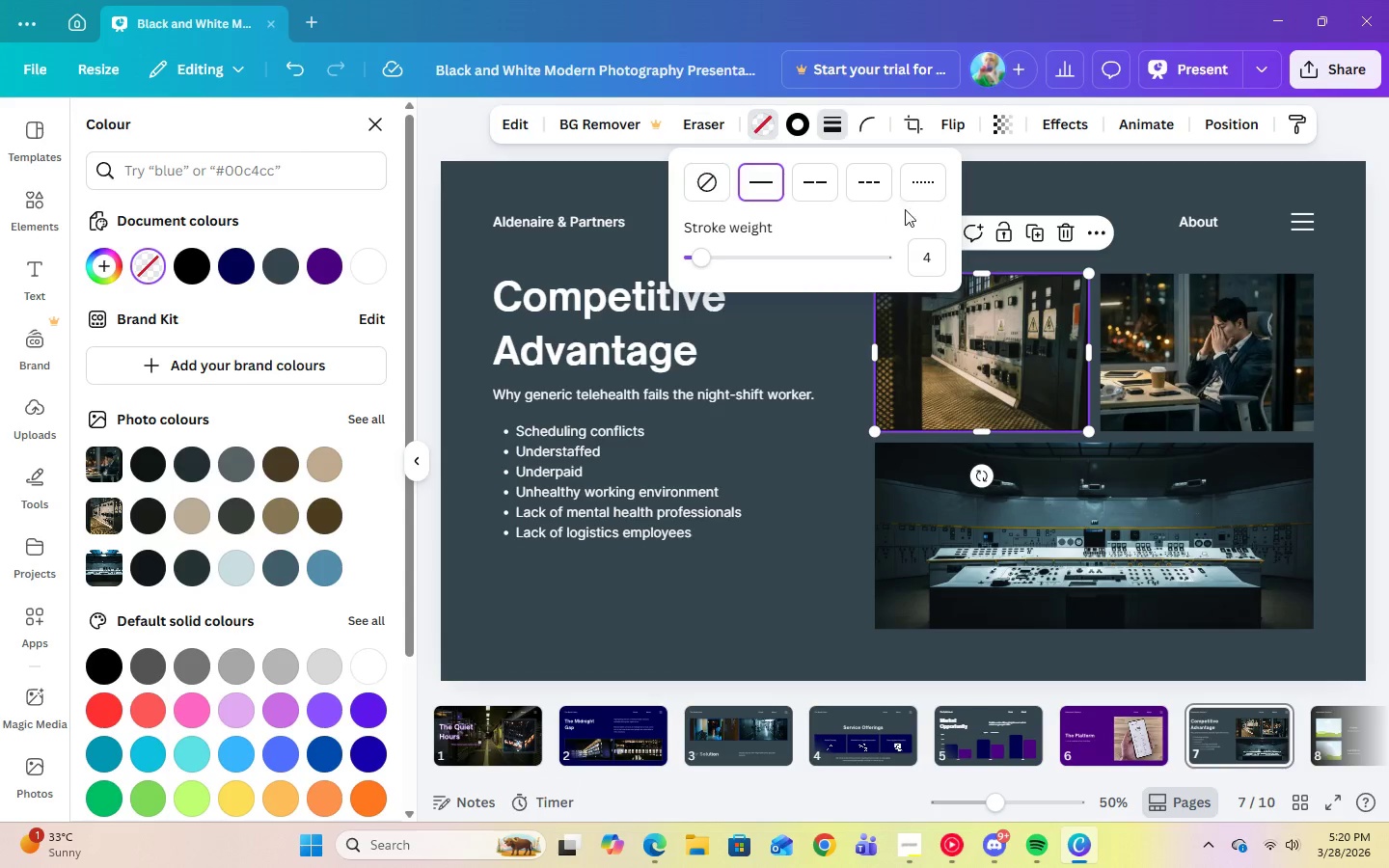 
left_click([918, 267])
 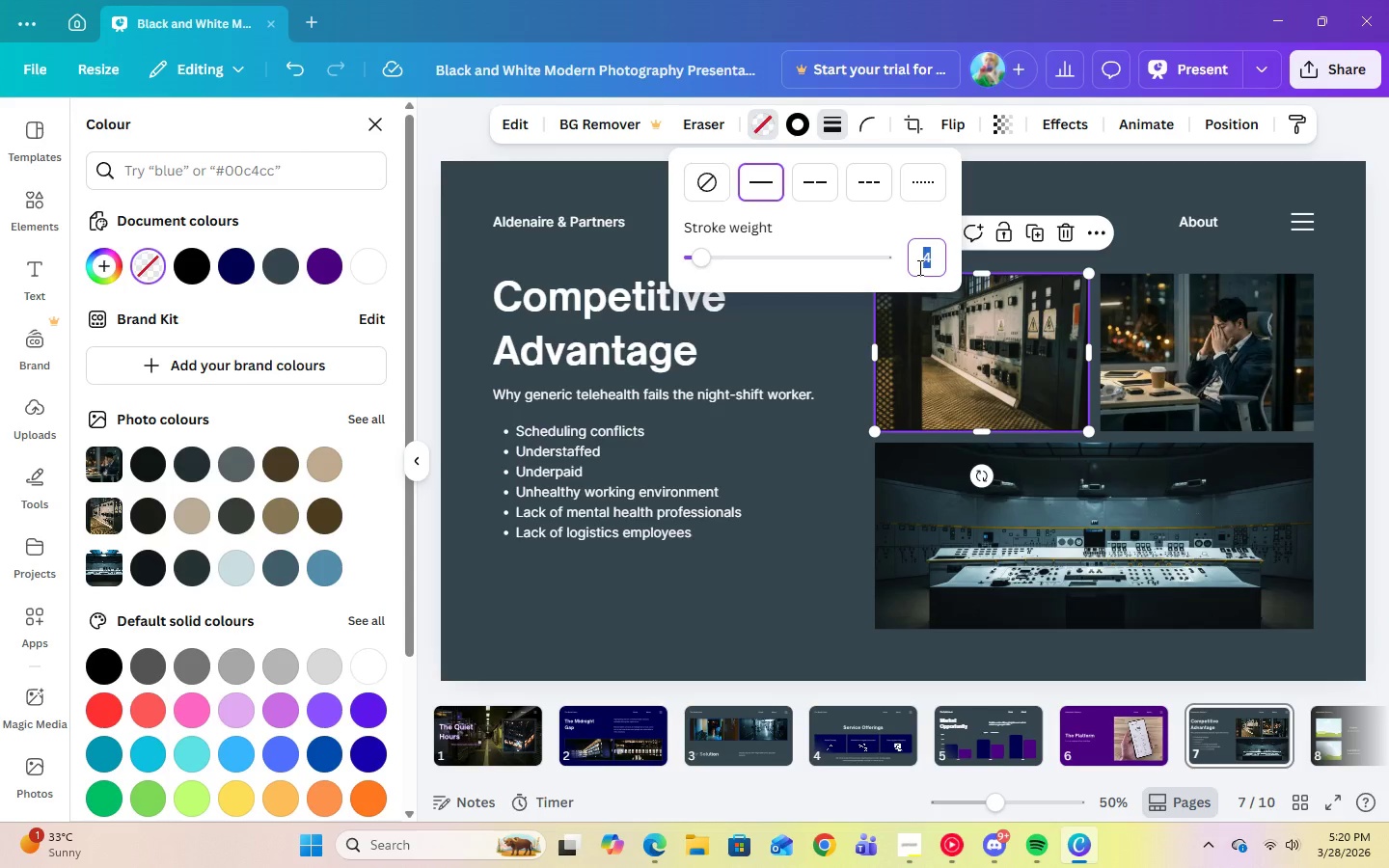 
key(Numpad6)
 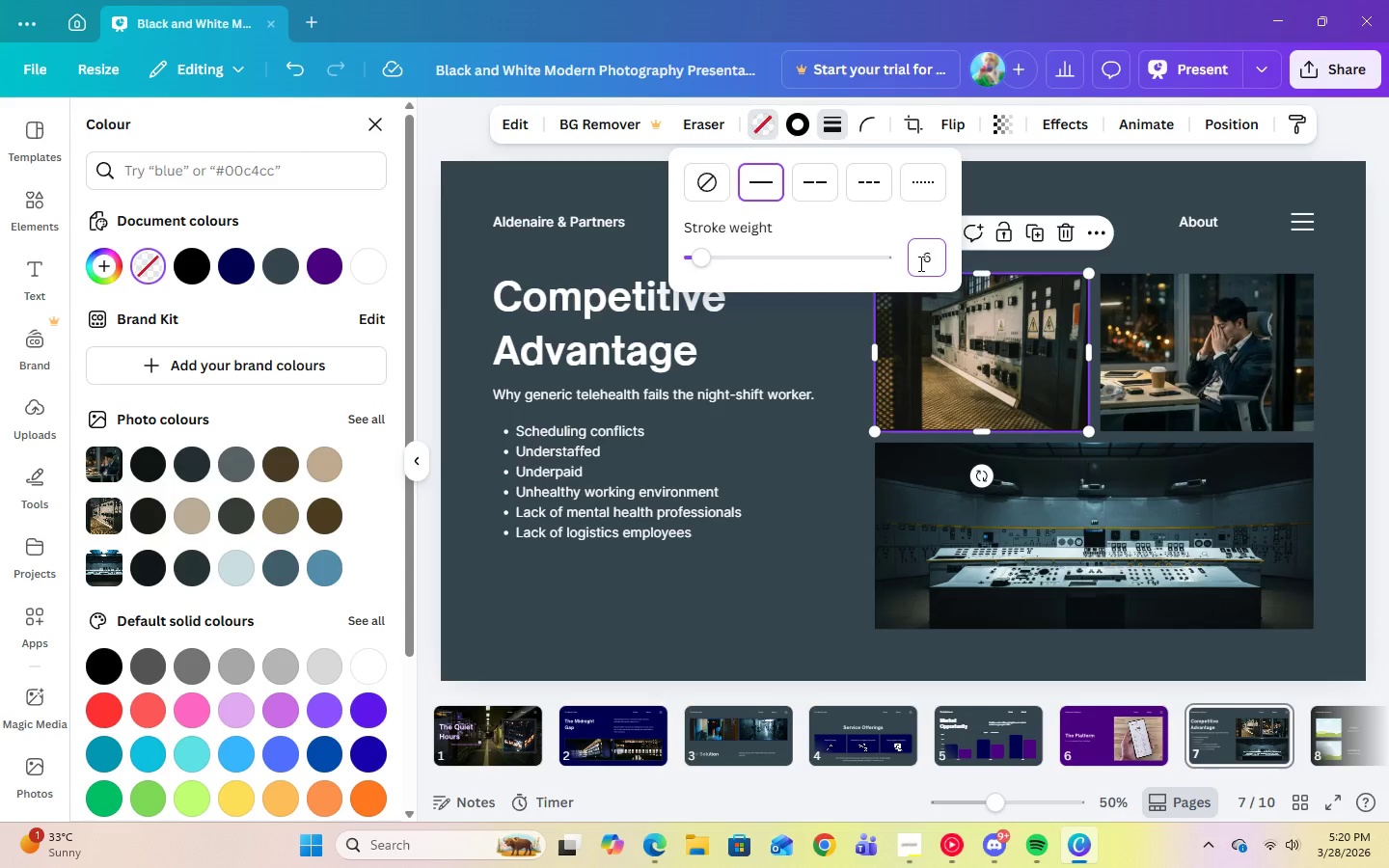 
key(Enter)
 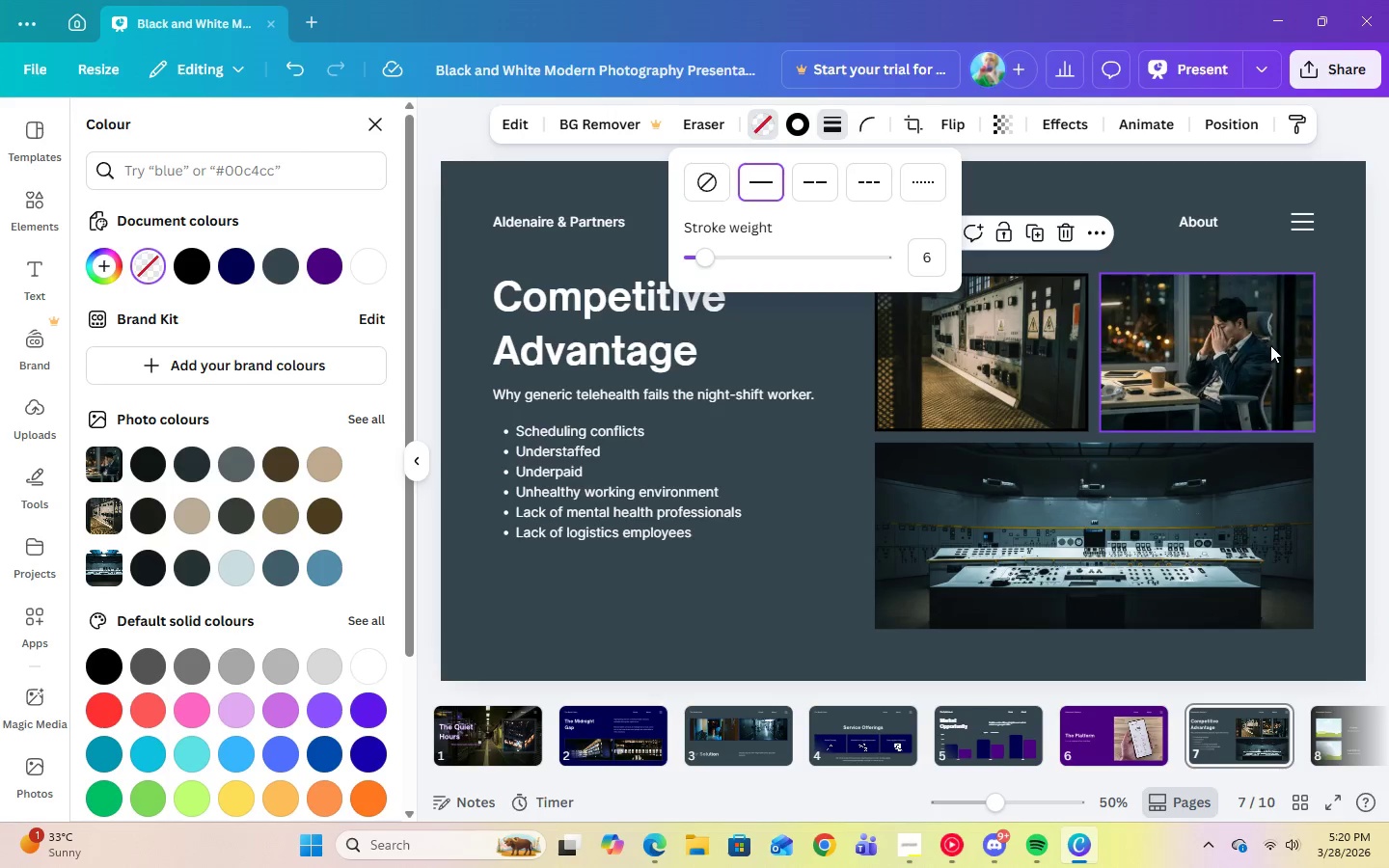 
left_click([1270, 345])
 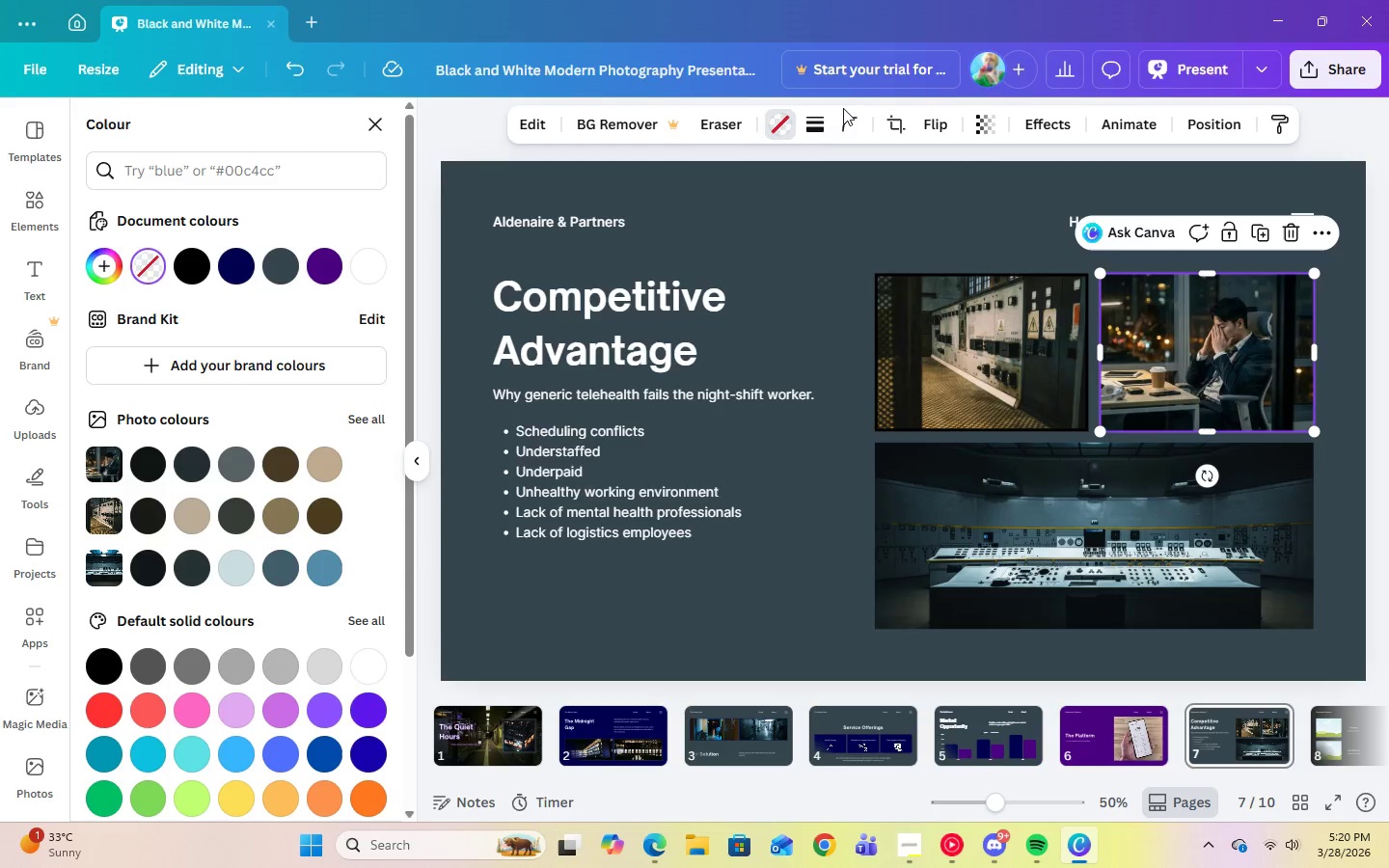 
left_click([816, 124])
 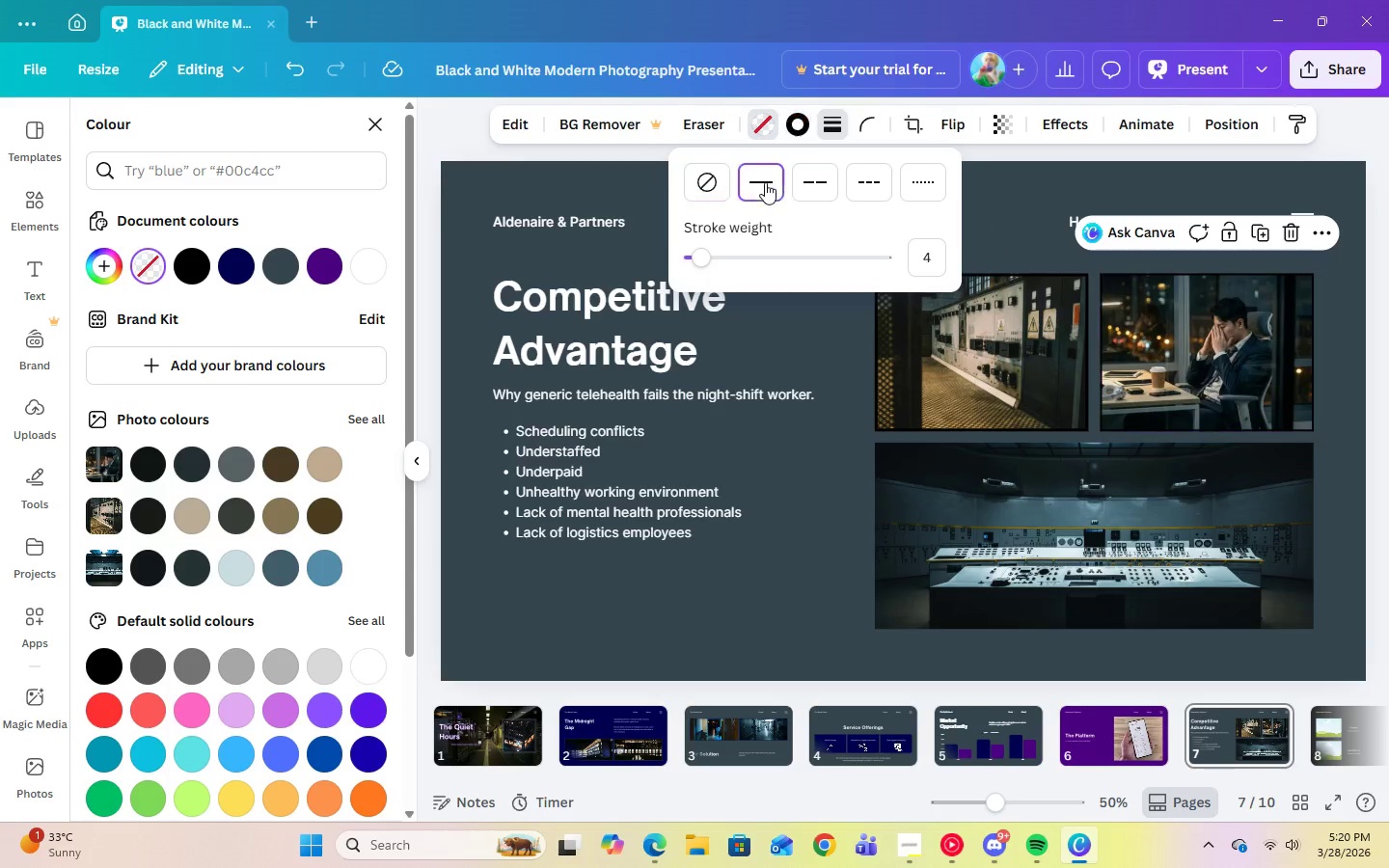 
double_click([942, 261])
 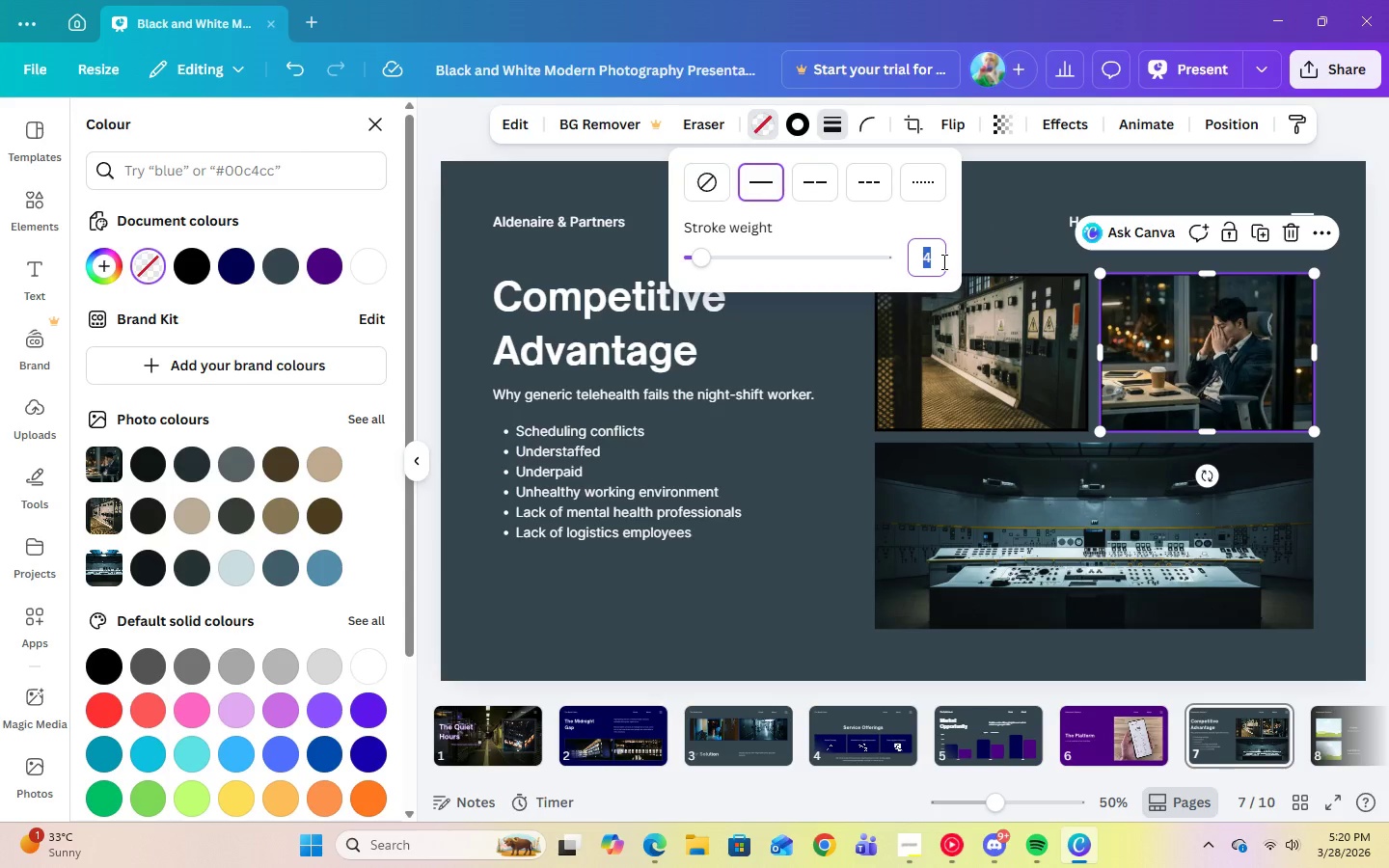 
key(Numpad6)
 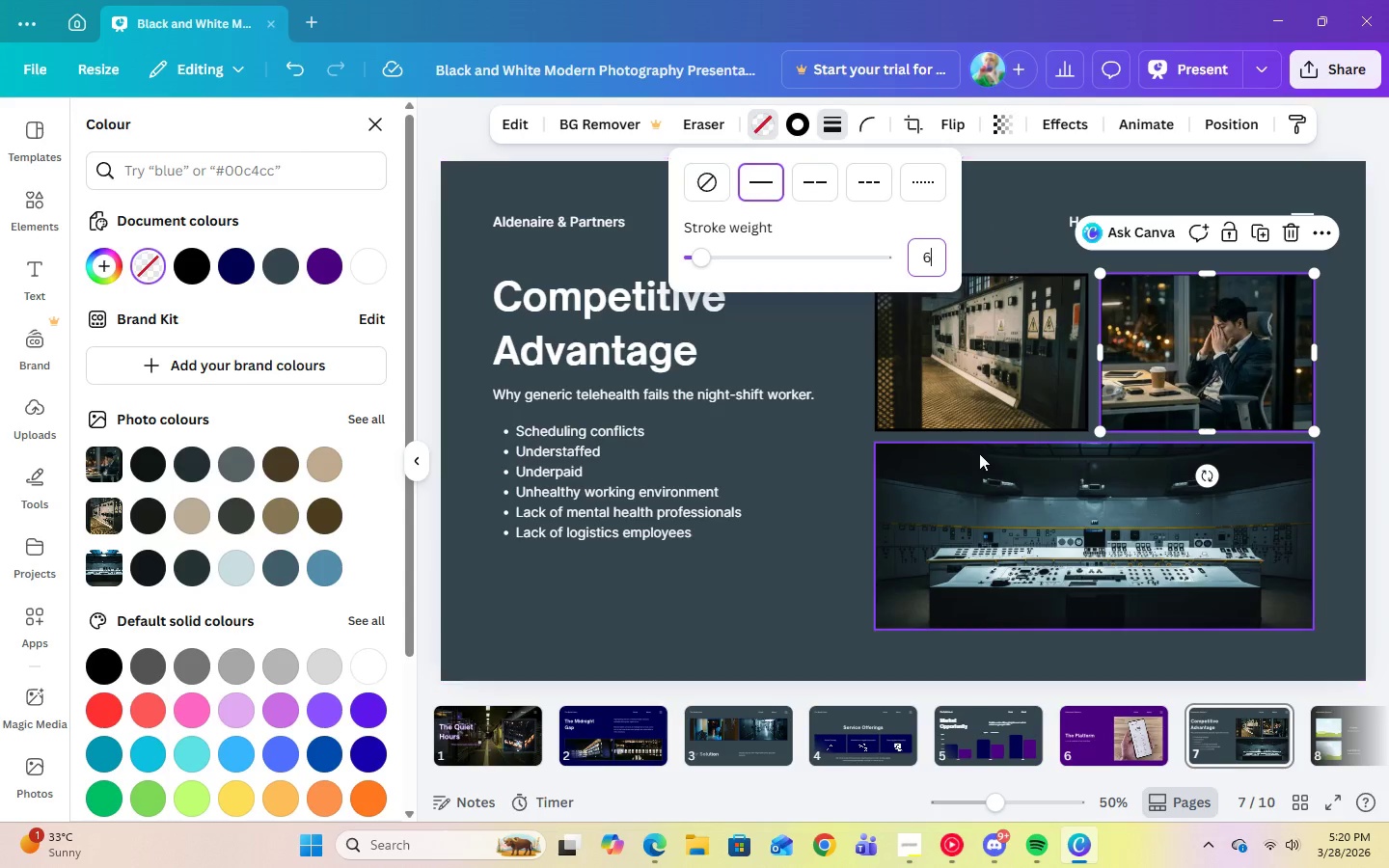 
key(Enter)
 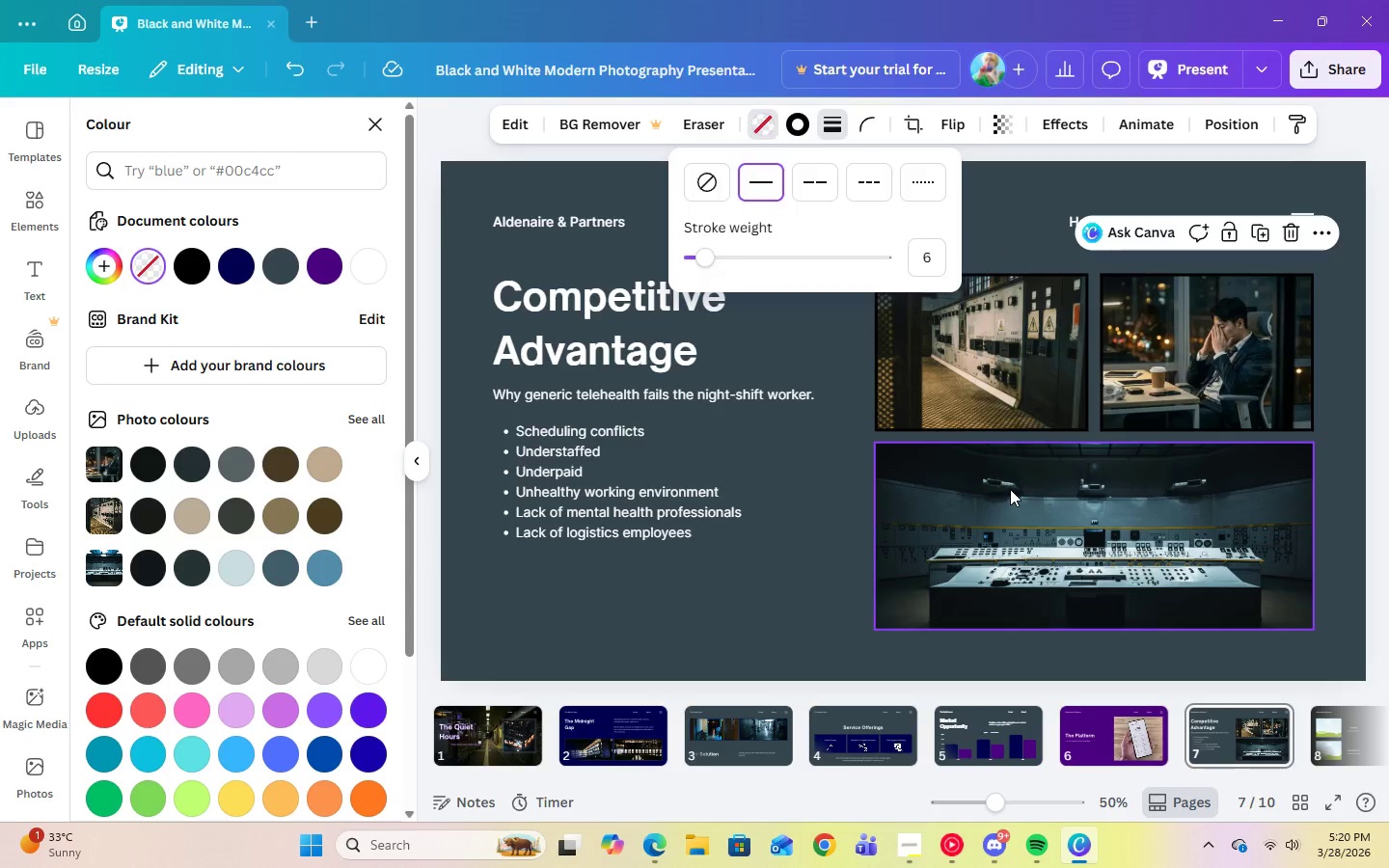 
left_click([1010, 489])
 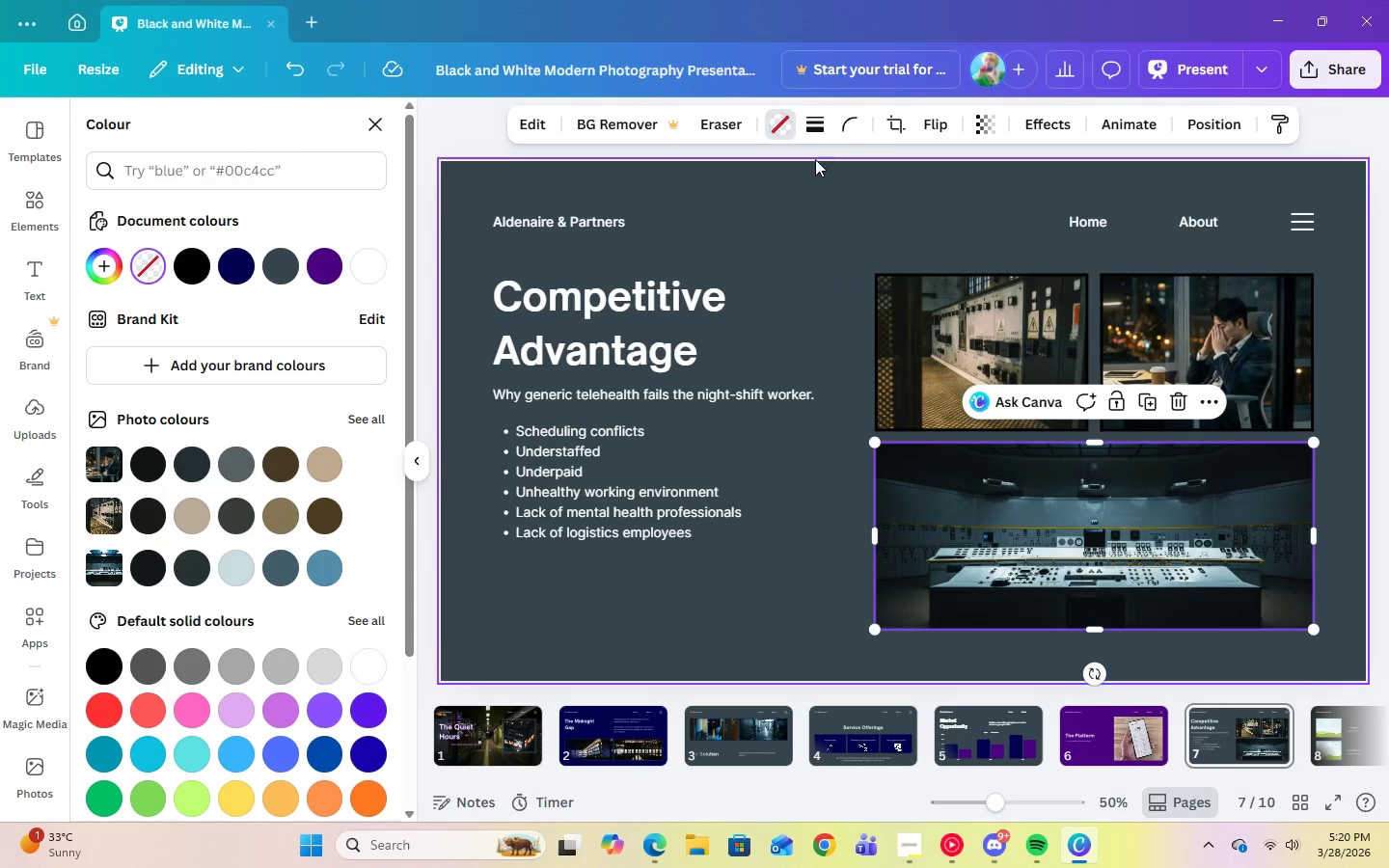 
left_click([814, 123])
 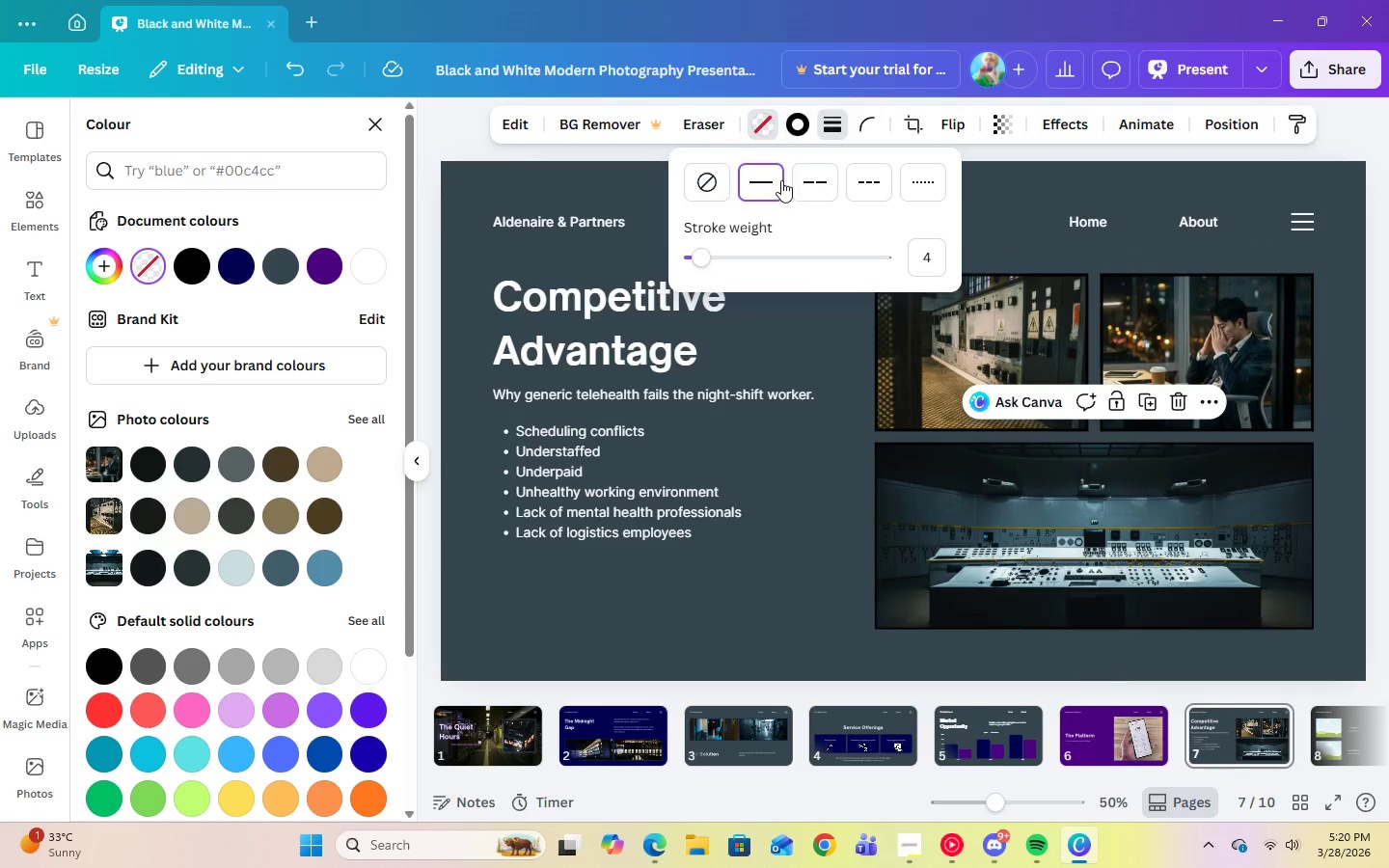 
double_click([925, 266])
 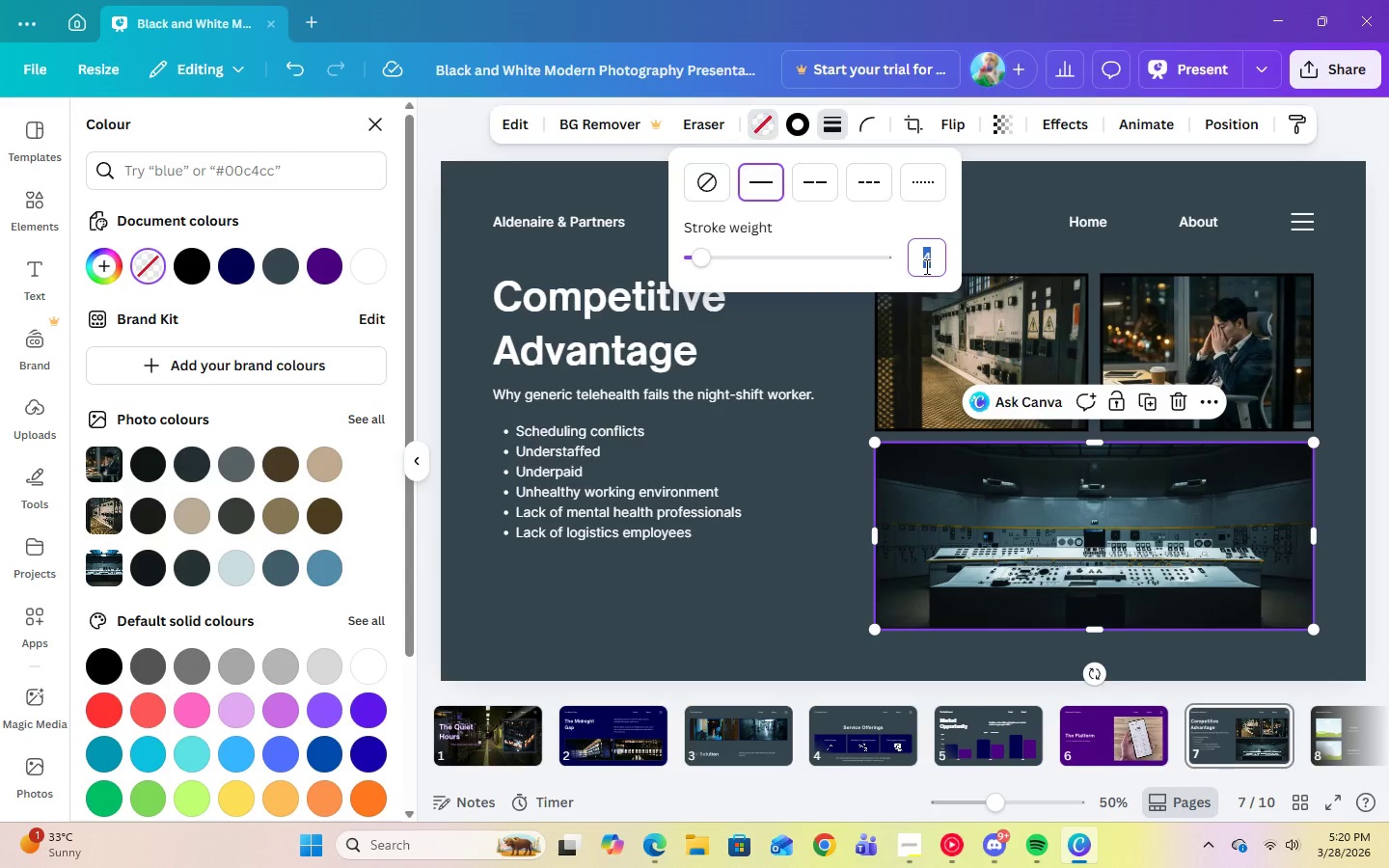 
key(Numpad6)
 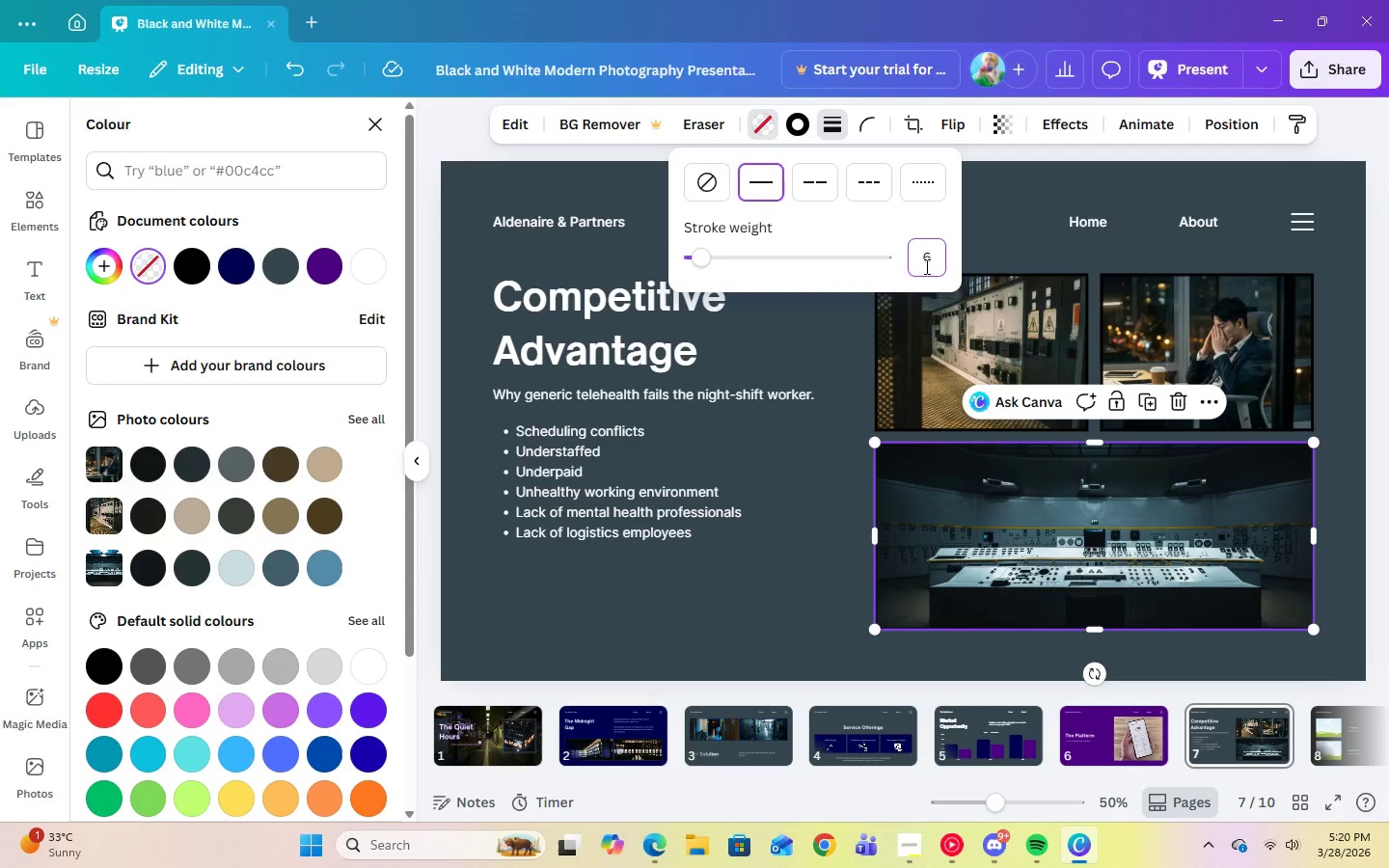 
key(Enter)
 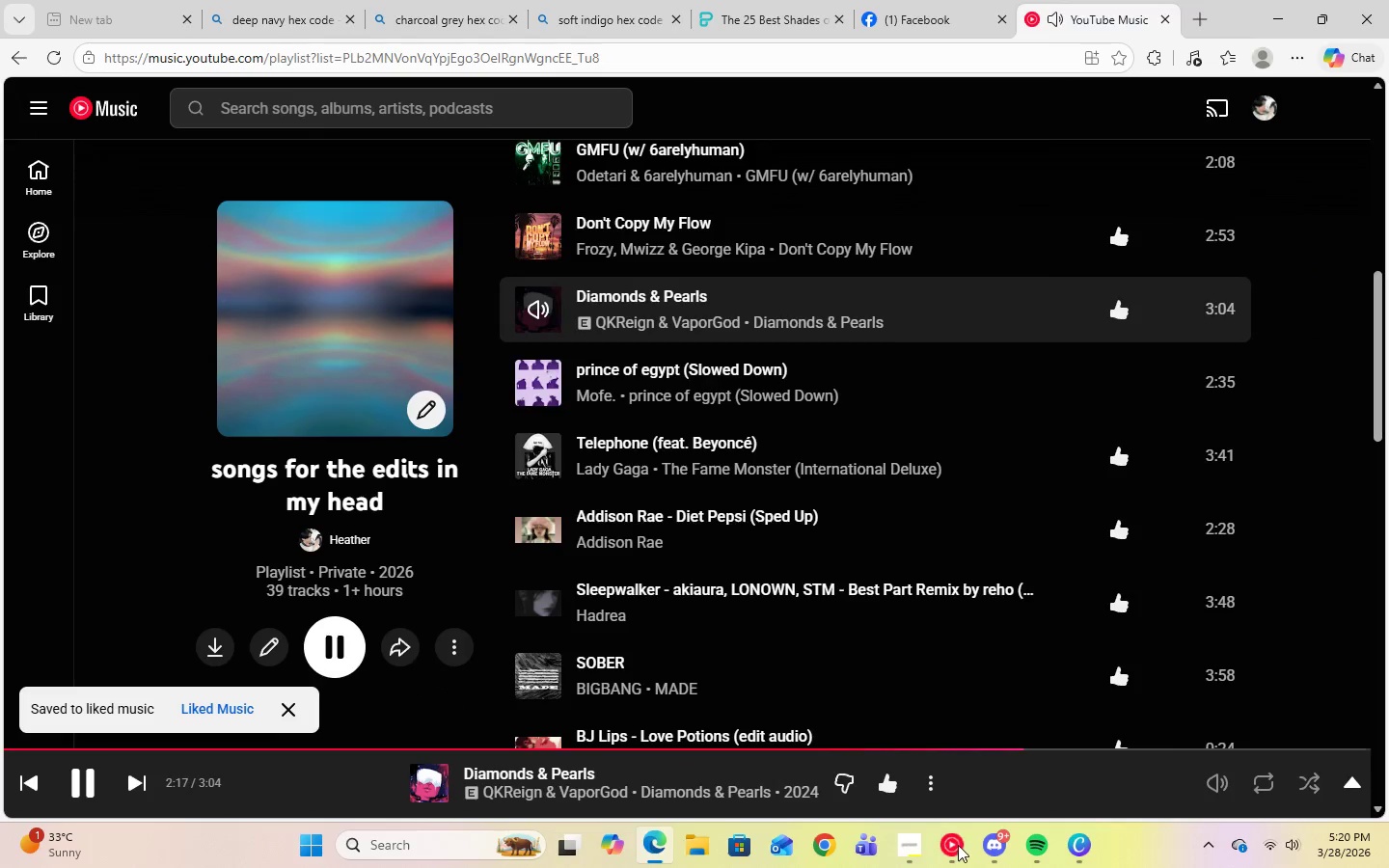 
scroll: coordinate [586, 518], scroll_direction: down, amount: 10.0
 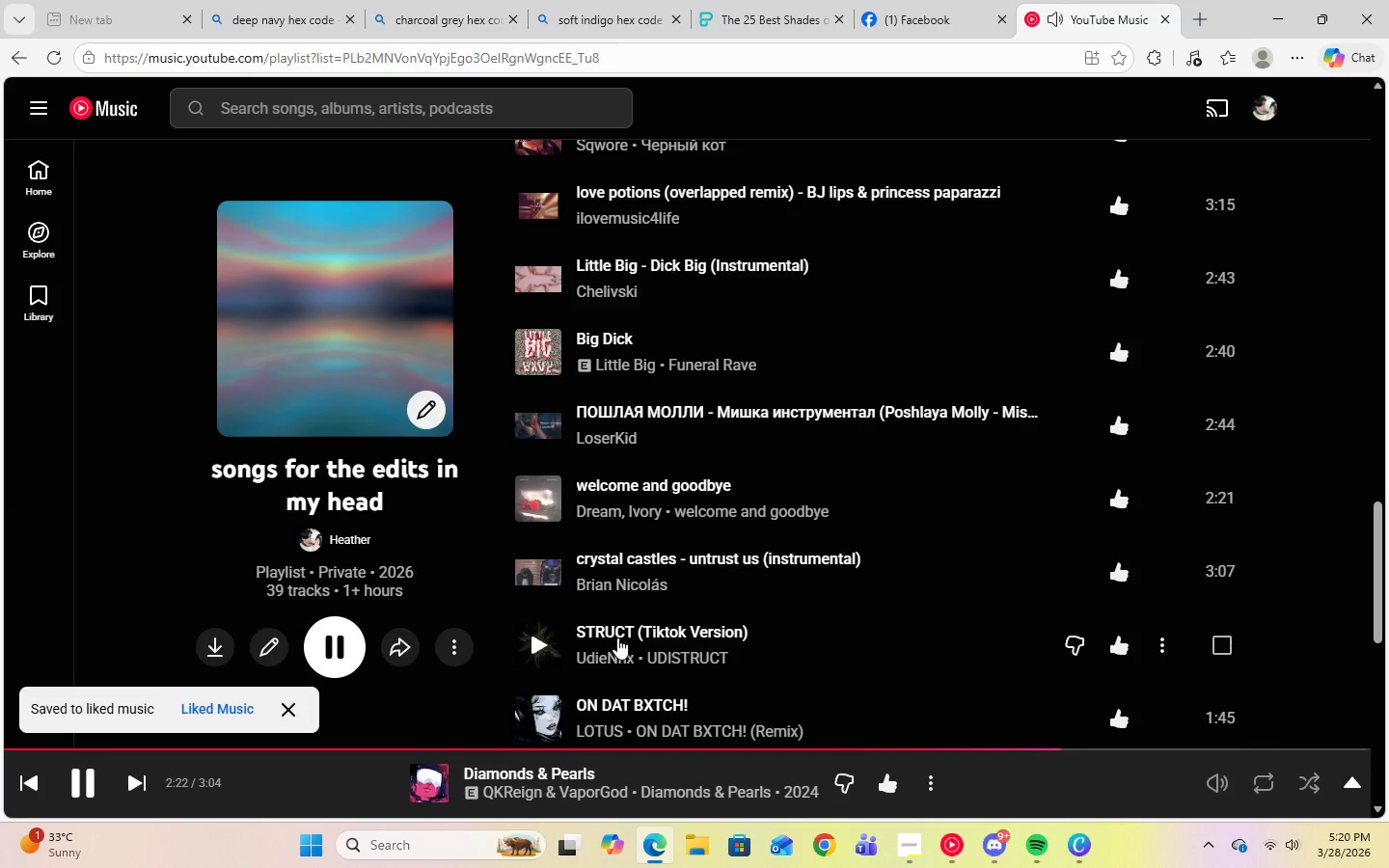 
scroll: coordinate [565, 544], scroll_direction: up, amount: 4.0
 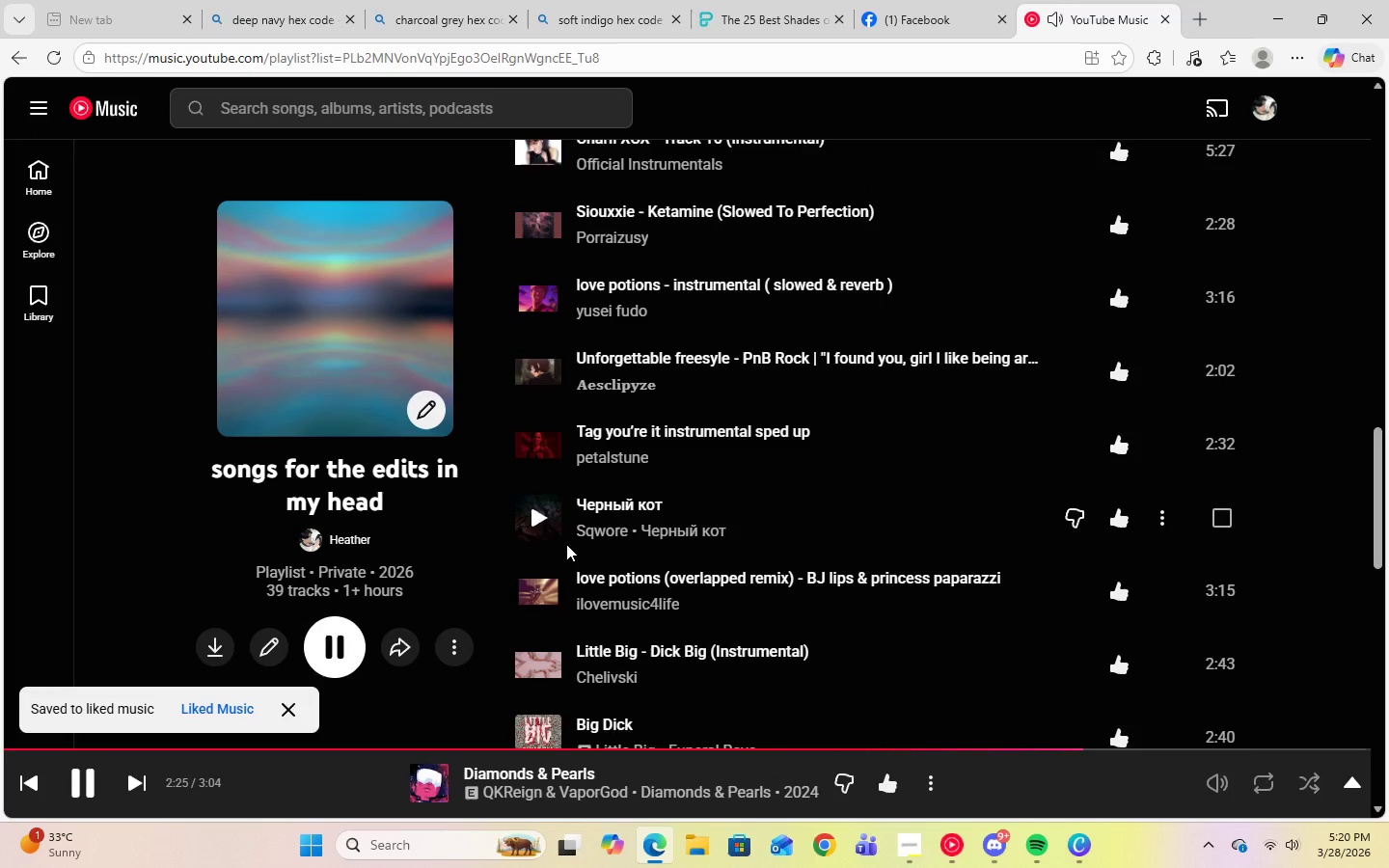 
scroll: coordinate [566, 544], scroll_direction: down, amount: 2.0
 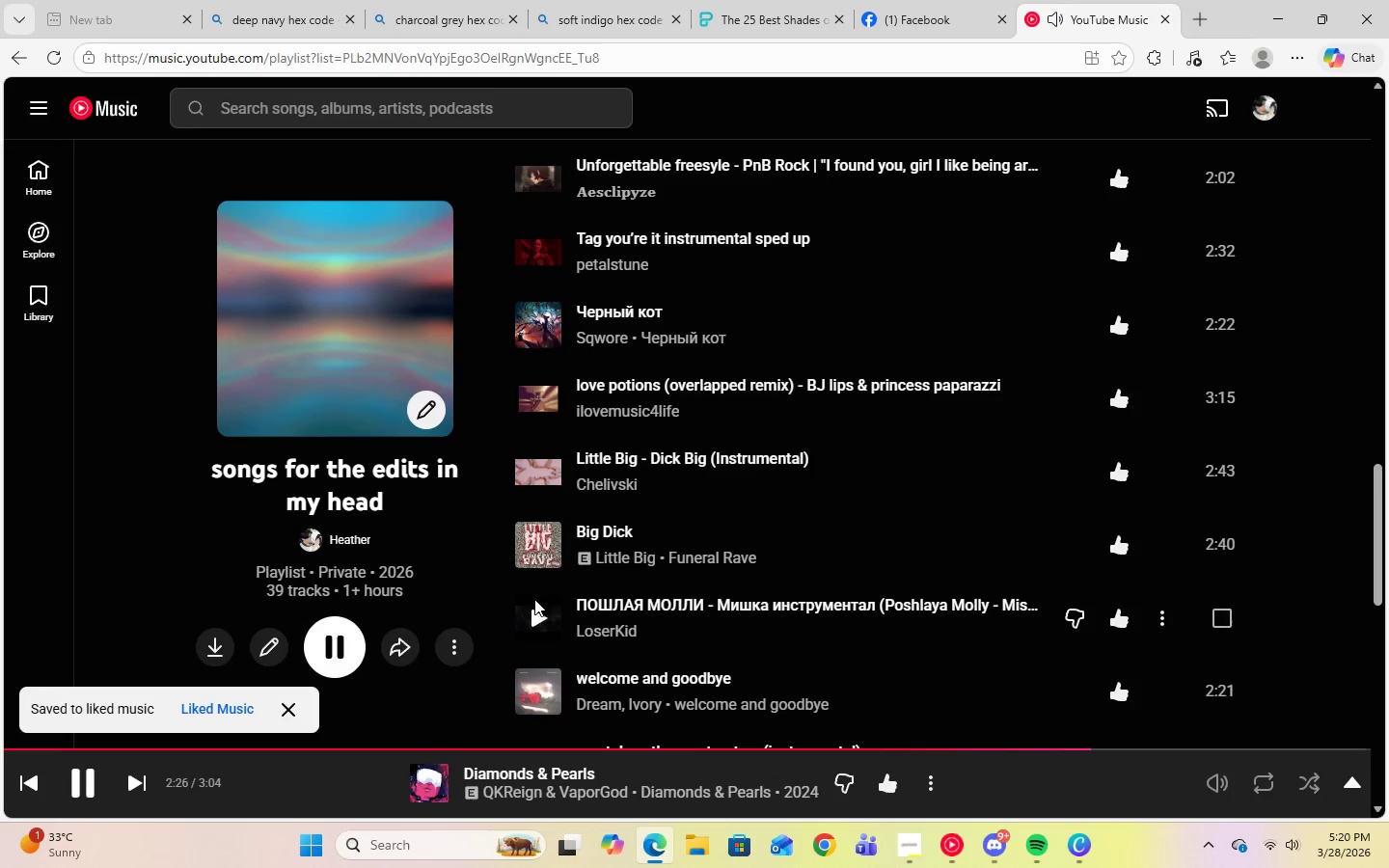 
left_click([536, 615])
 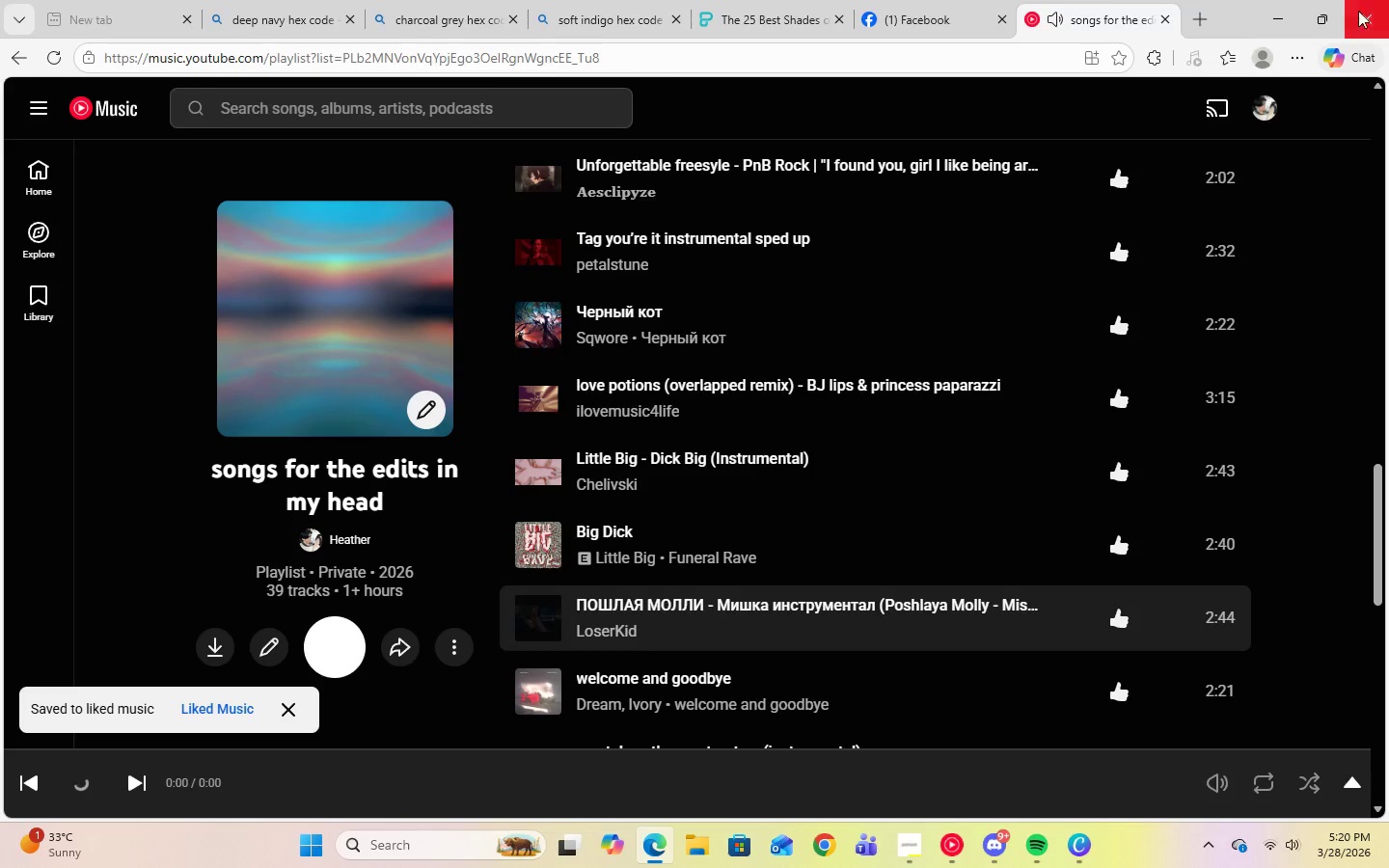 
left_click([1282, 14])
 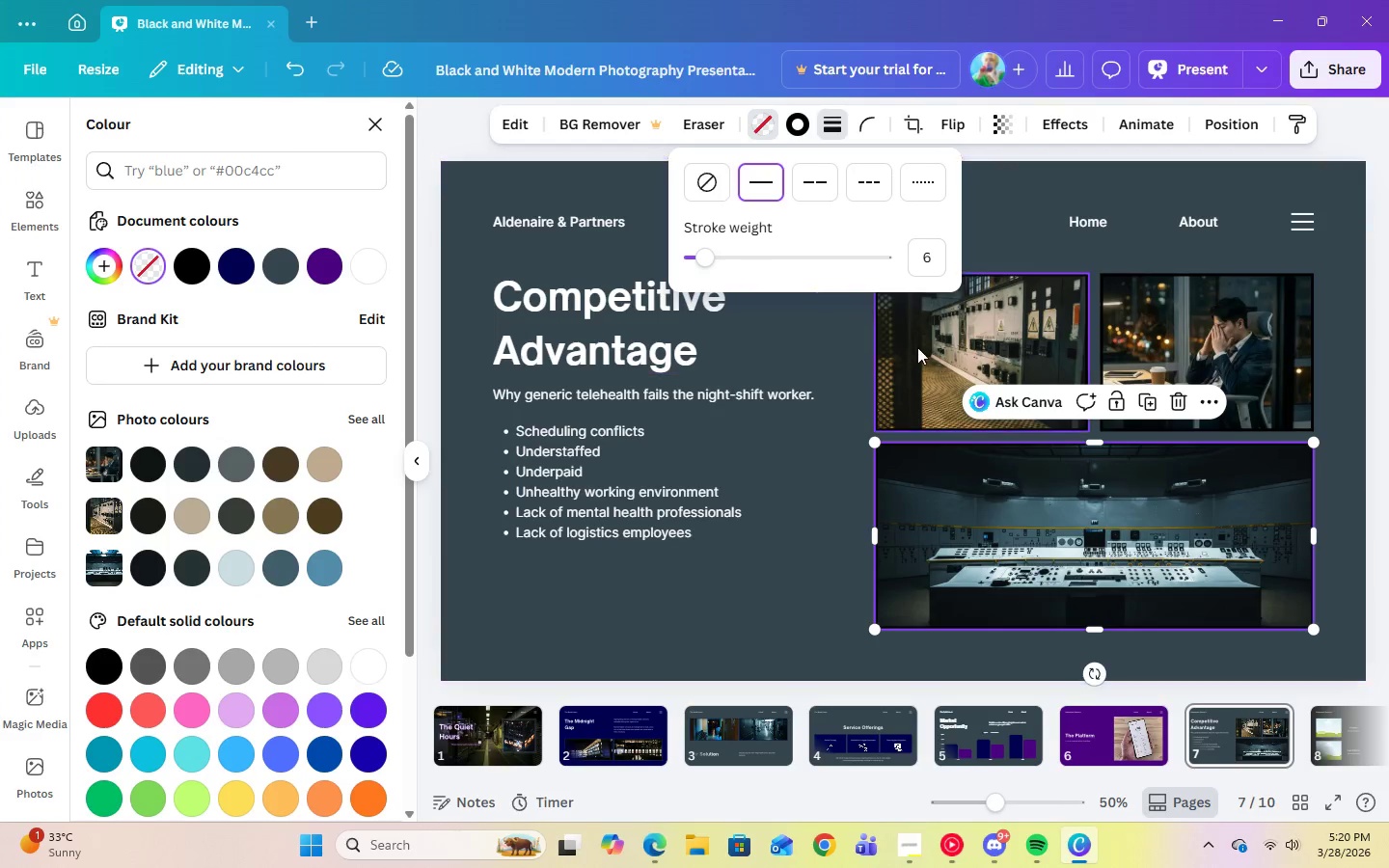 
left_click([917, 347])
 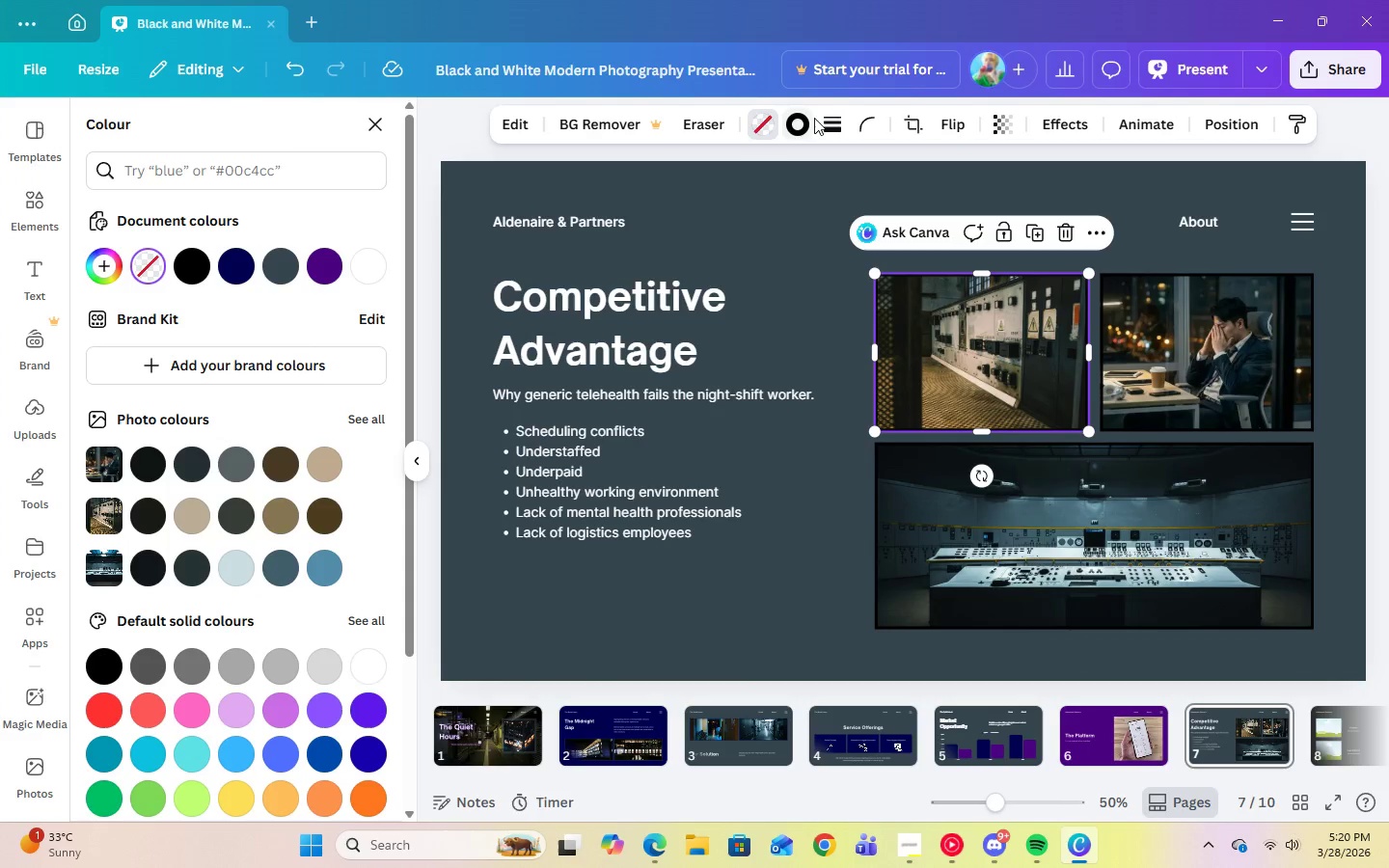 
left_click([803, 125])
 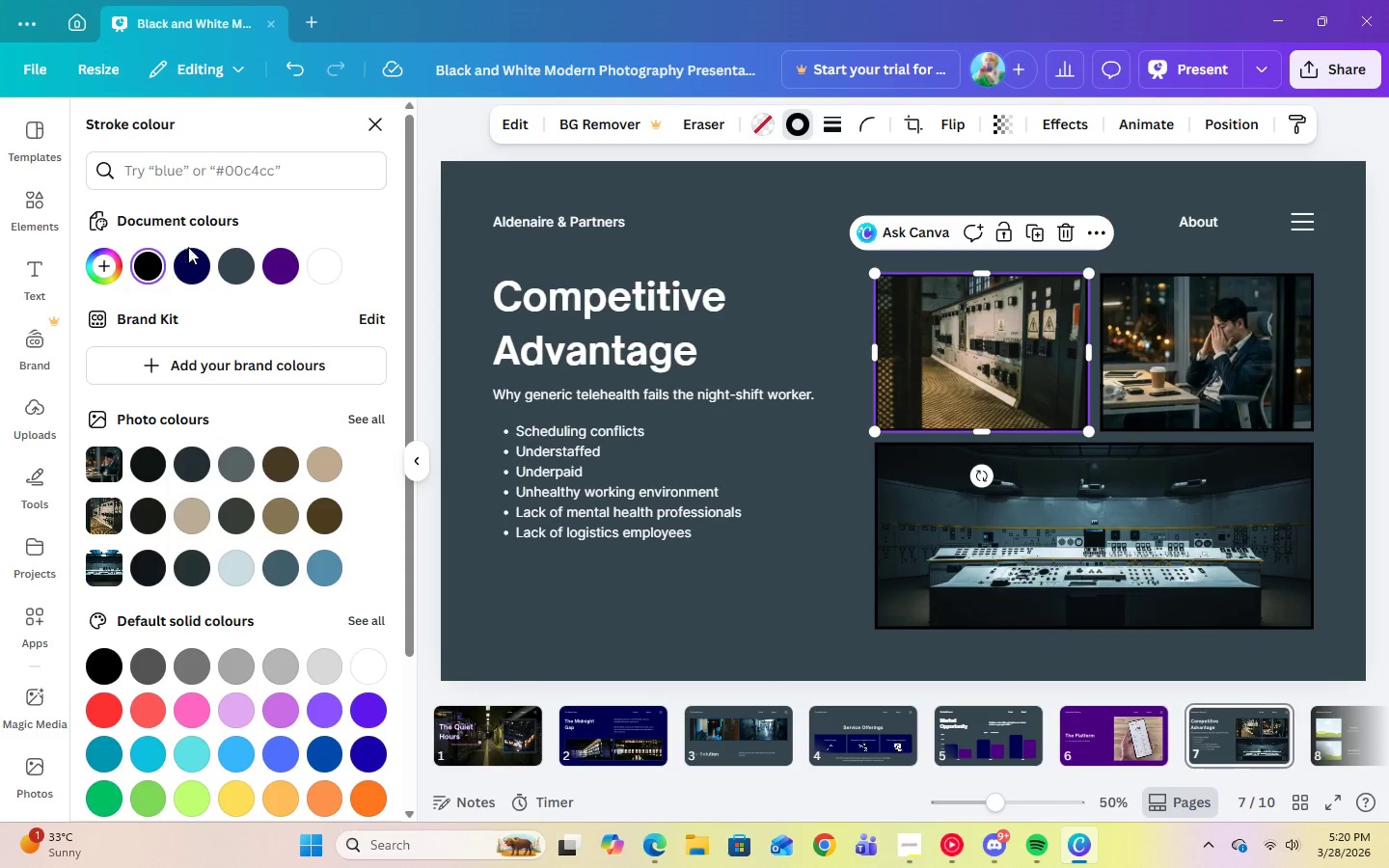 
left_click([191, 253])
 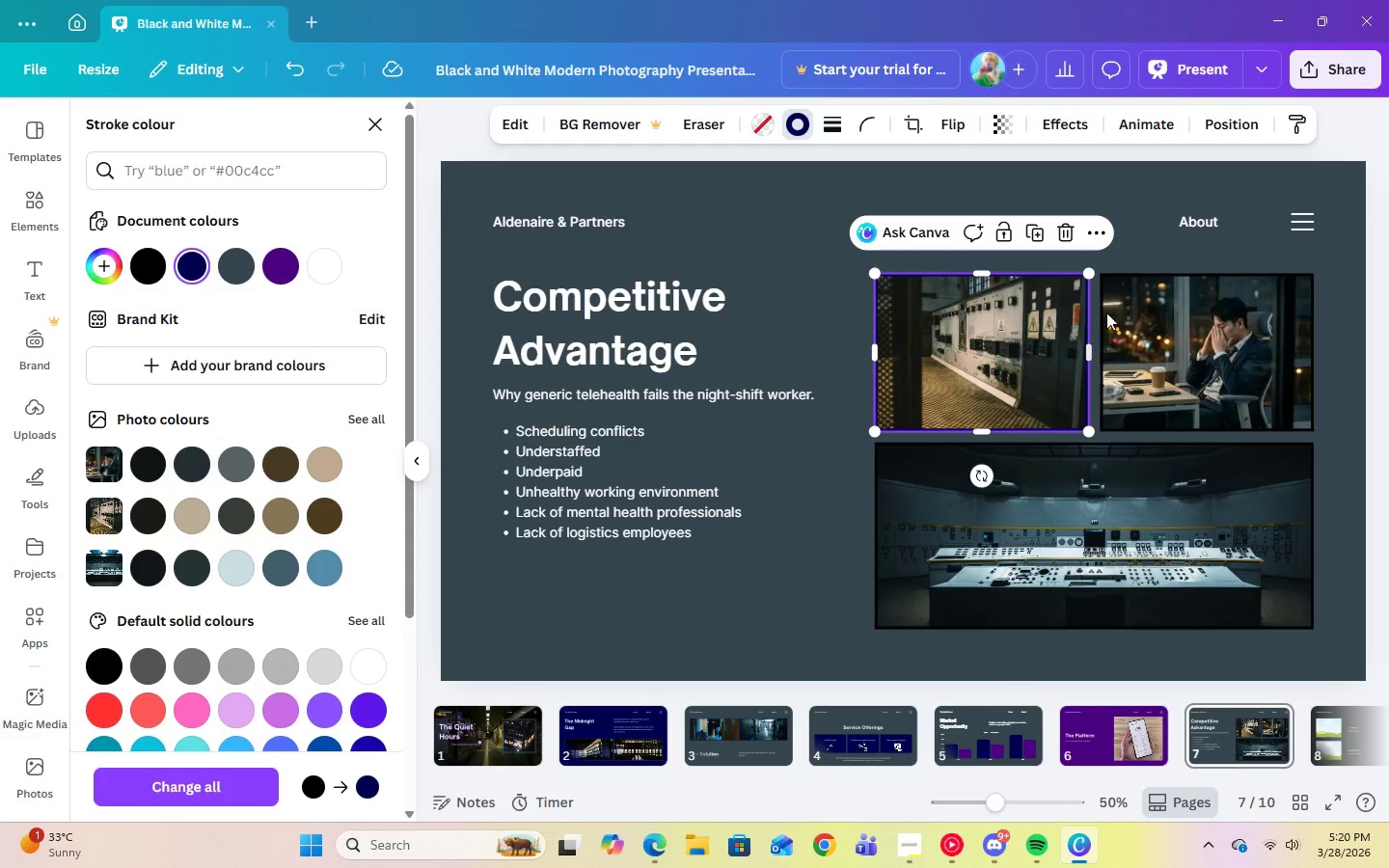 
left_click([1139, 312])
 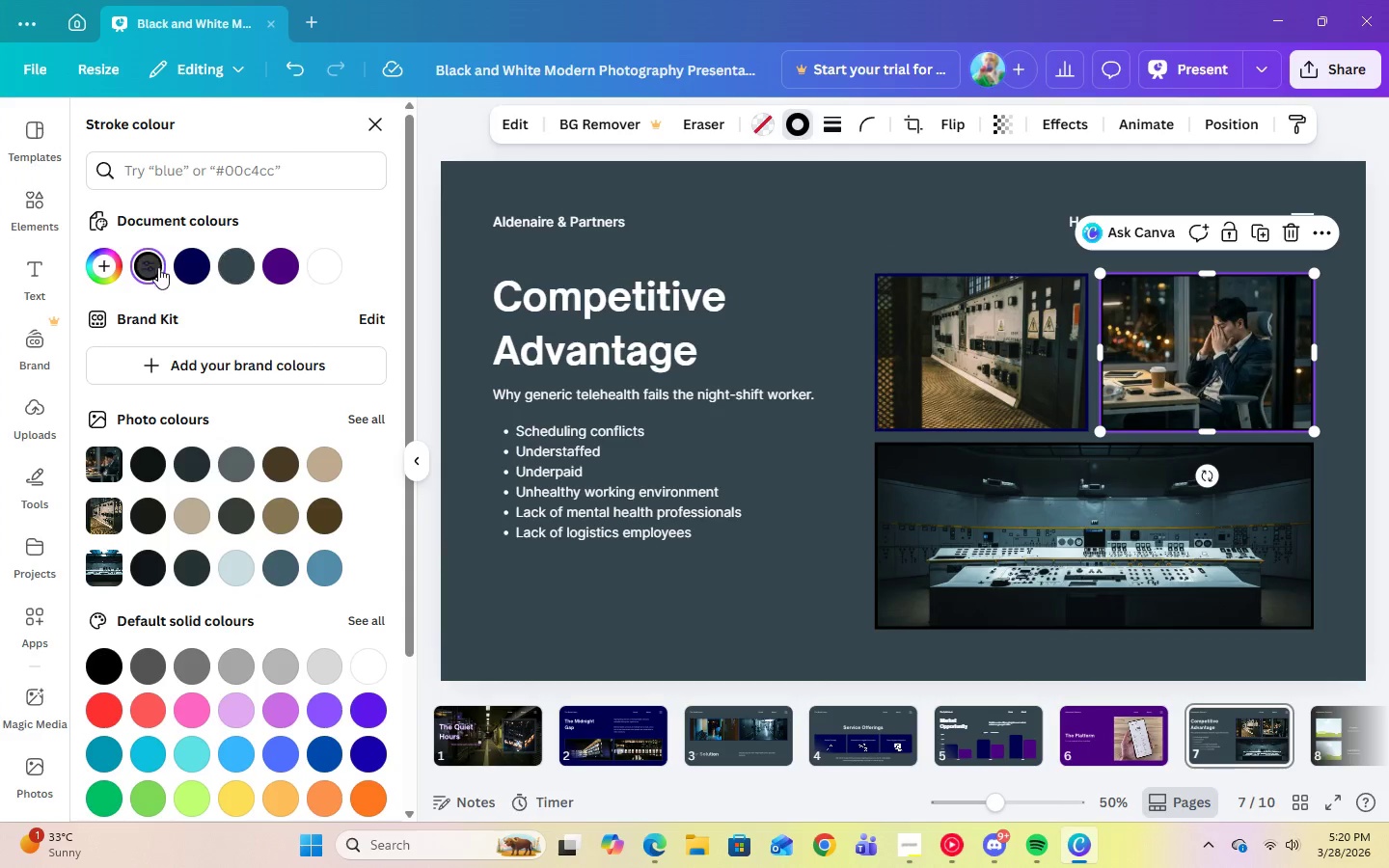 
left_click([188, 276])
 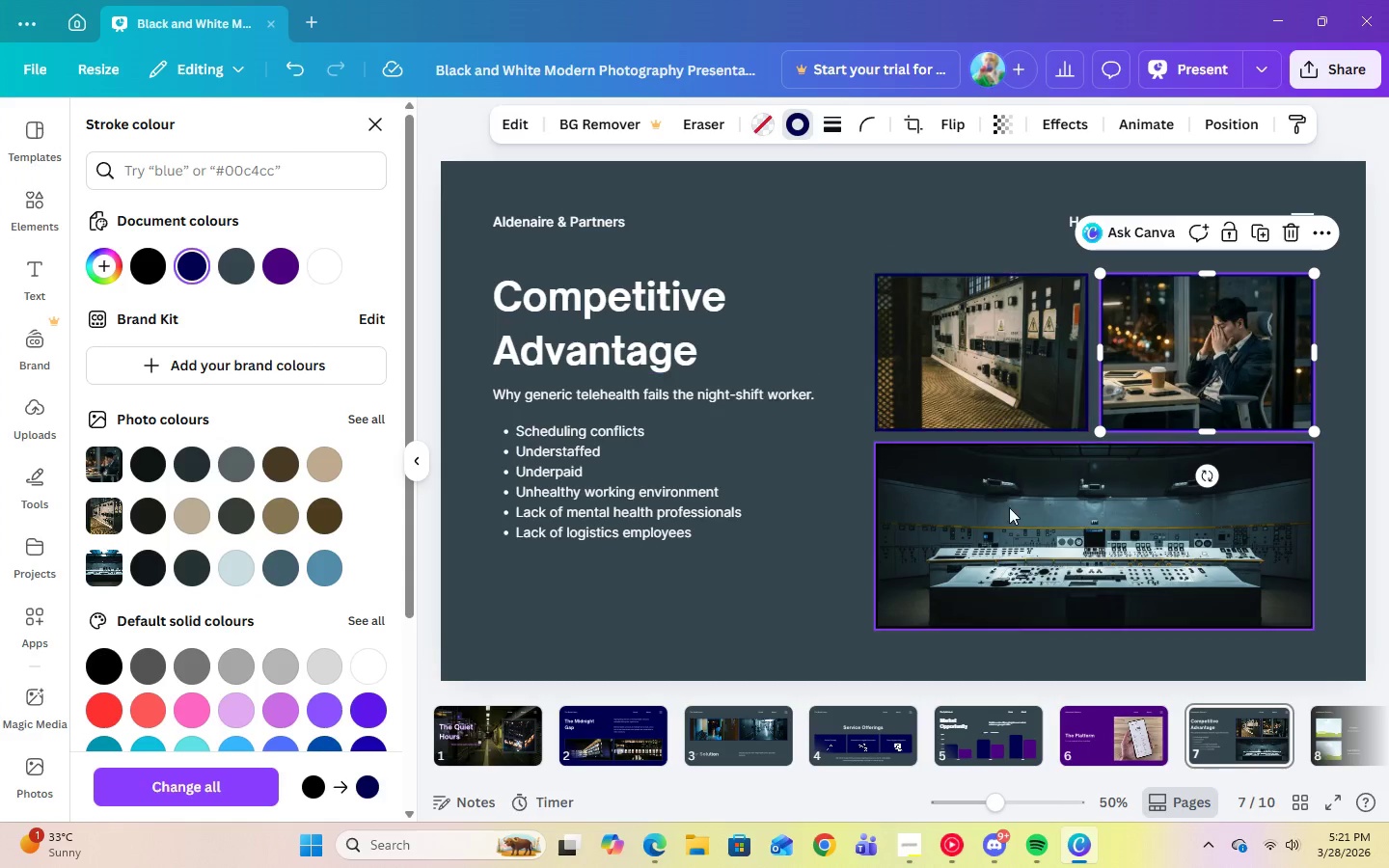 
left_click([1011, 510])
 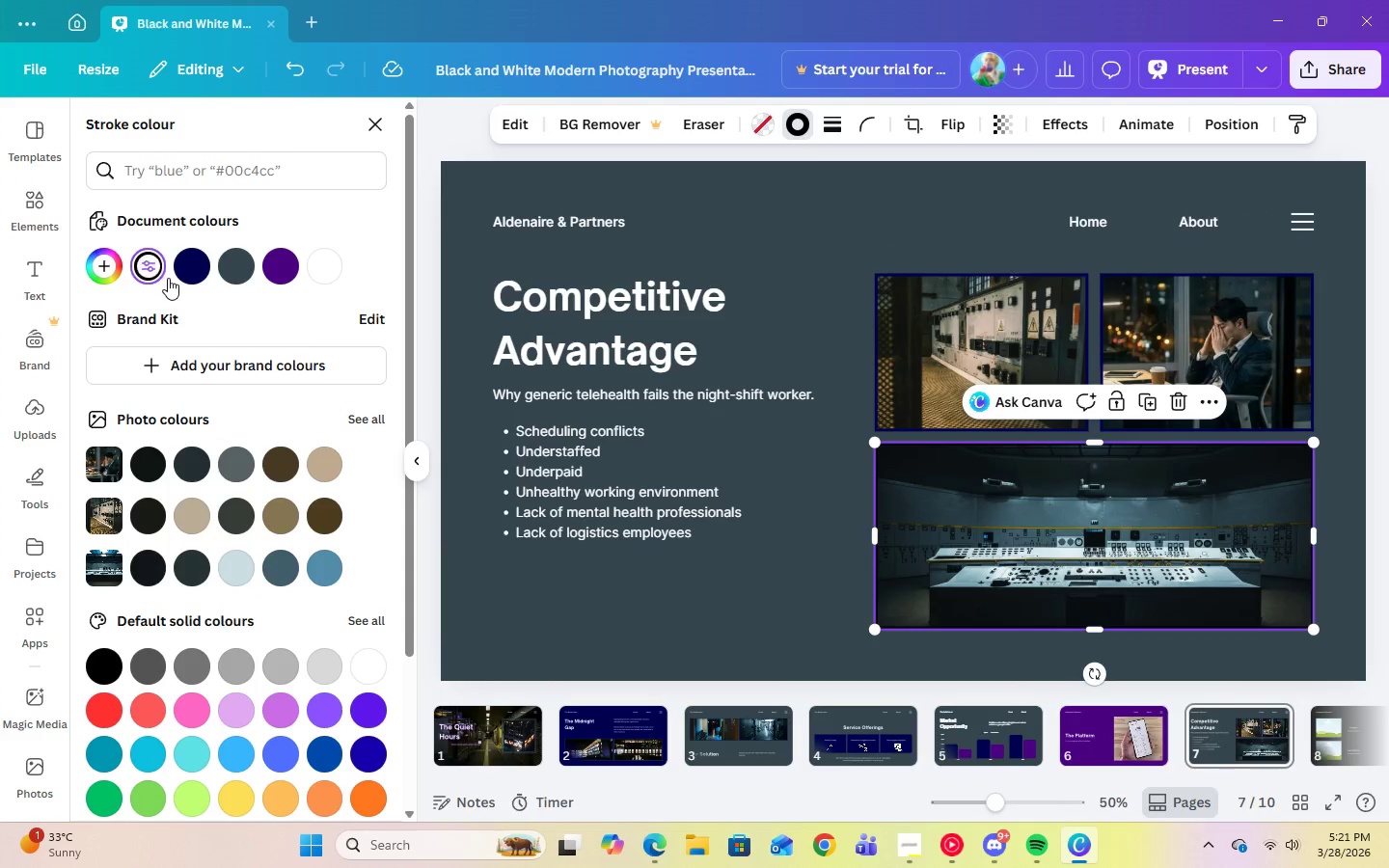 
left_click([182, 276])
 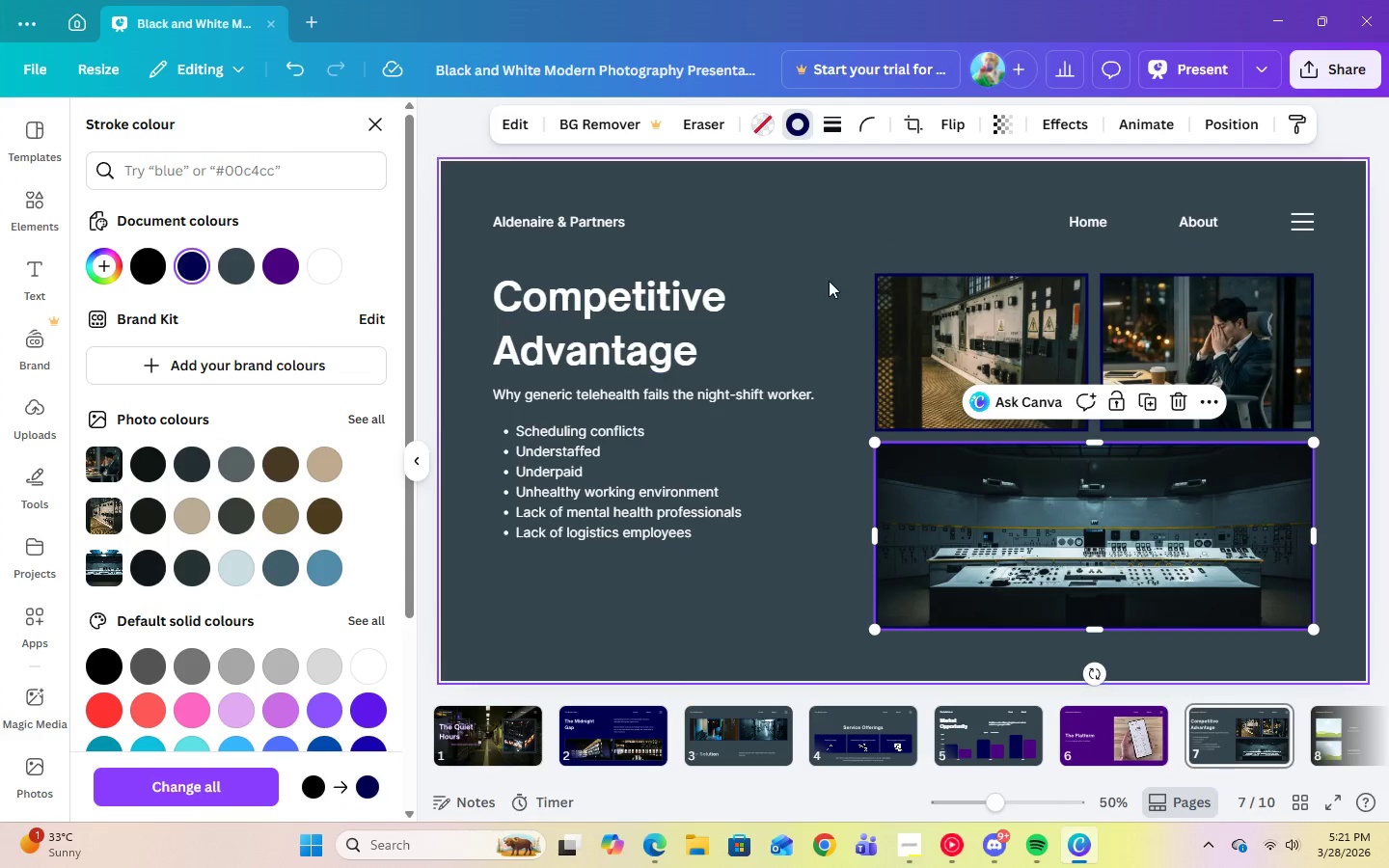 
left_click([834, 269])
 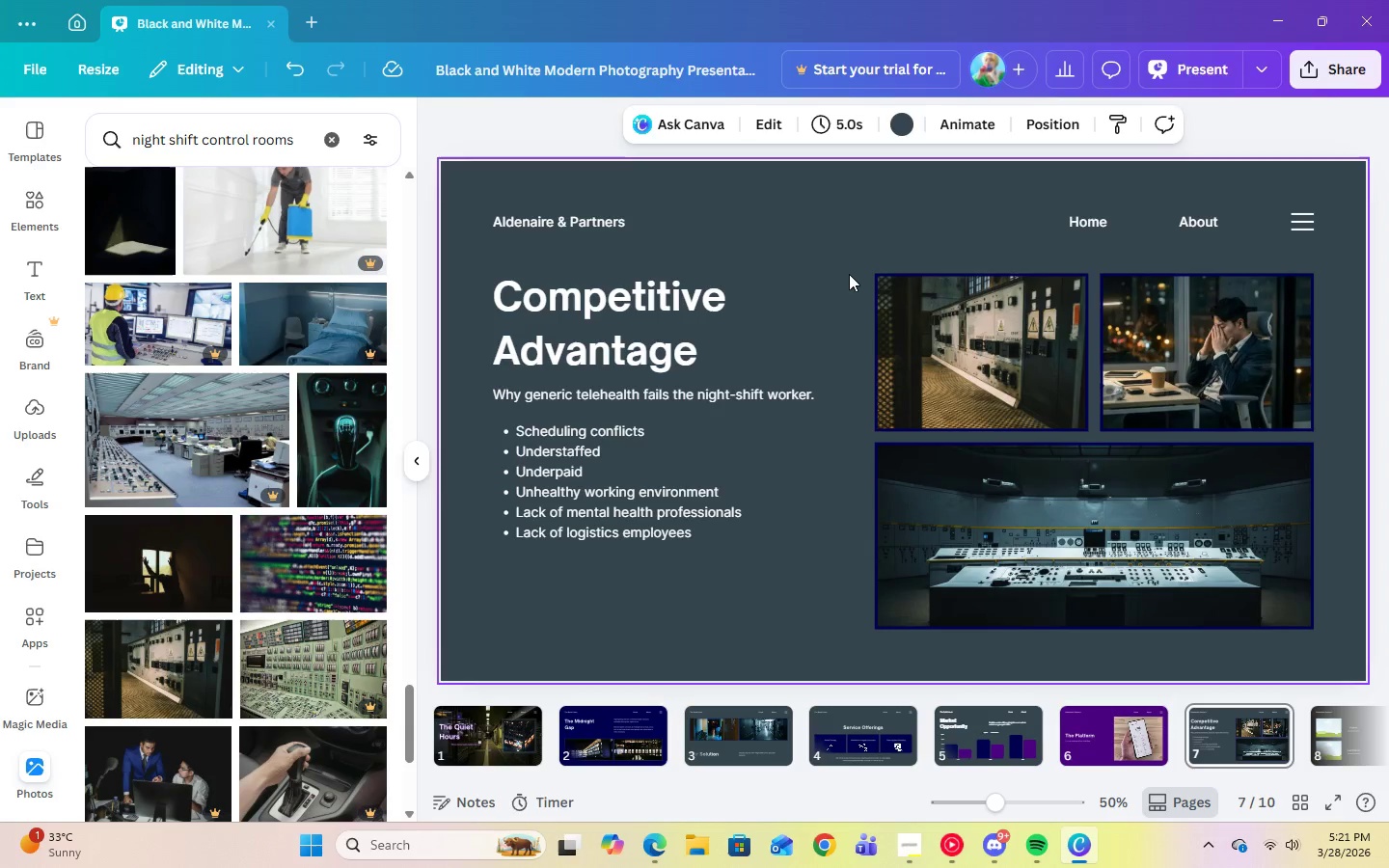 
left_click([657, 342])
 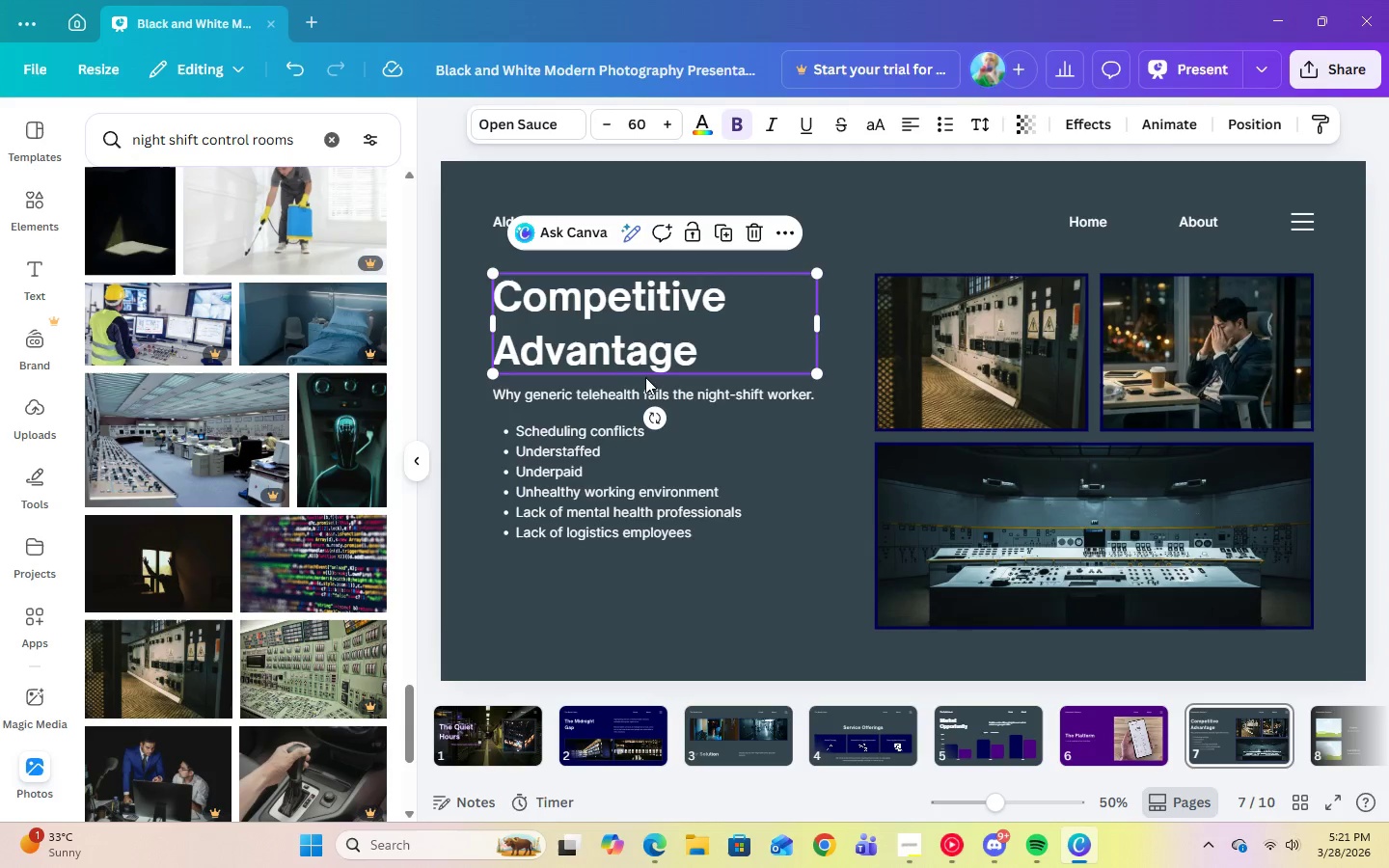 
left_click([609, 396])
 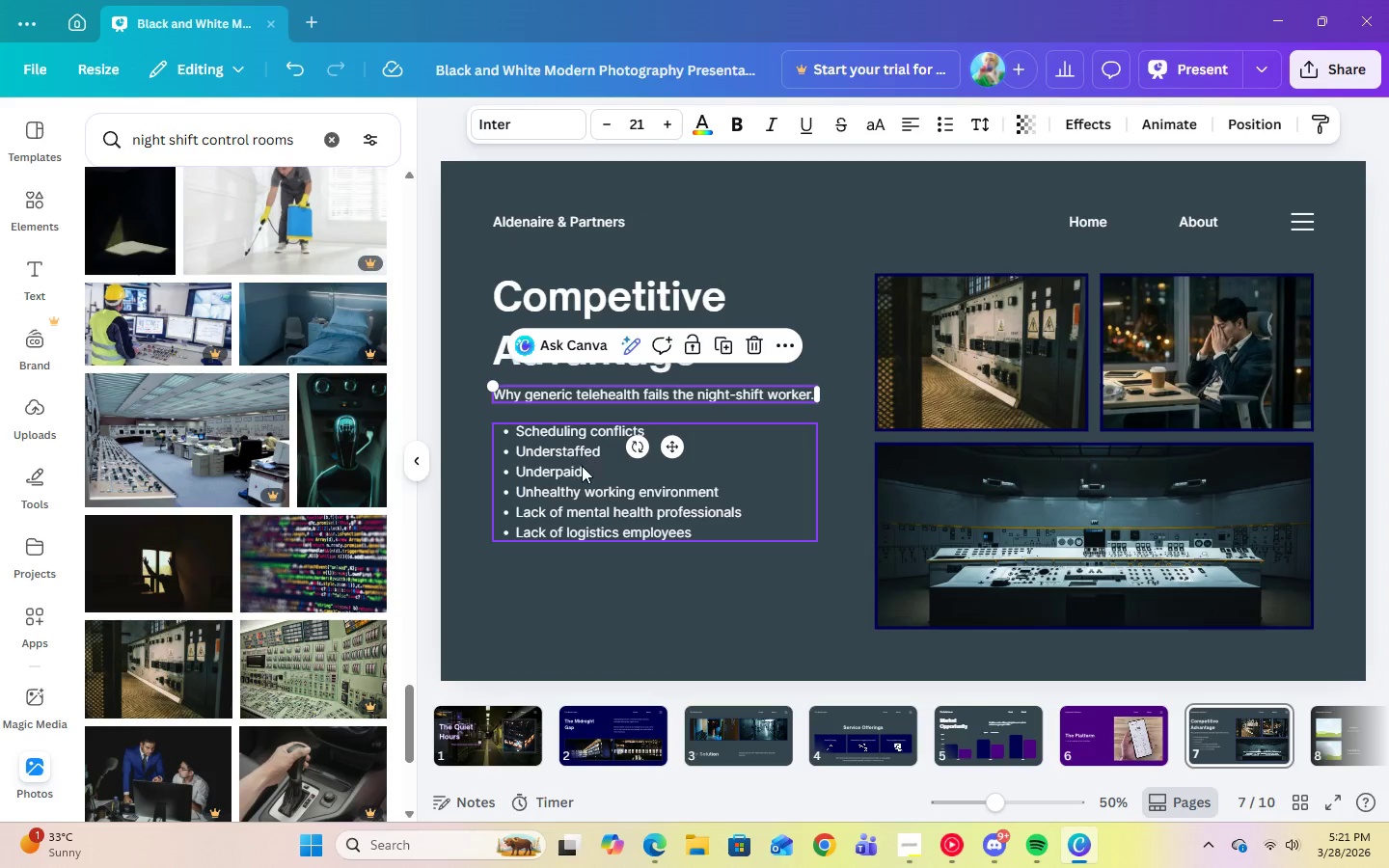 
left_click([582, 466])
 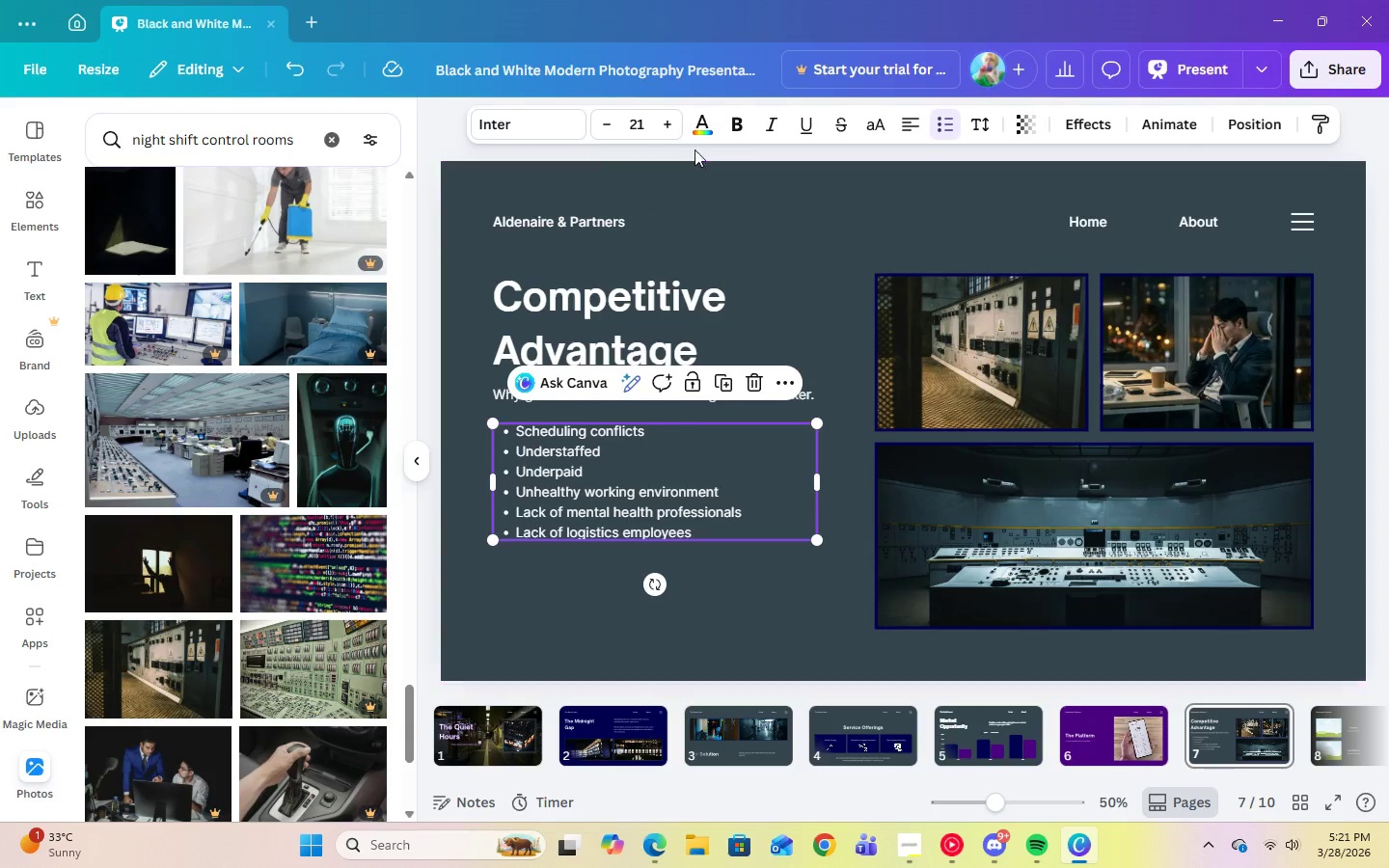 
left_click([709, 125])
 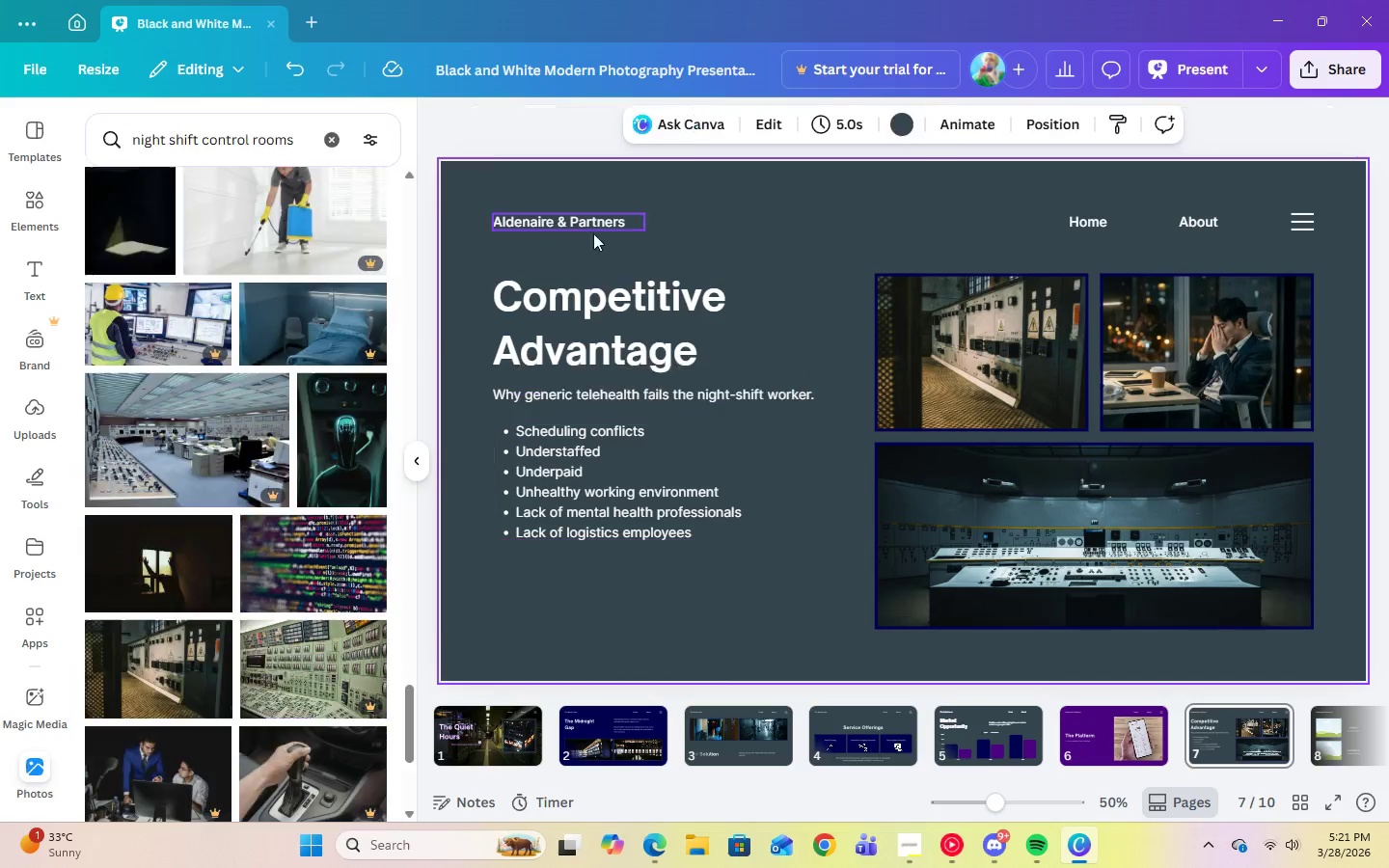 
double_click([576, 220])
 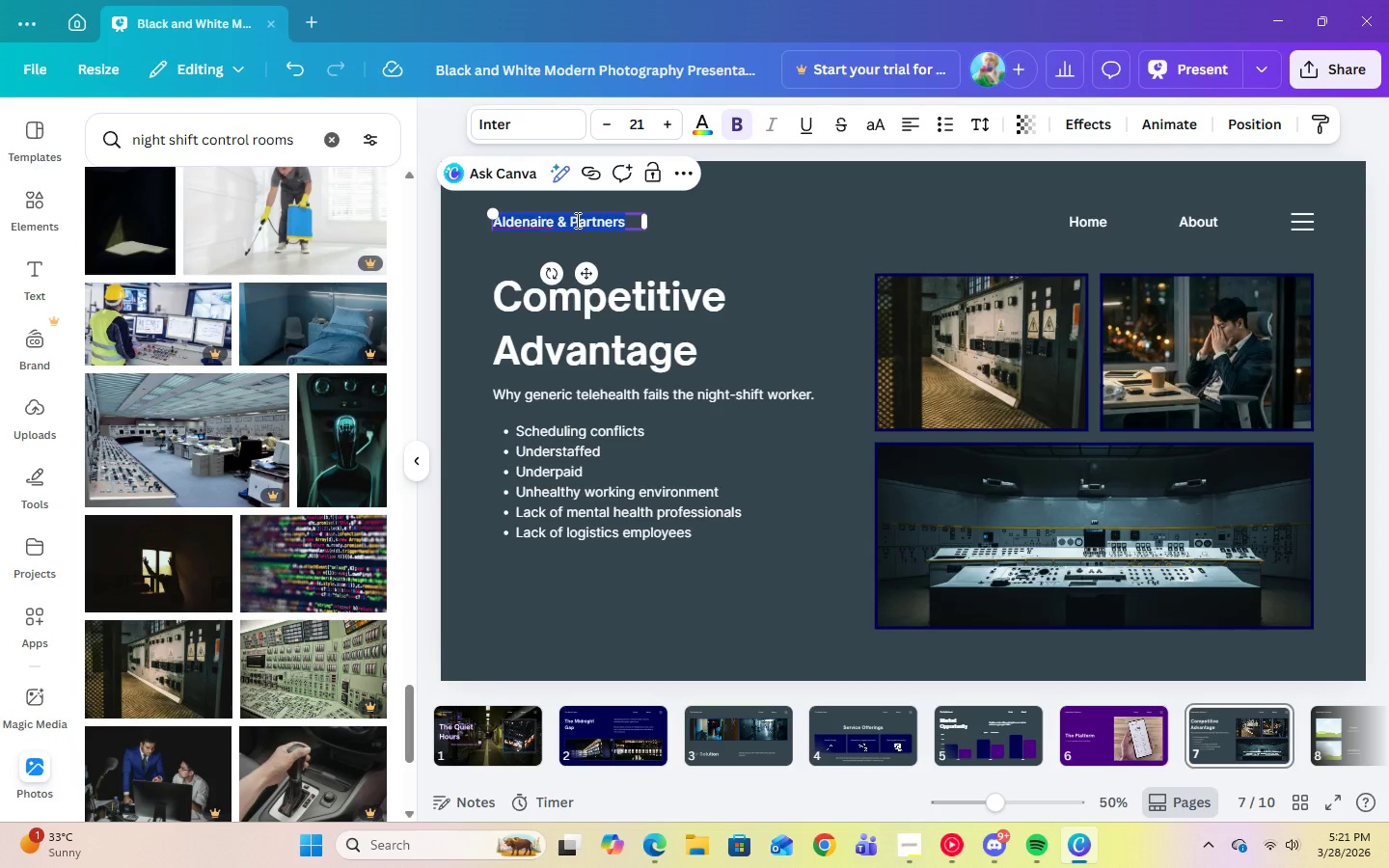 
type(The Quiet Hoo)
key(Backspace)
type(urs)
 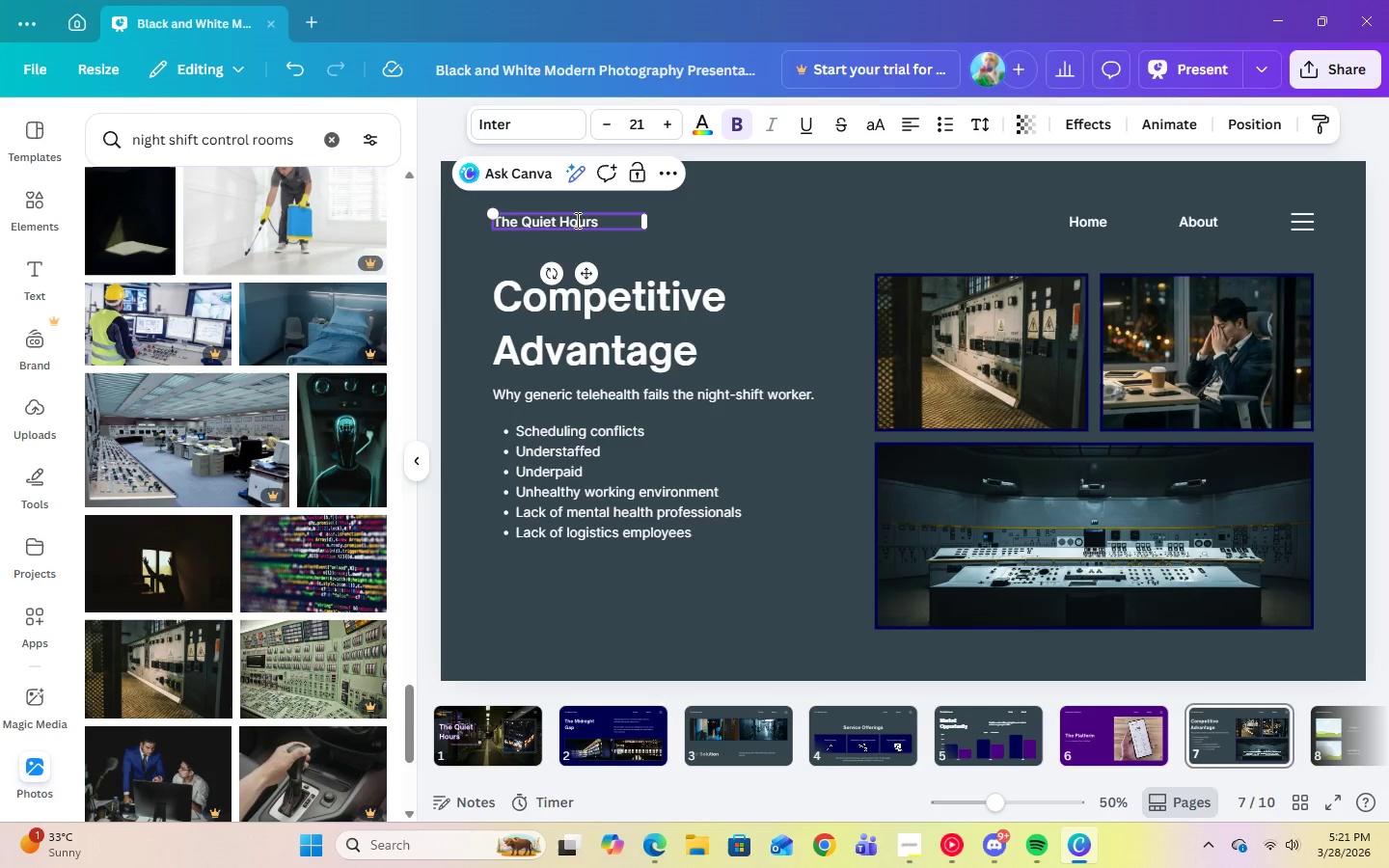 
key(Enter)
 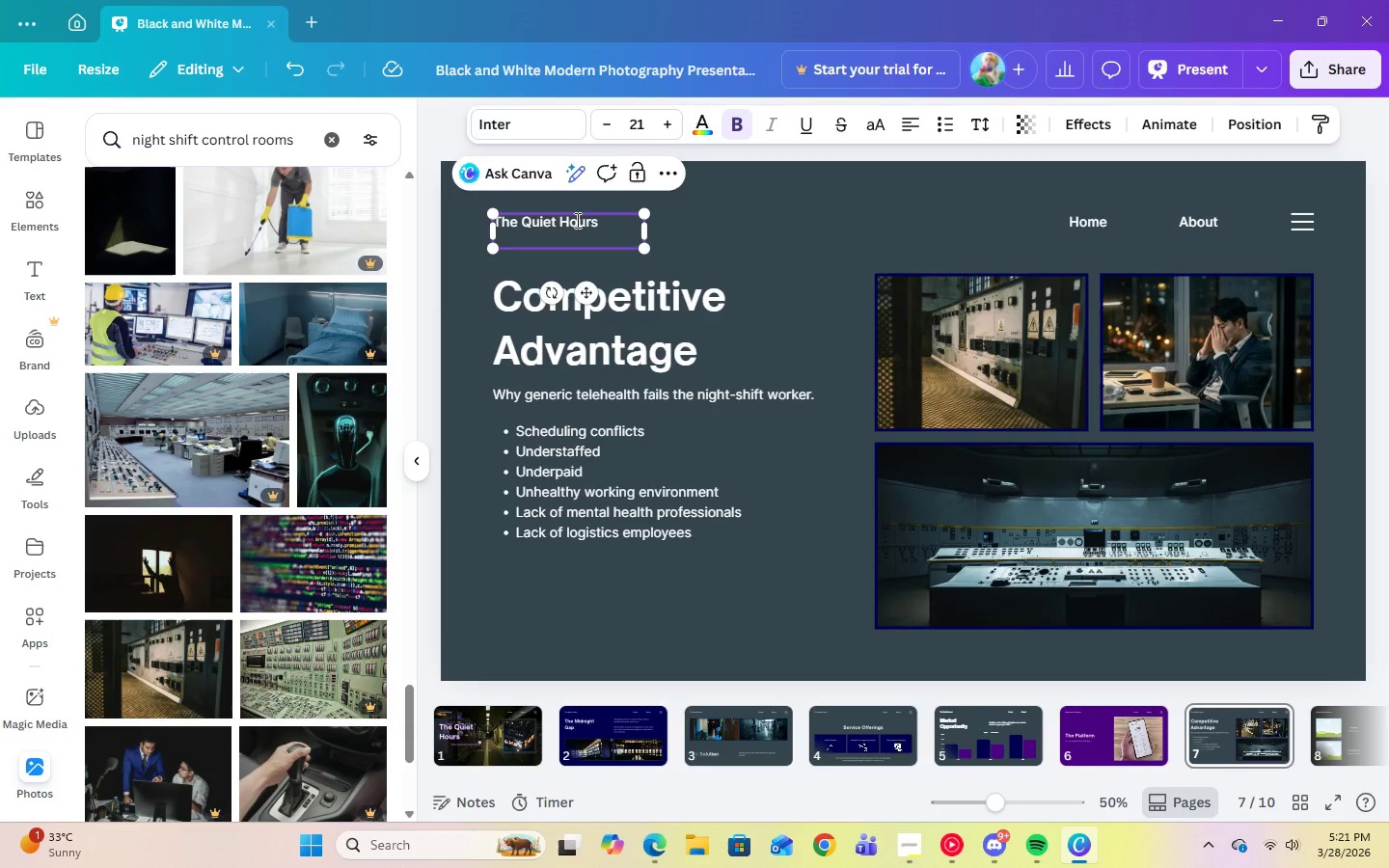 
key(Backspace)
 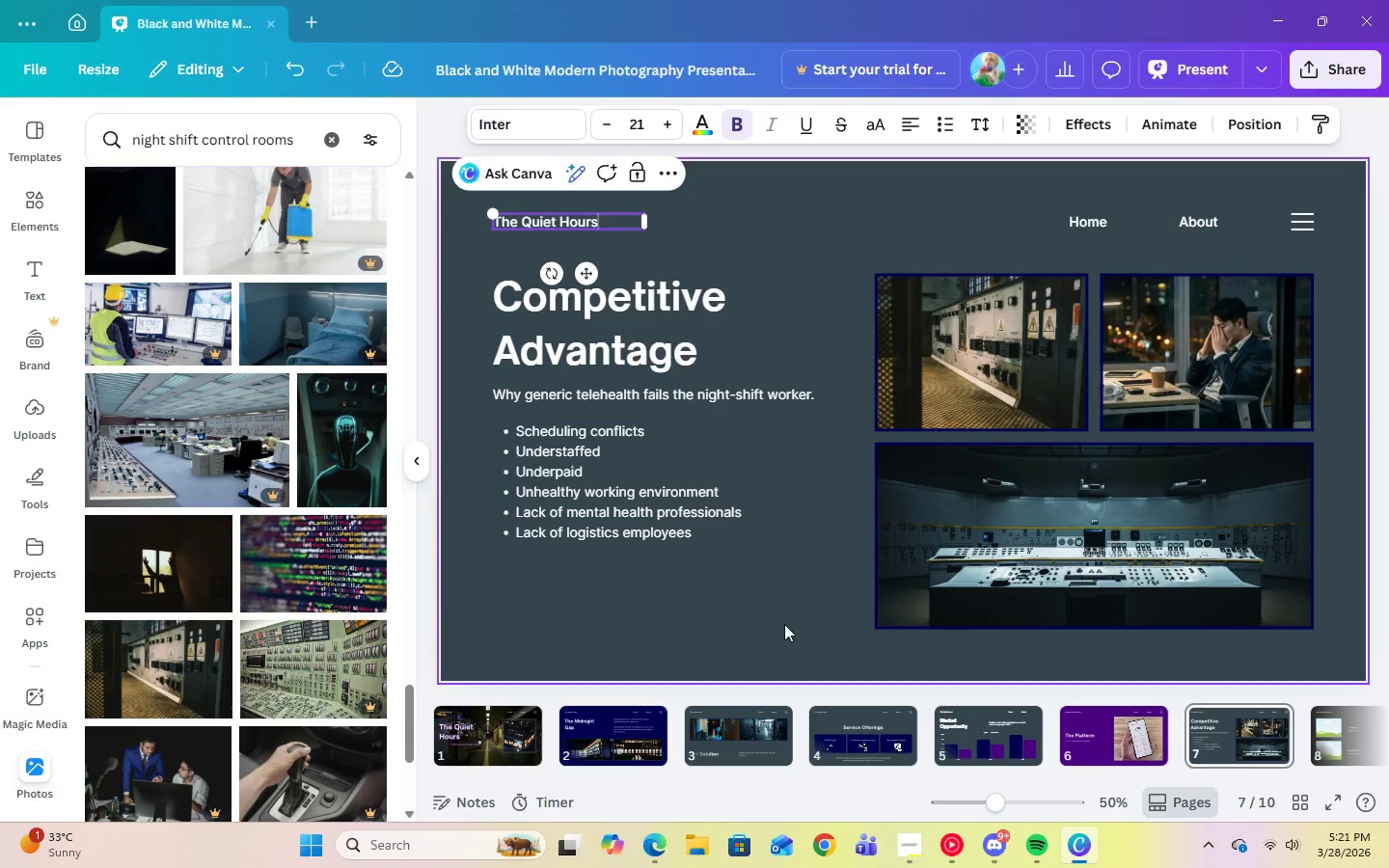 
left_click([784, 624])
 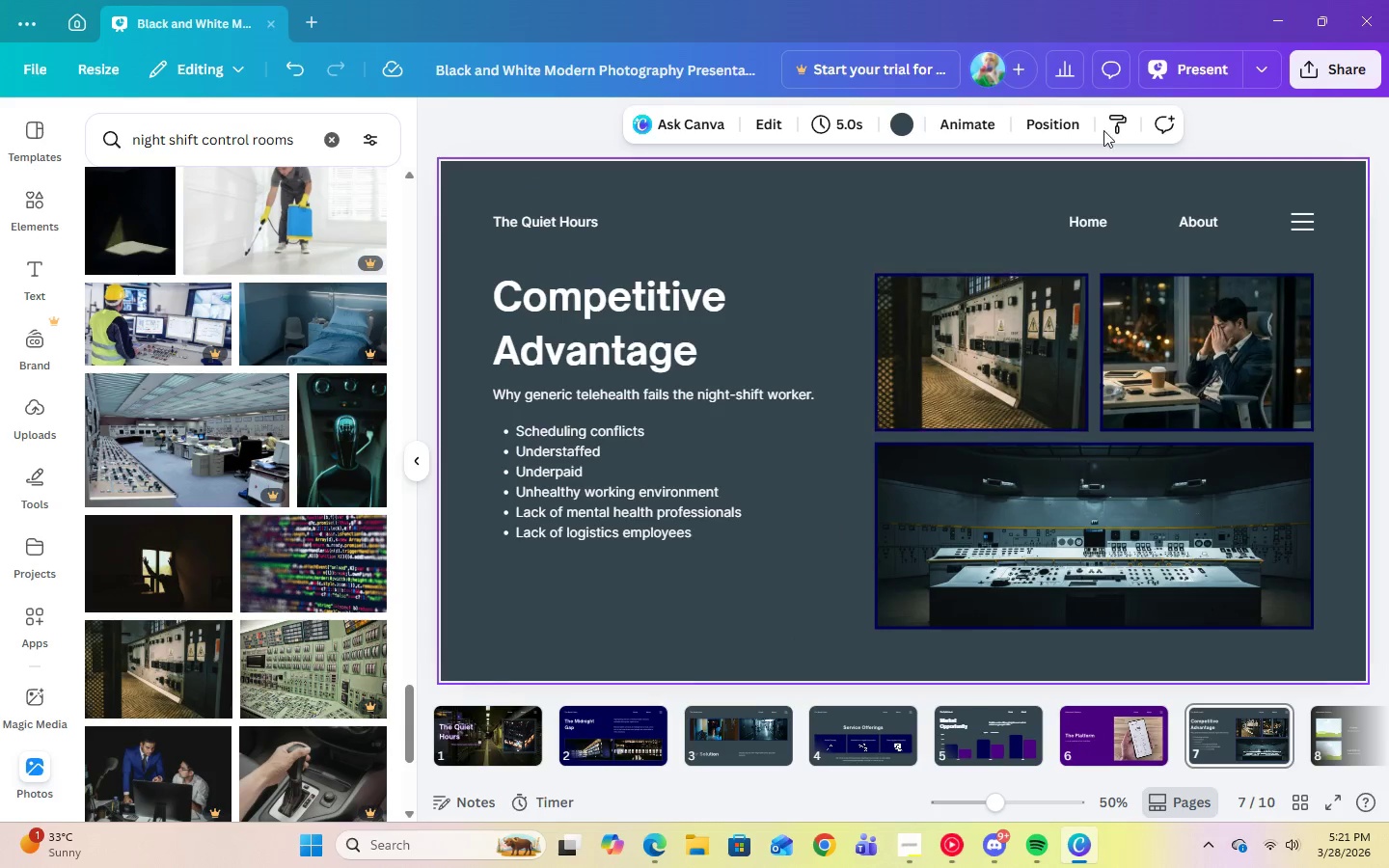 
left_click([1171, 60])
 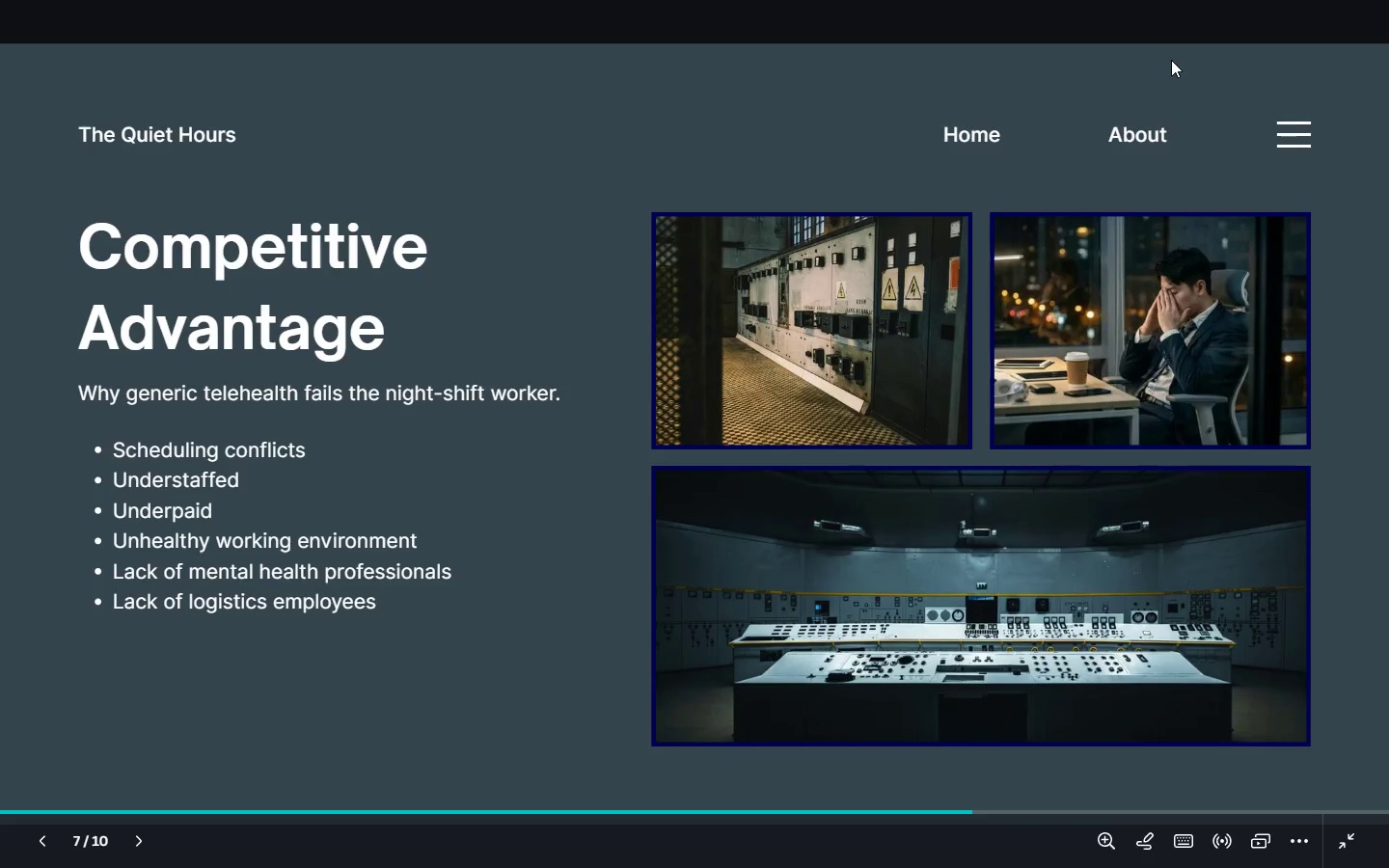 
key(Escape)
 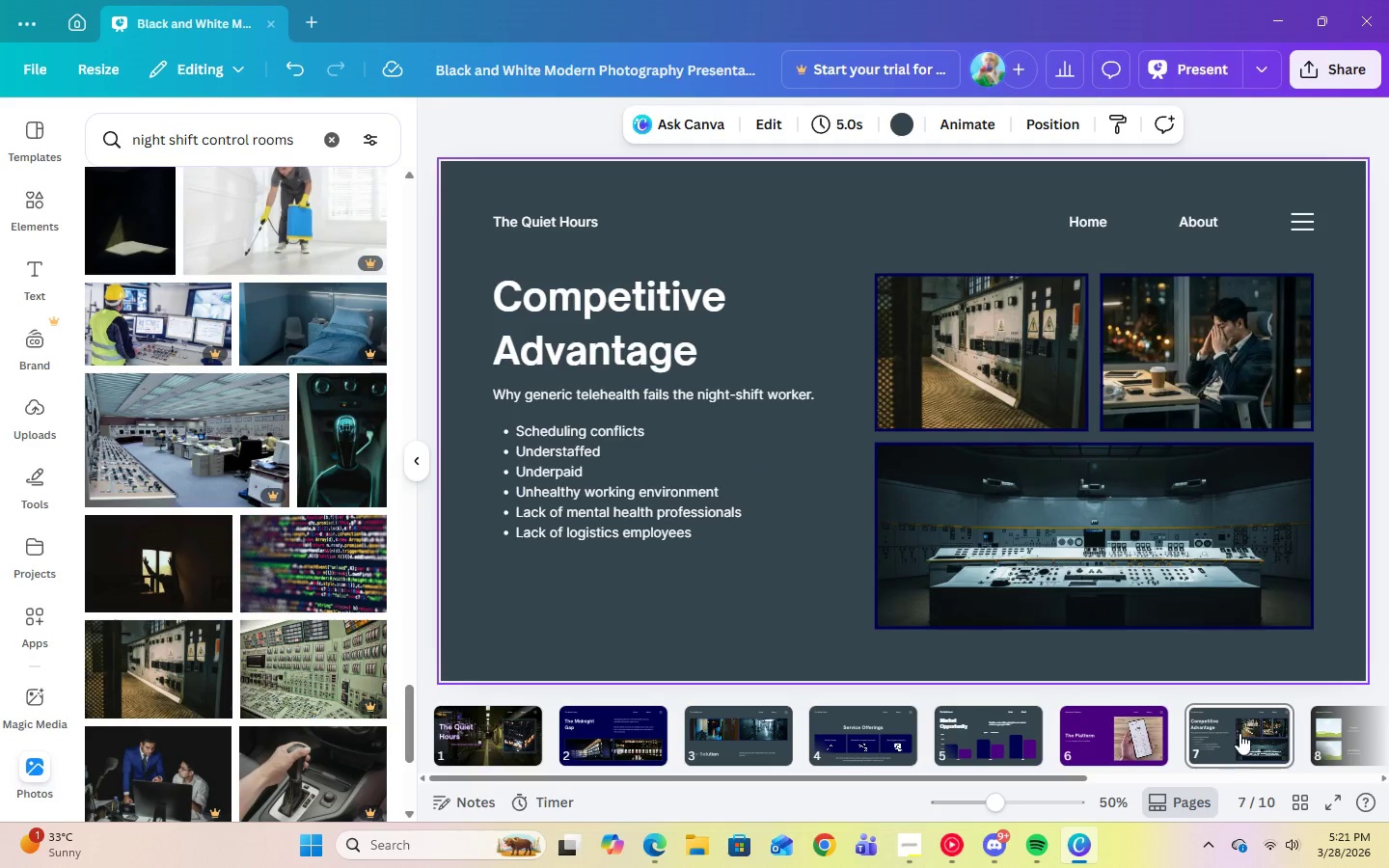 
left_click([986, 748])
 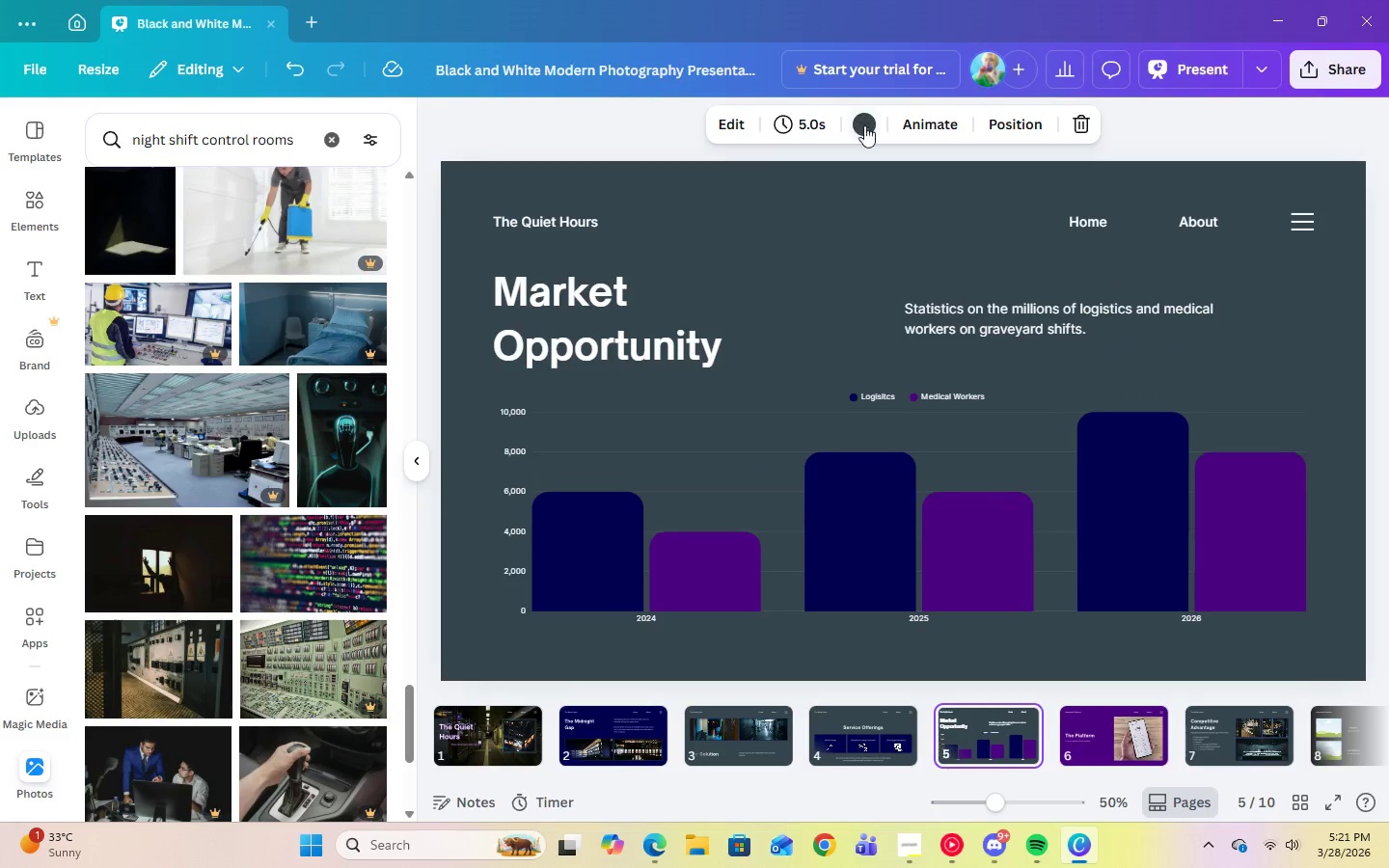 
left_click([877, 237])
 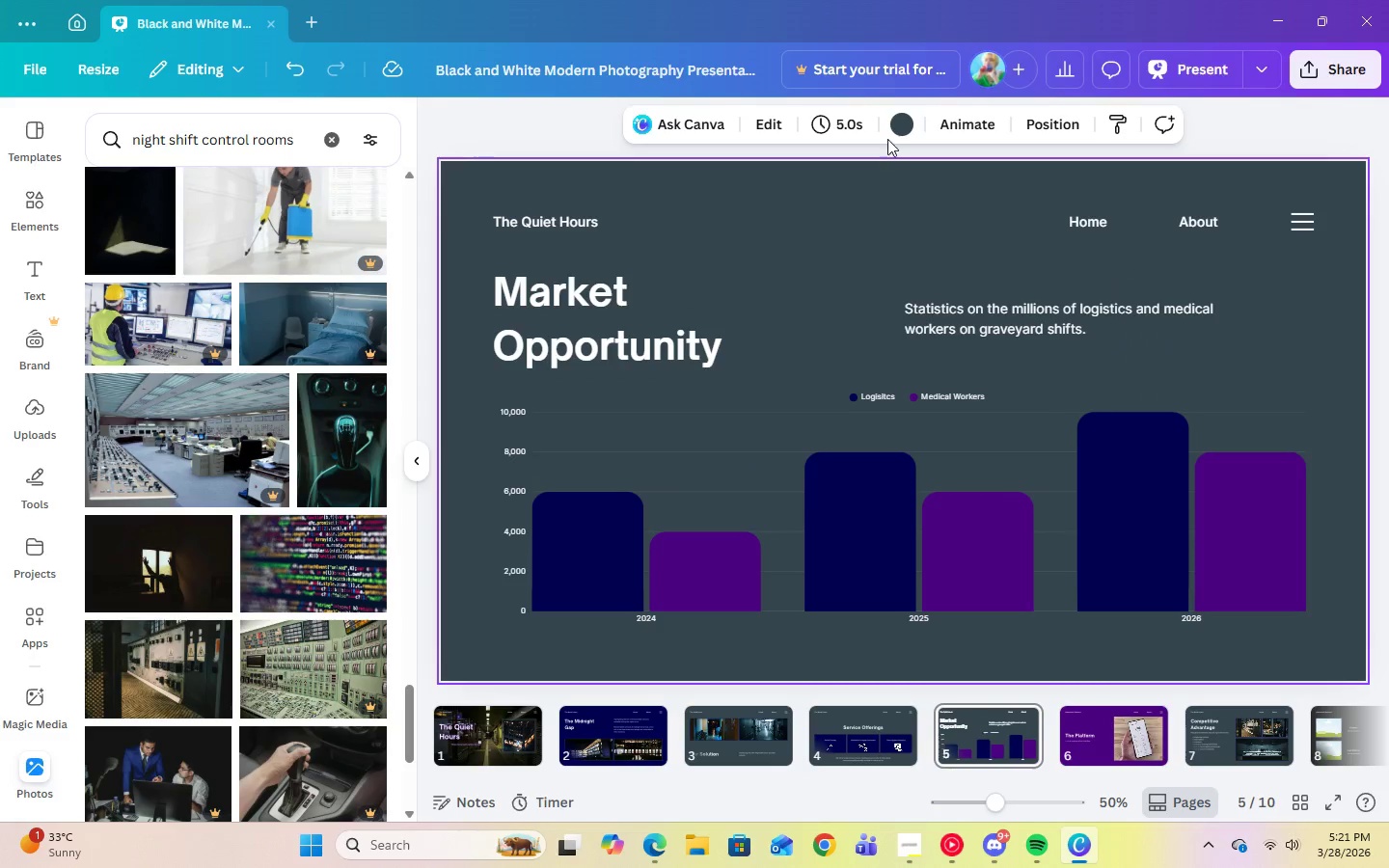 
left_click([895, 130])
 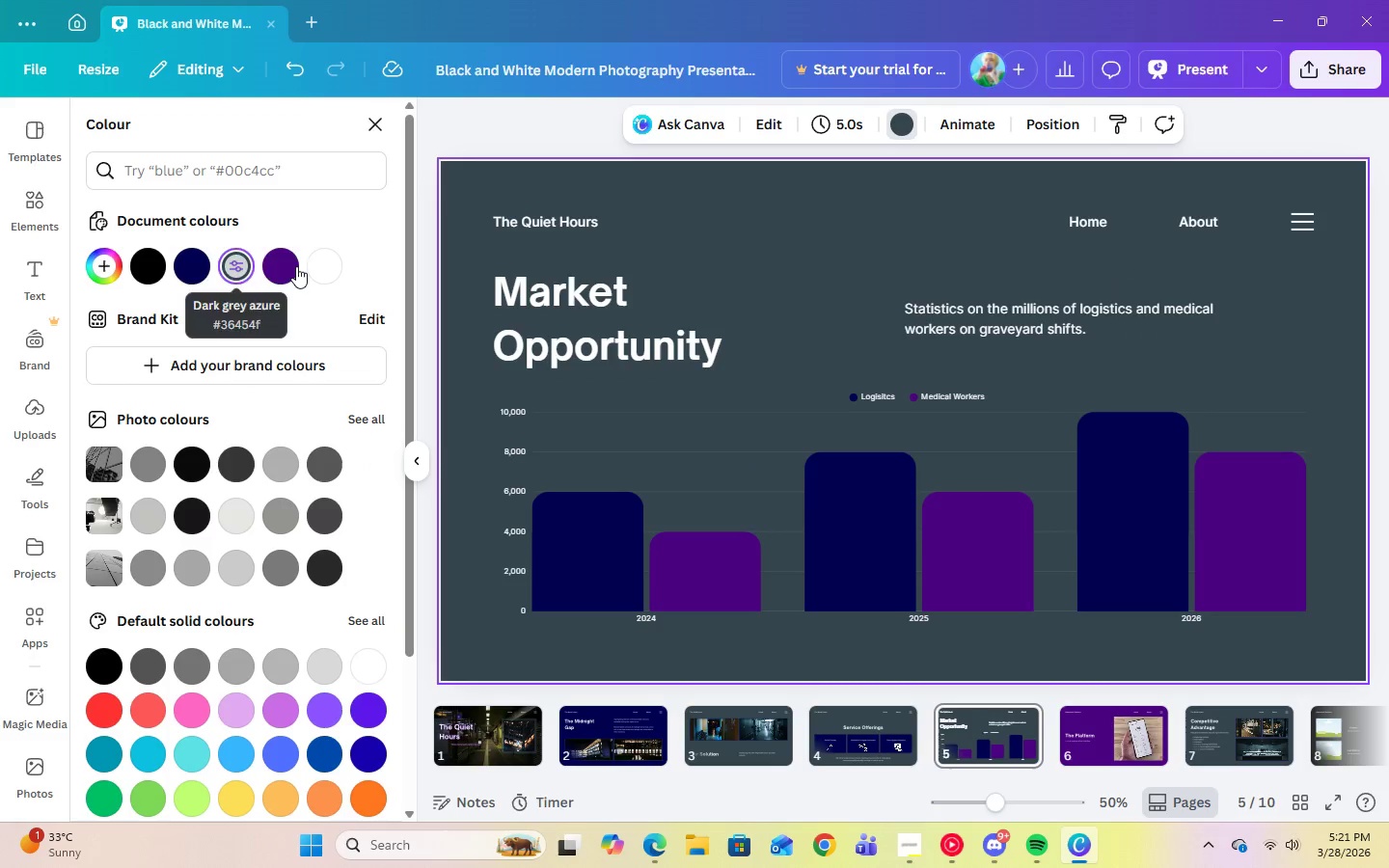 
left_click([297, 266])
 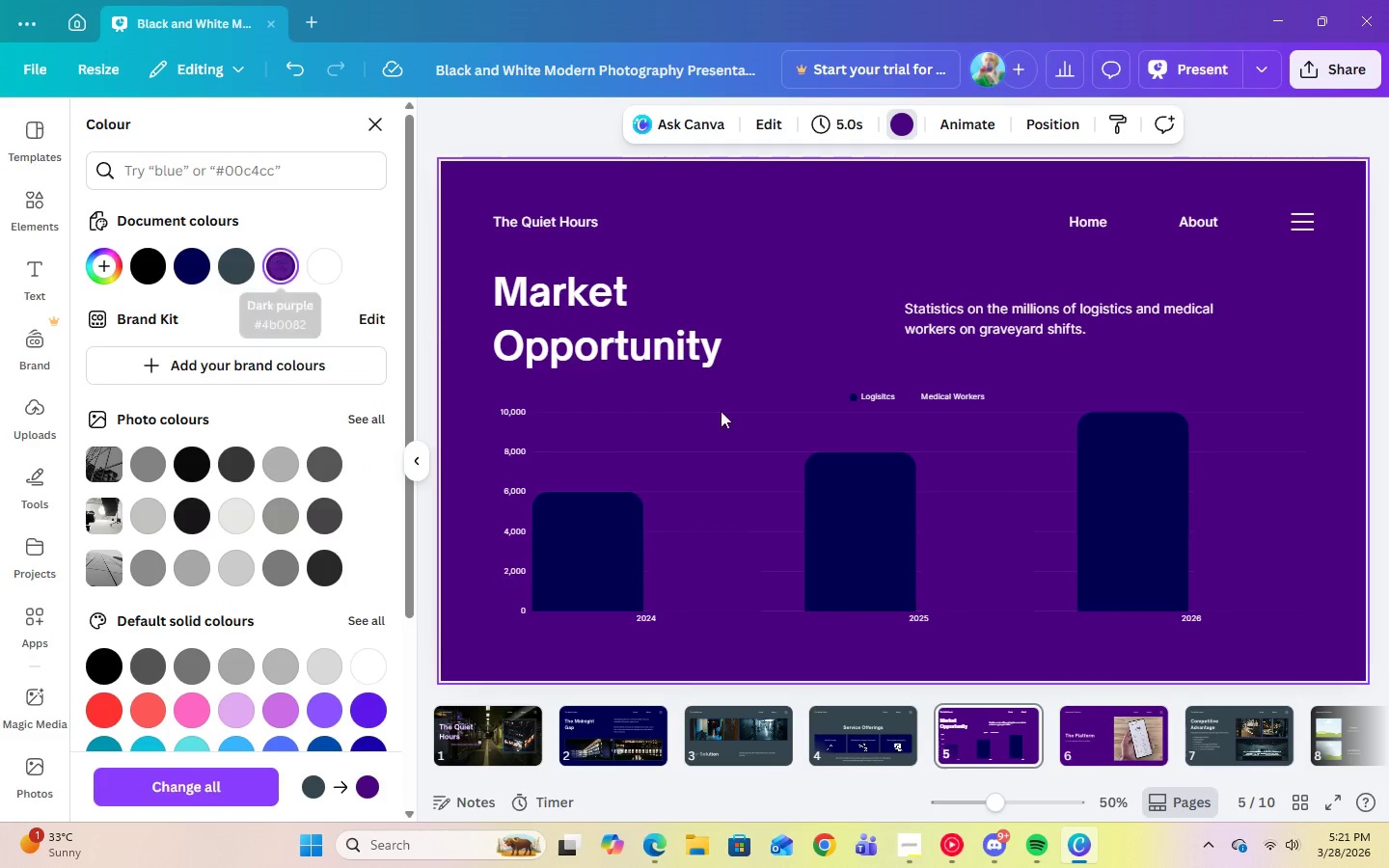 
left_click([780, 504])
 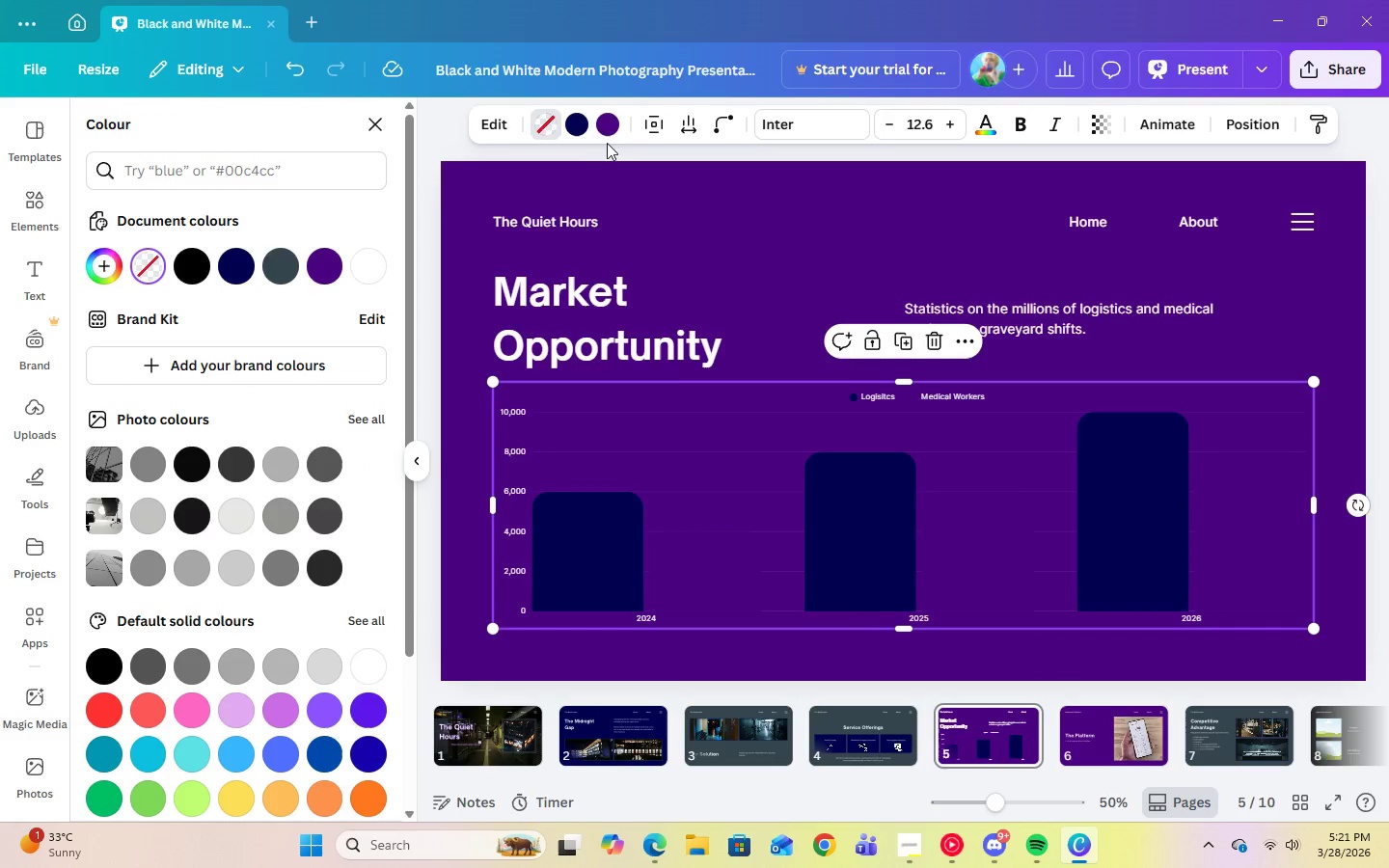 
left_click([605, 136])
 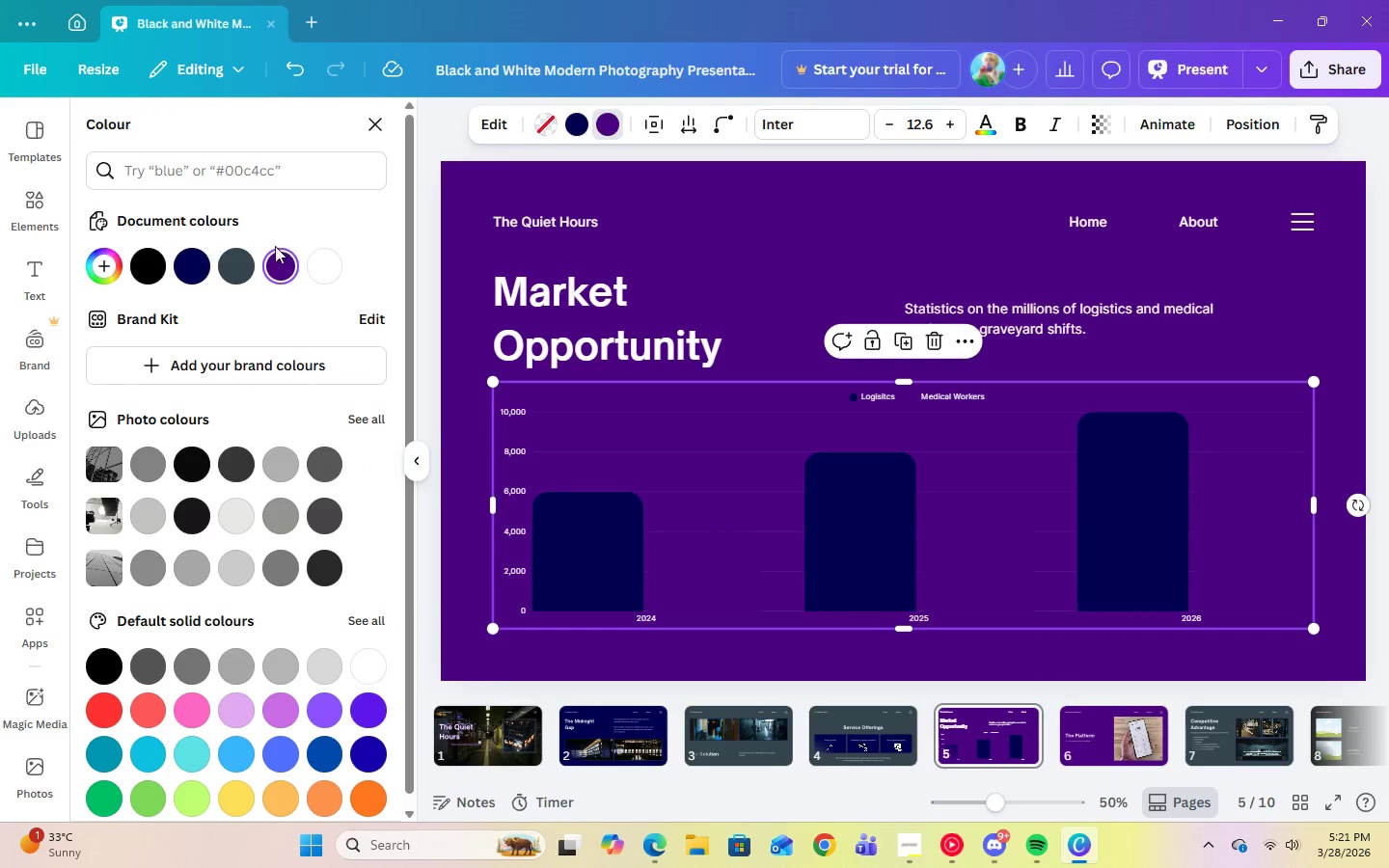 
left_click([245, 259])
 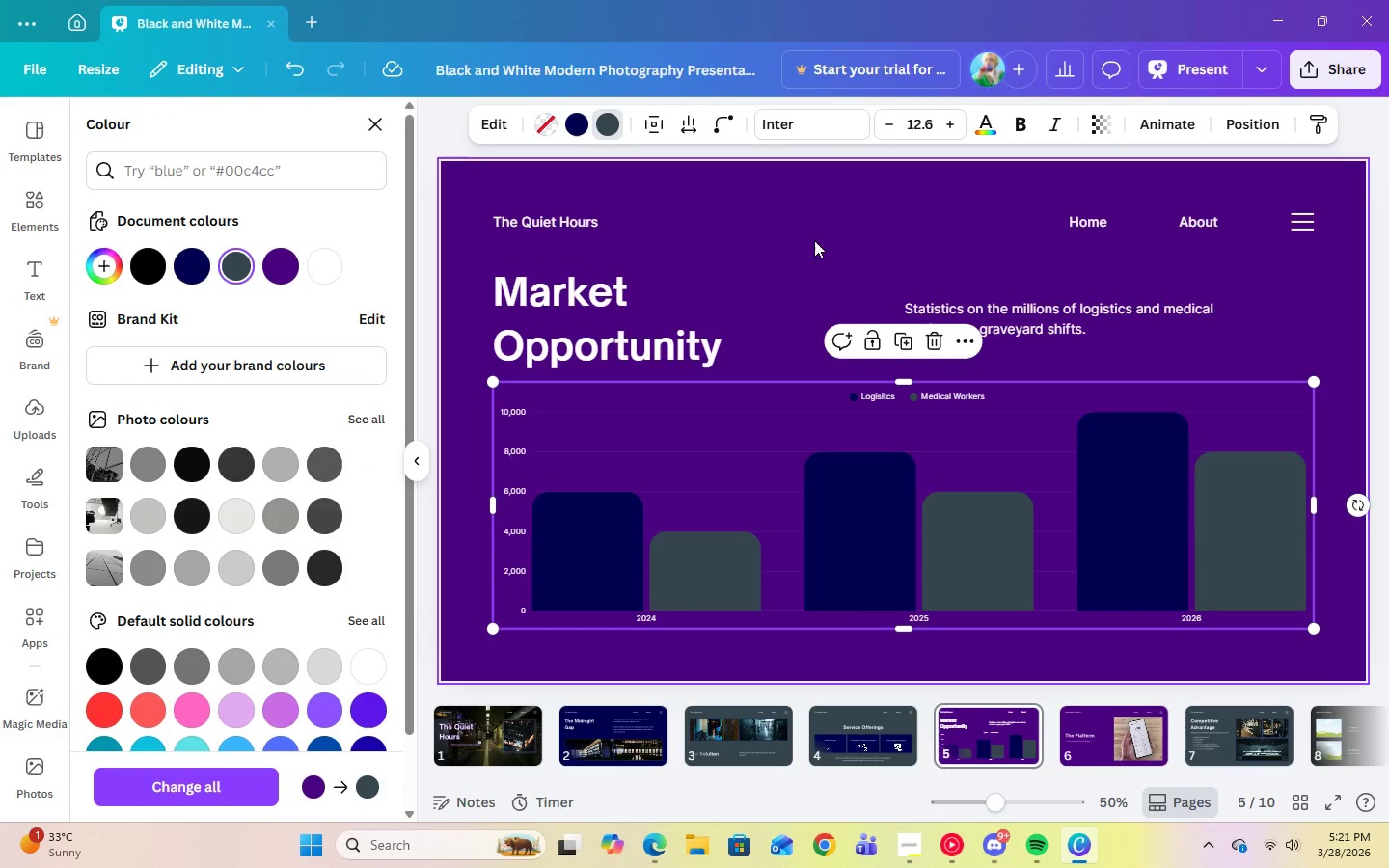 
left_click([818, 239])
 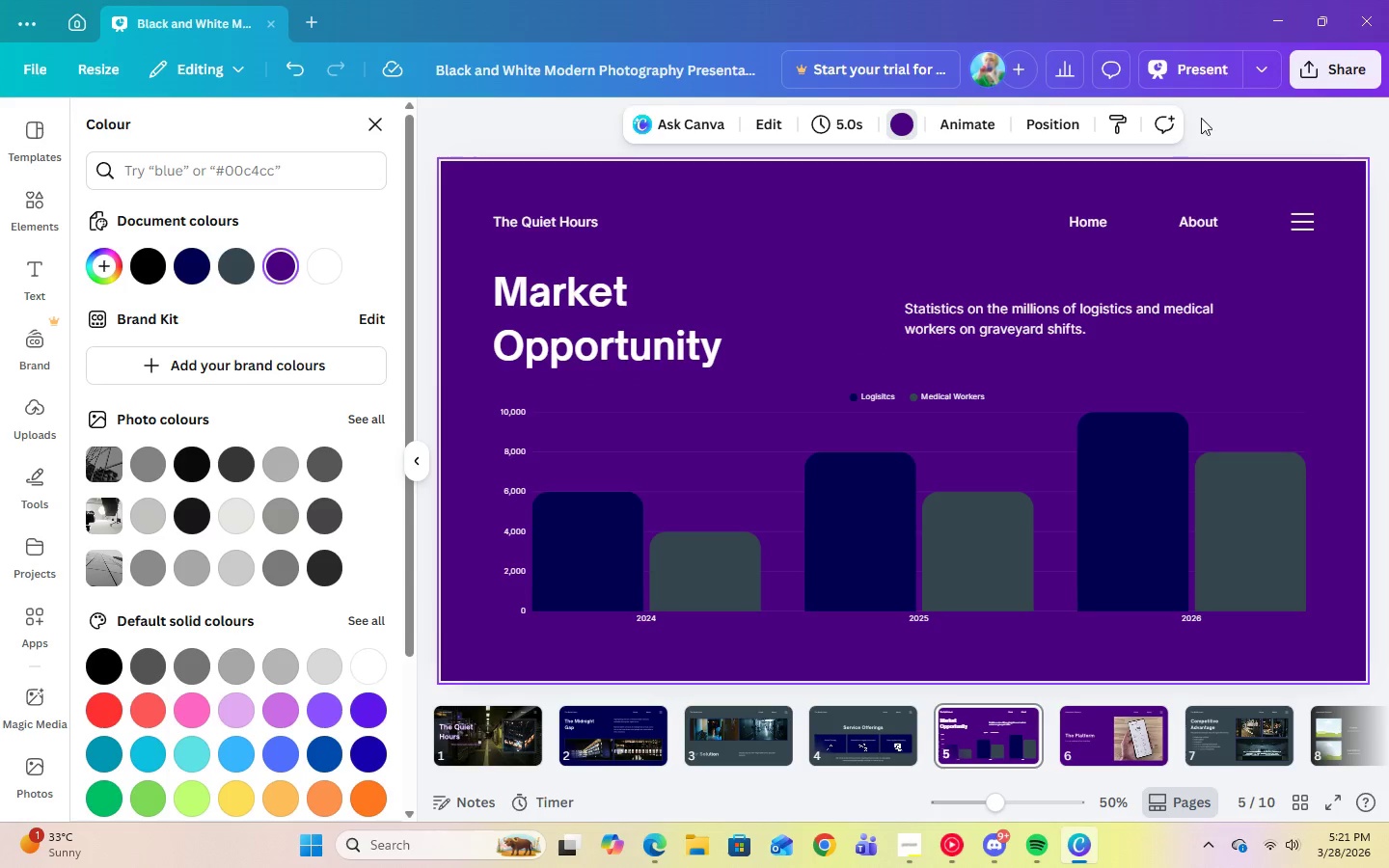 
left_click([1202, 68])
 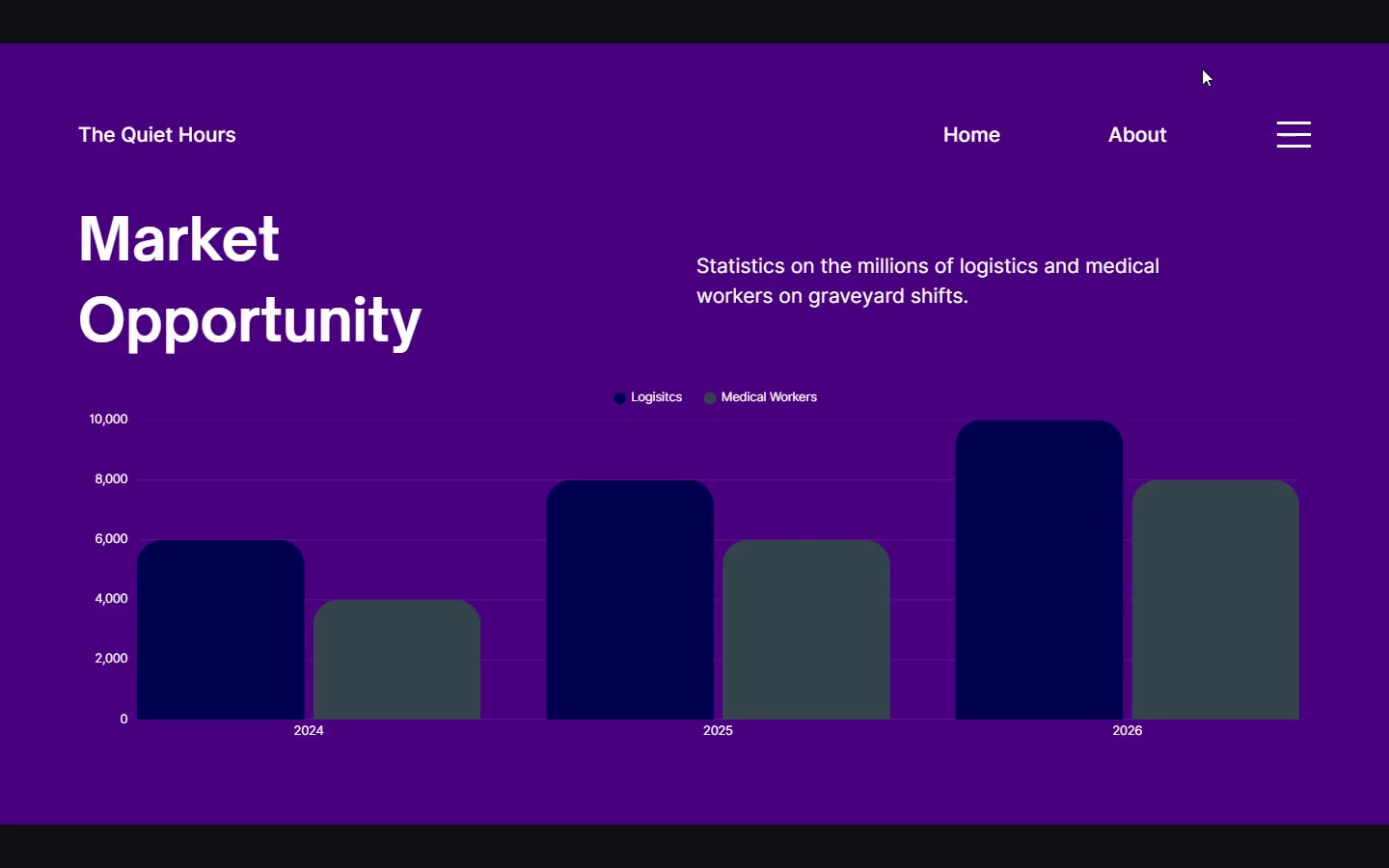 
wait(7.22)
 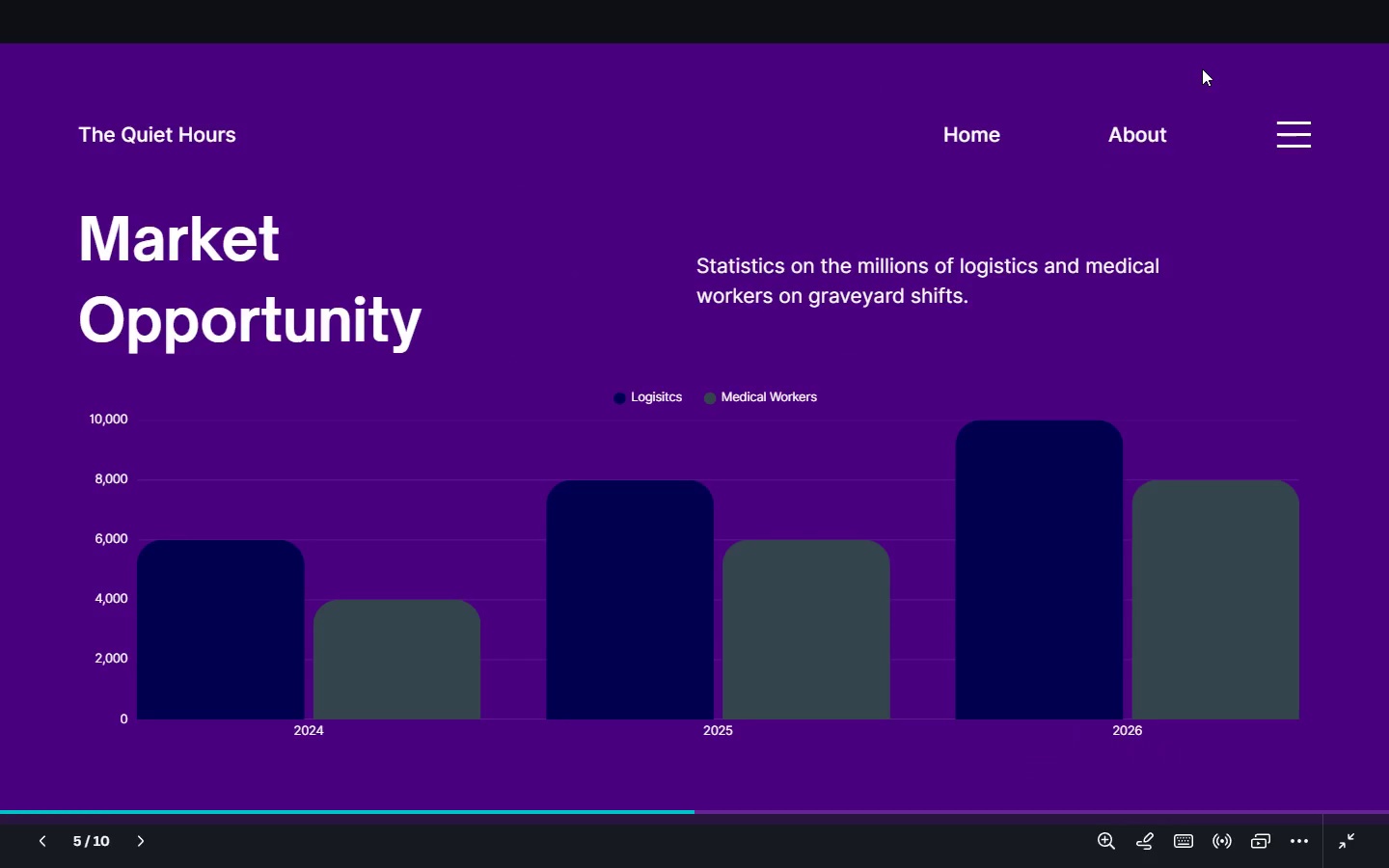 
key(Escape)
 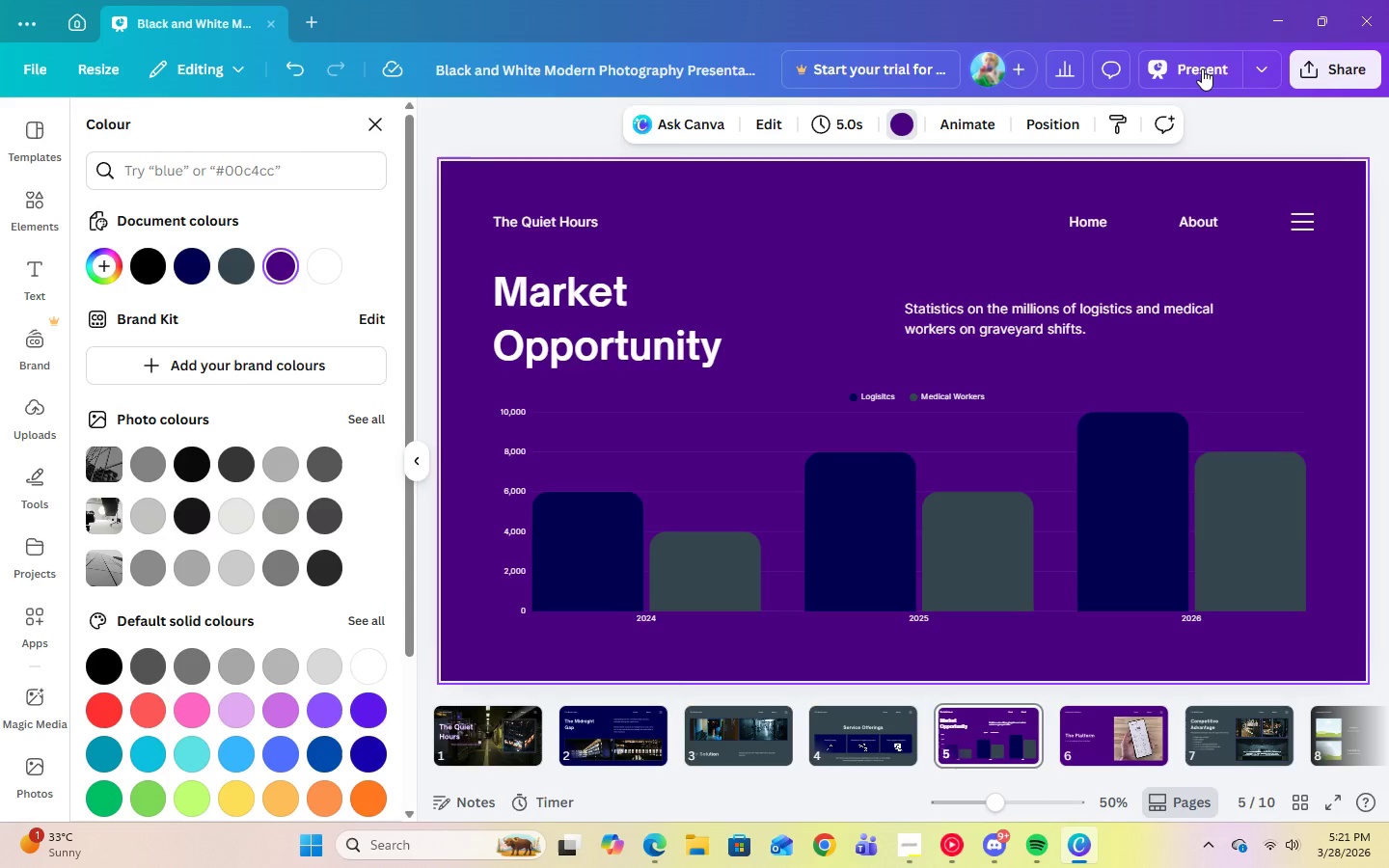 
wait(8.56)
 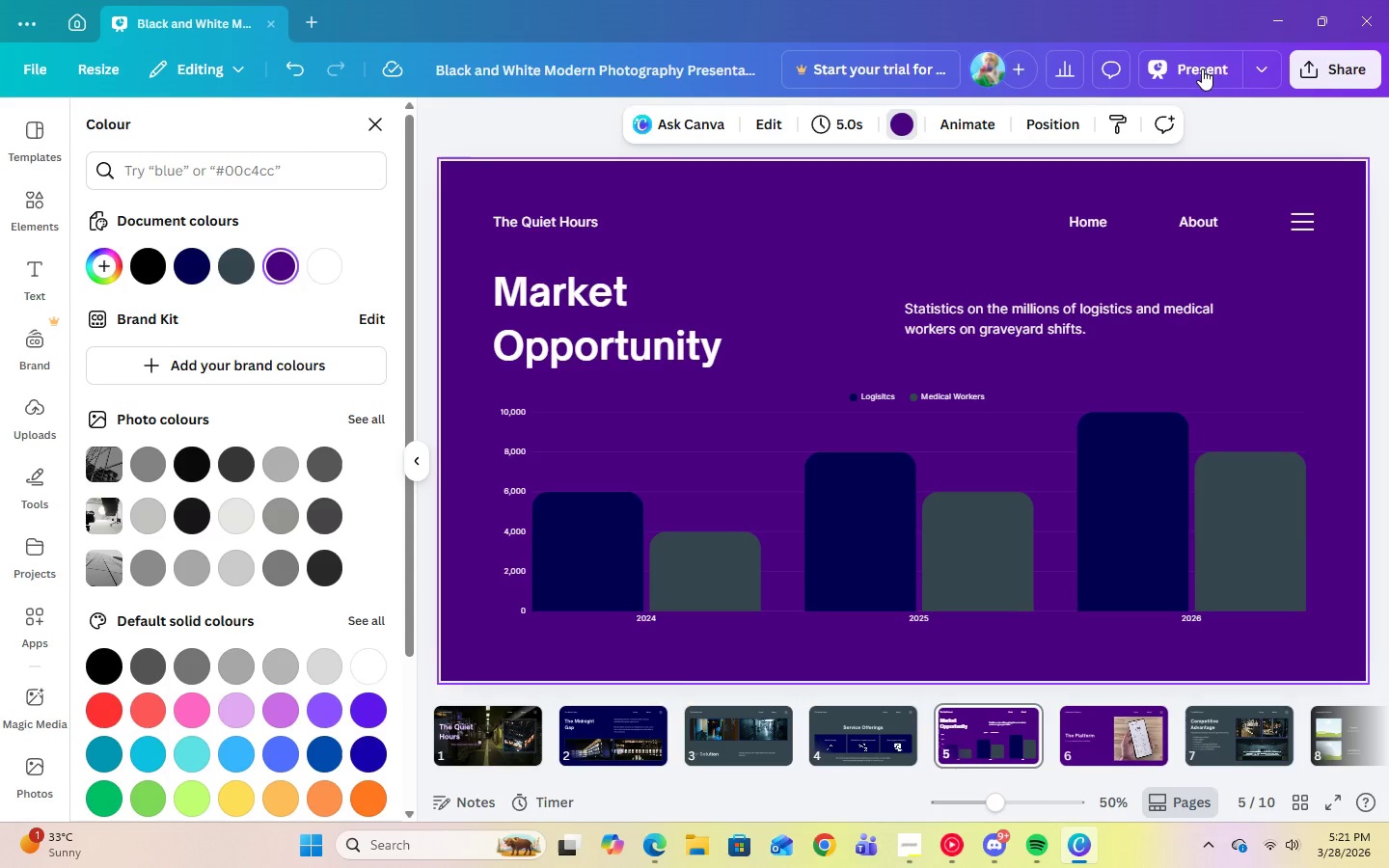 
mouse_move([1321, 791])
 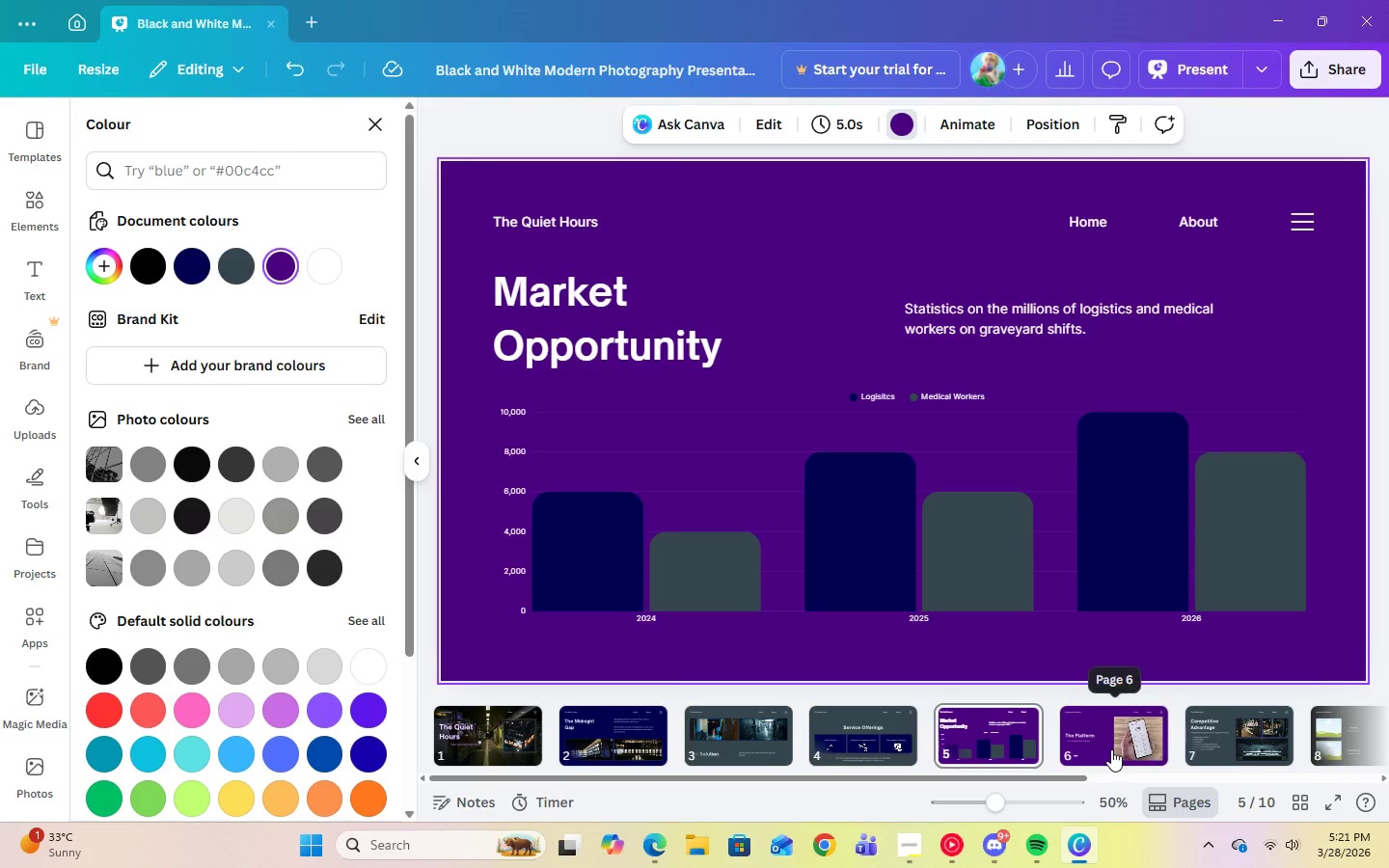 
left_click([1111, 749])
 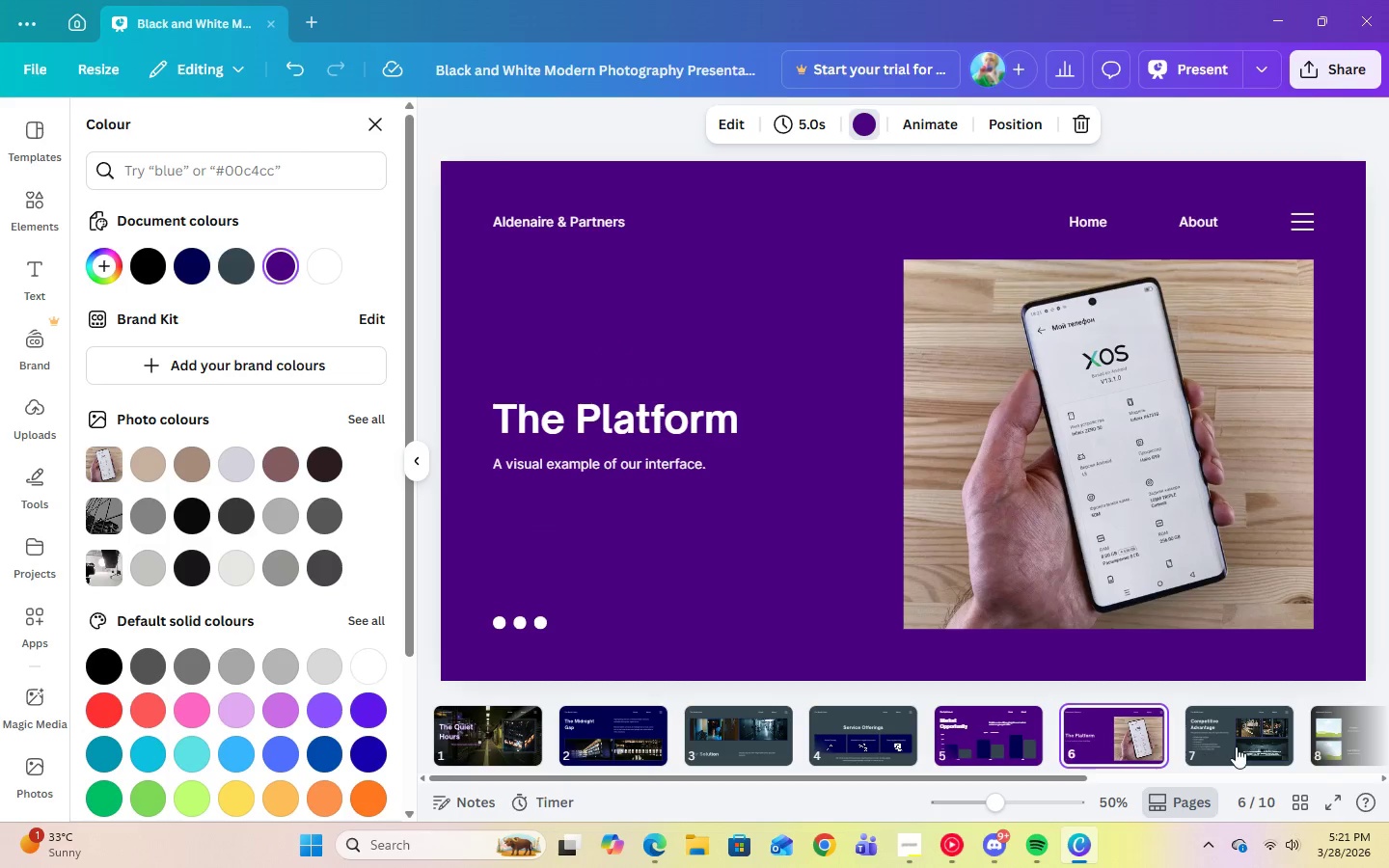 
left_click([1236, 746])
 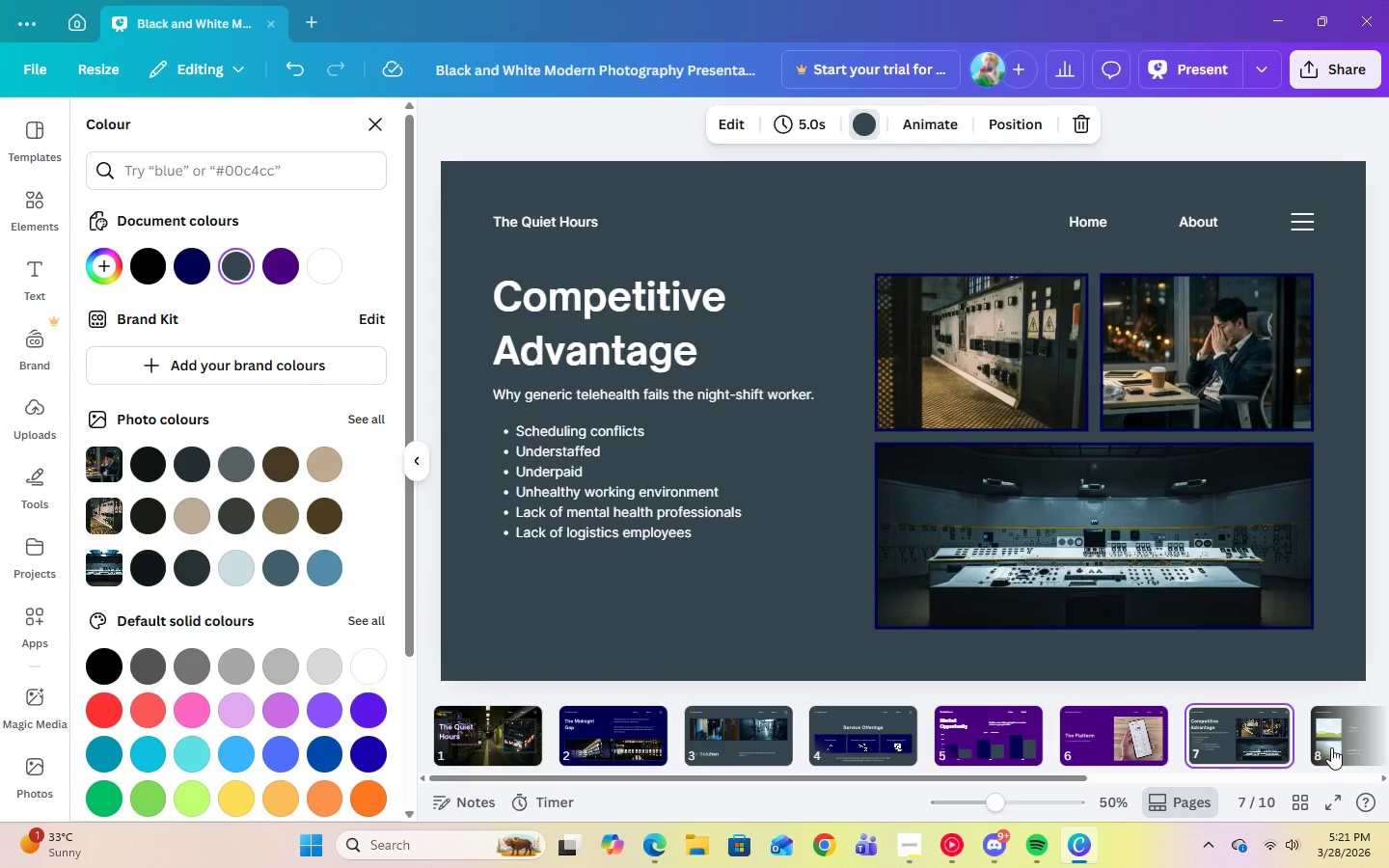 
left_click([1331, 747])
 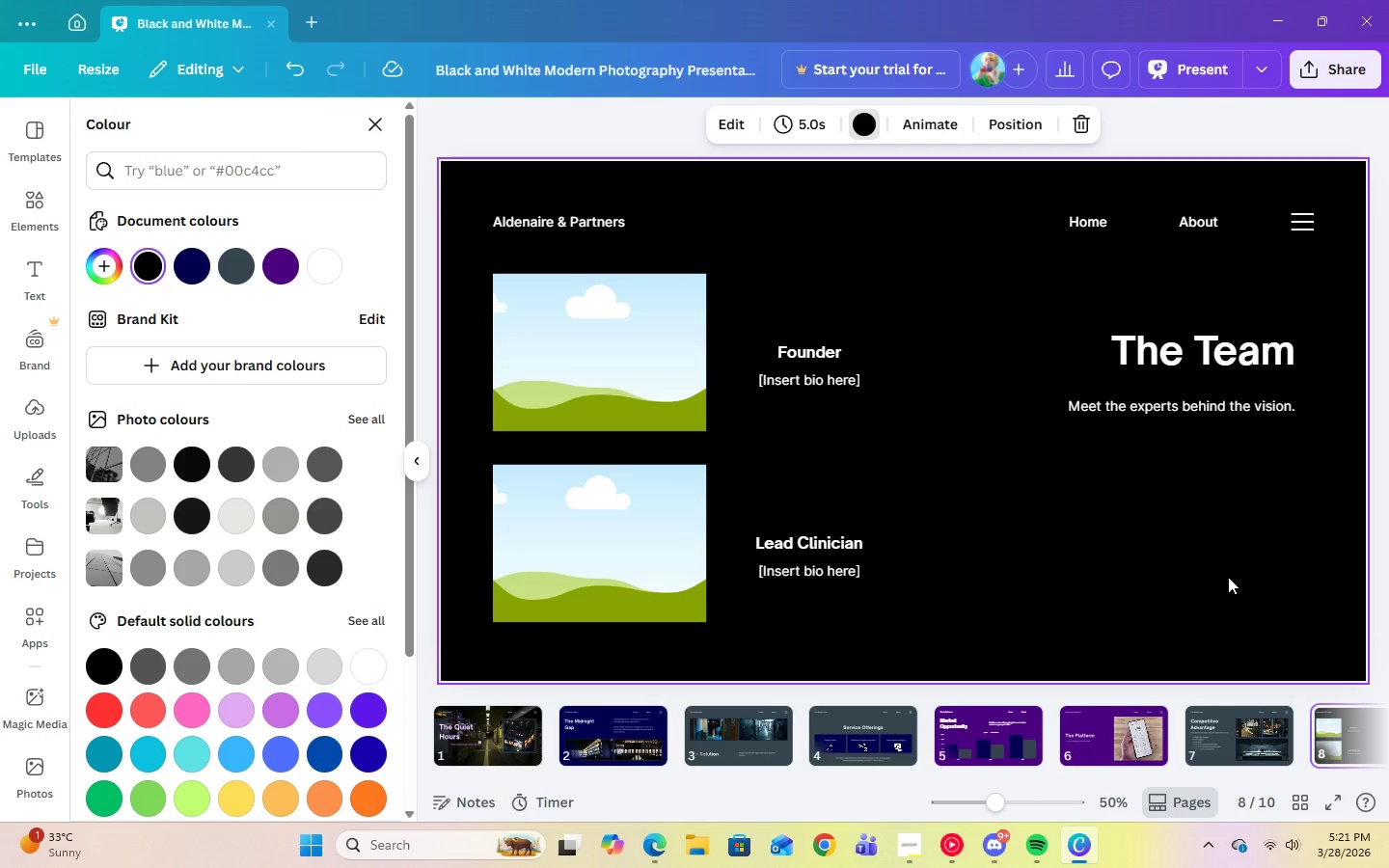 
left_click_drag(start_coordinate=[827, 776], to_coordinate=[1030, 790])
 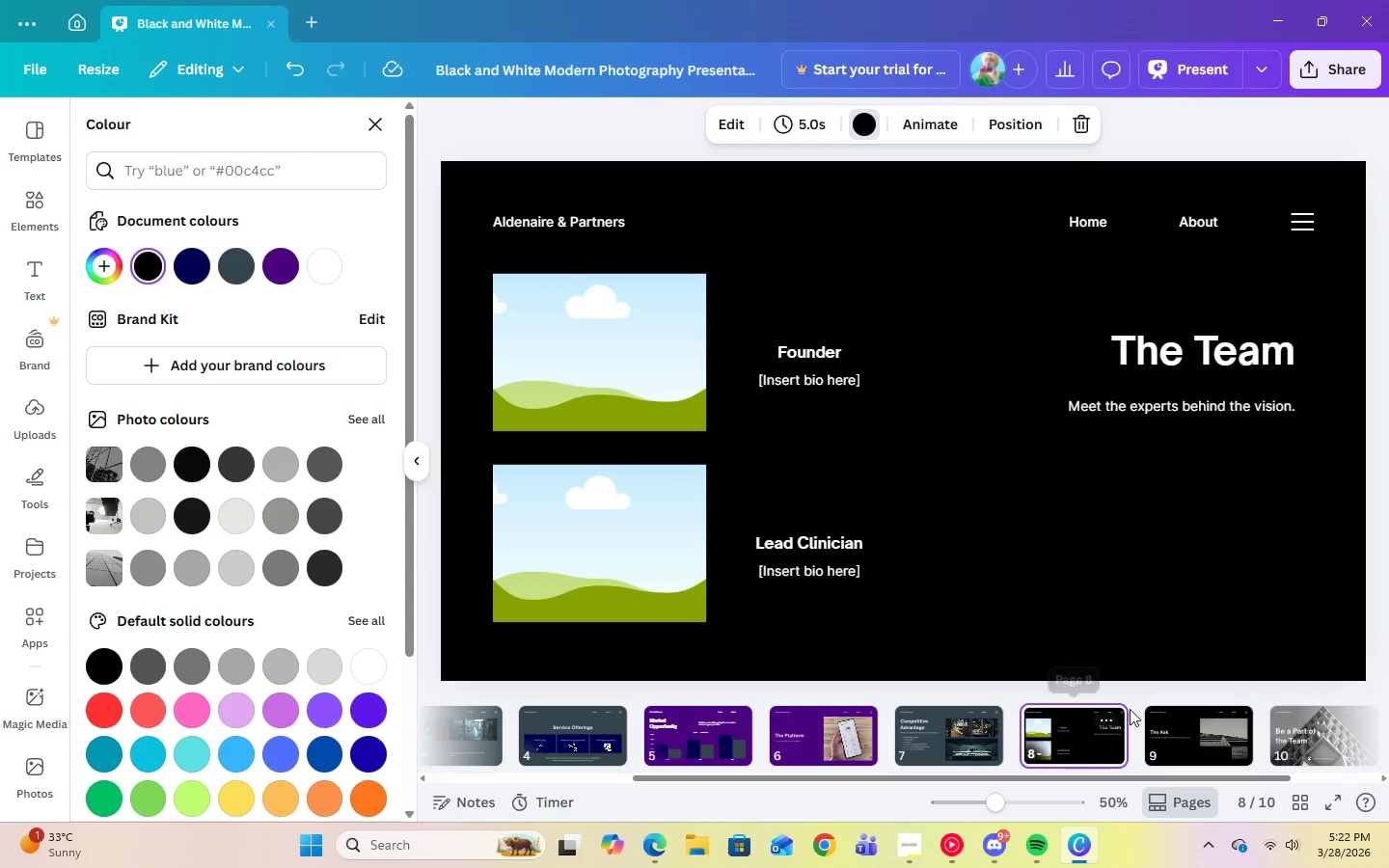 
wait(7.95)
 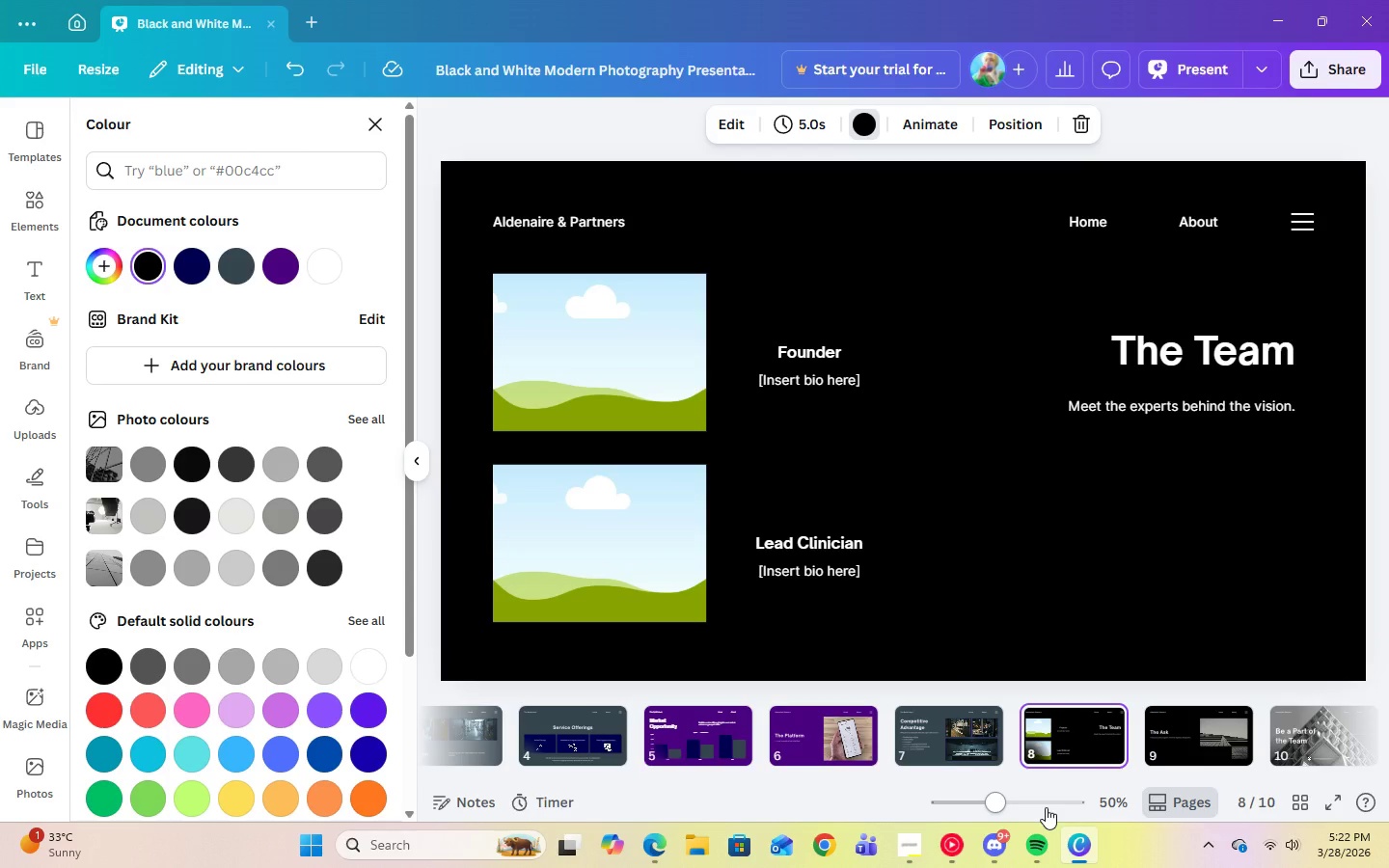 
left_click([194, 273])
 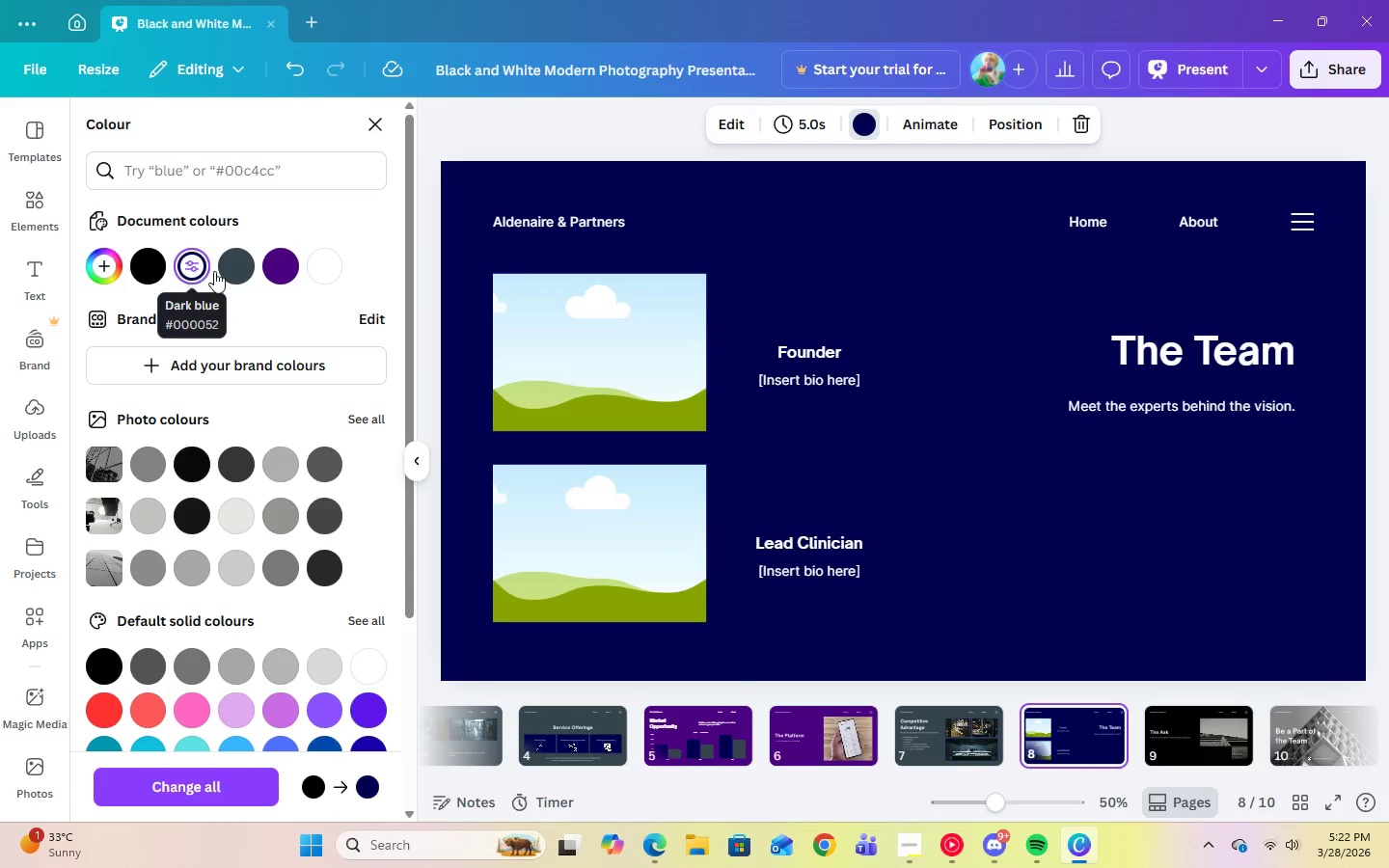 
left_click([280, 270])
 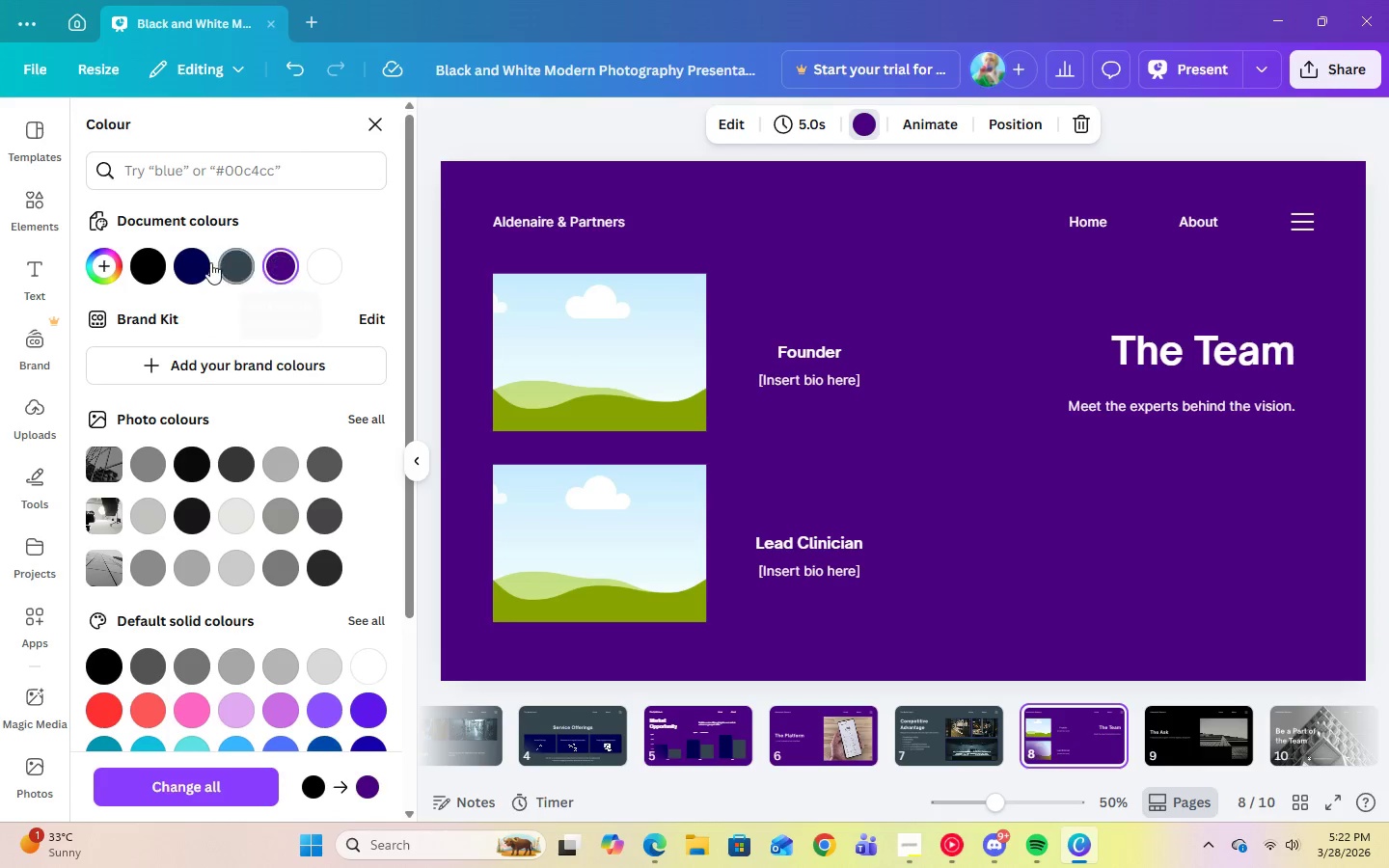 
left_click([227, 267])
 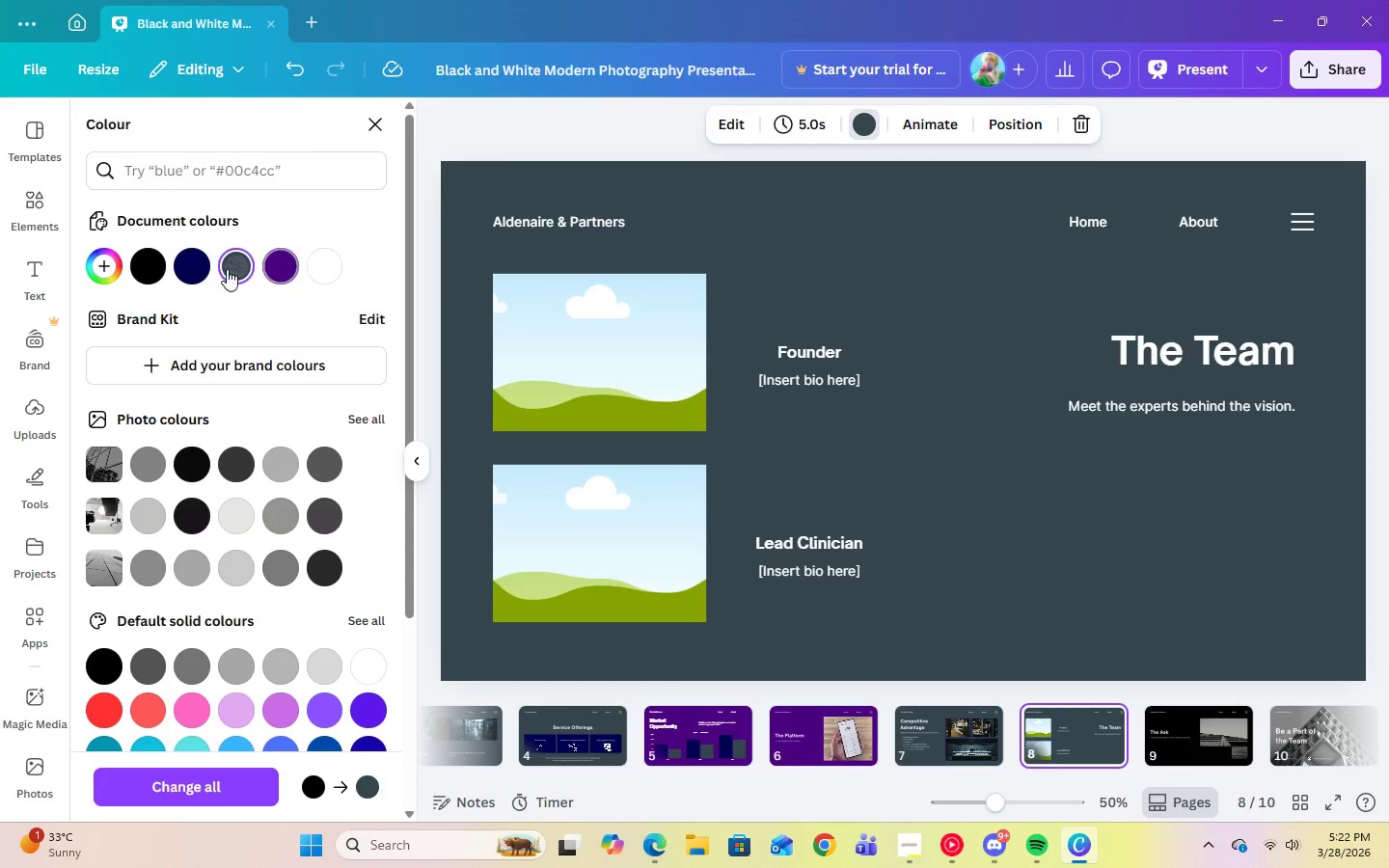 
left_click([197, 269])
 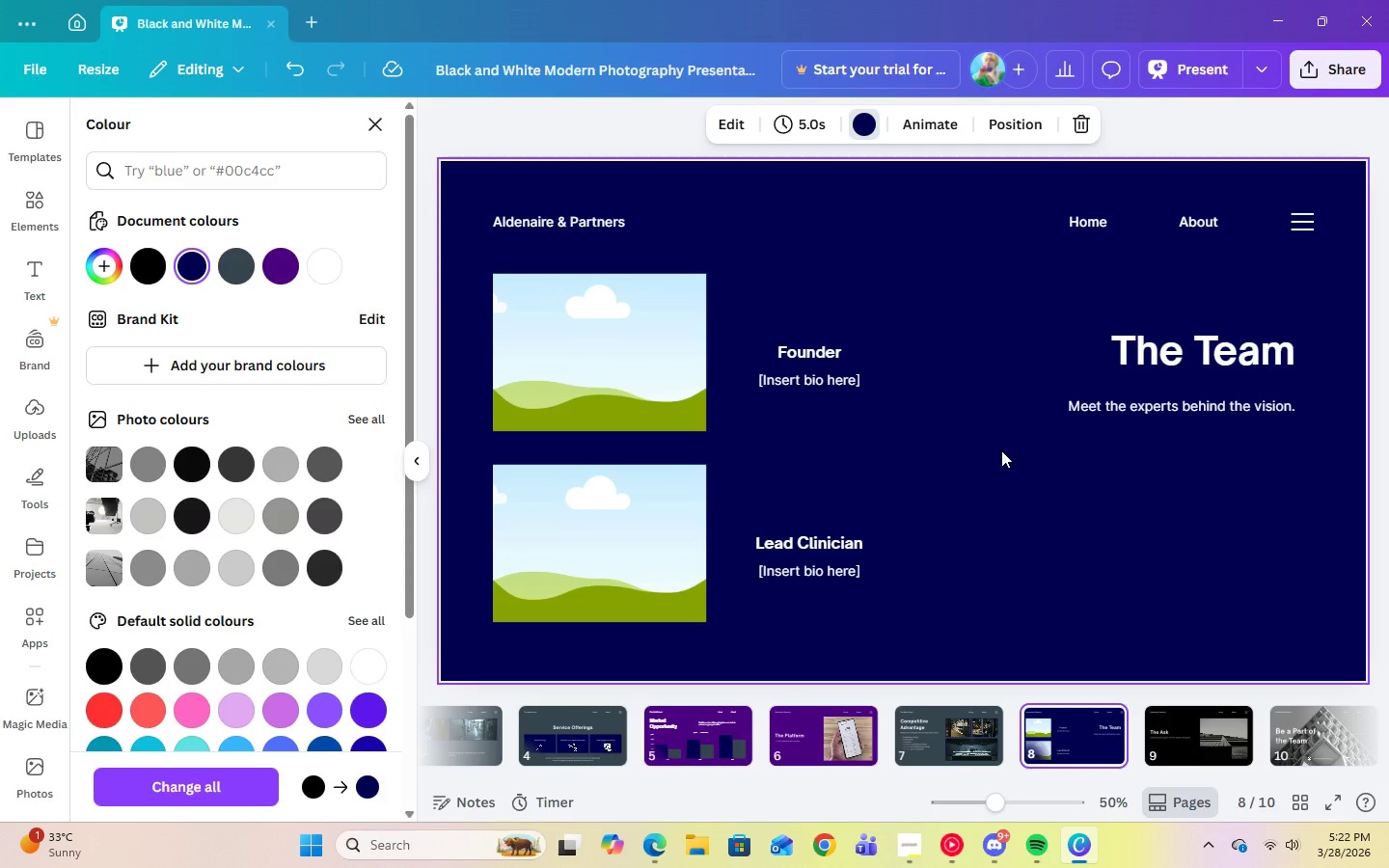 
wait(5.78)
 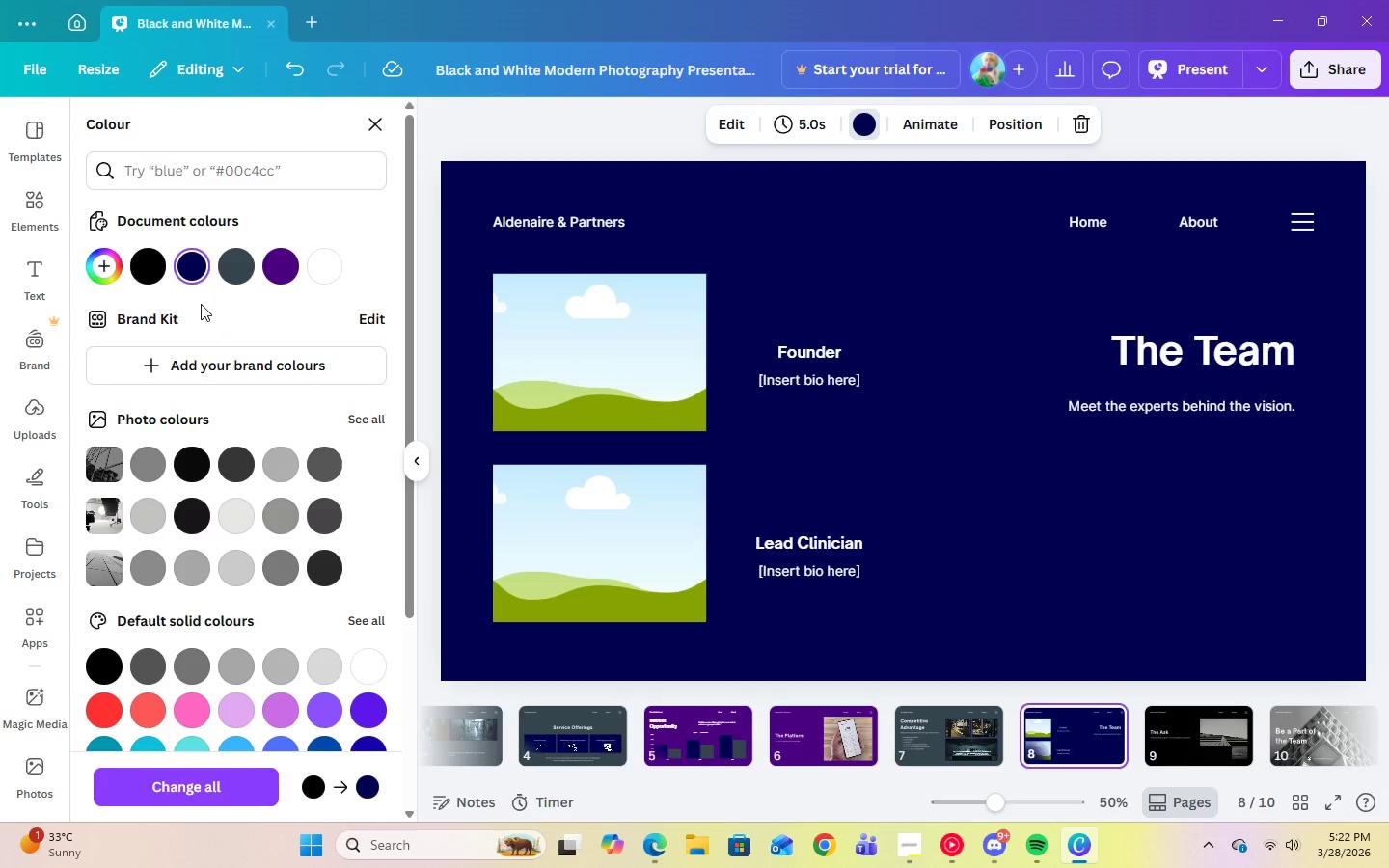 
left_click([27, 784])
 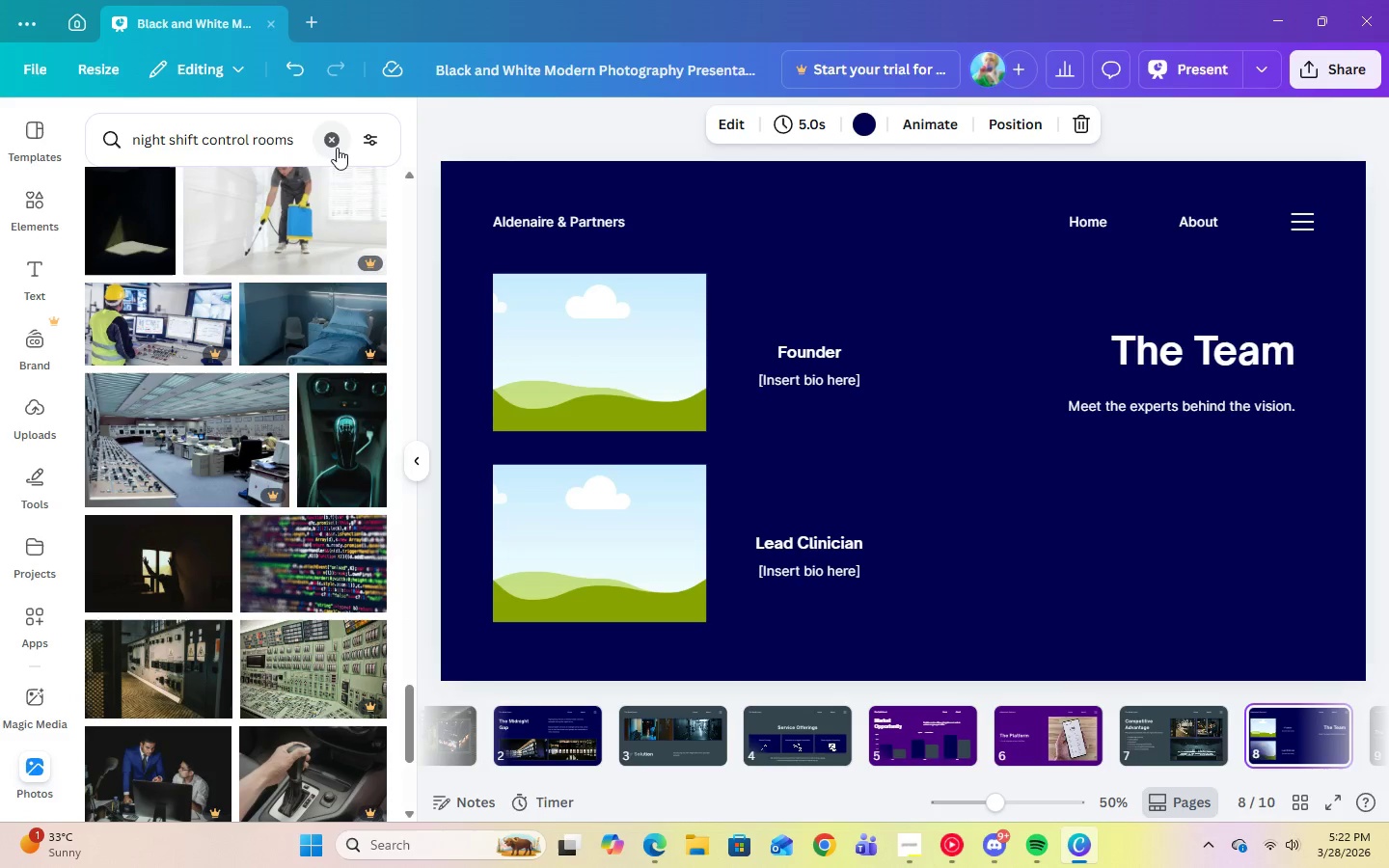 
double_click([322, 147])
 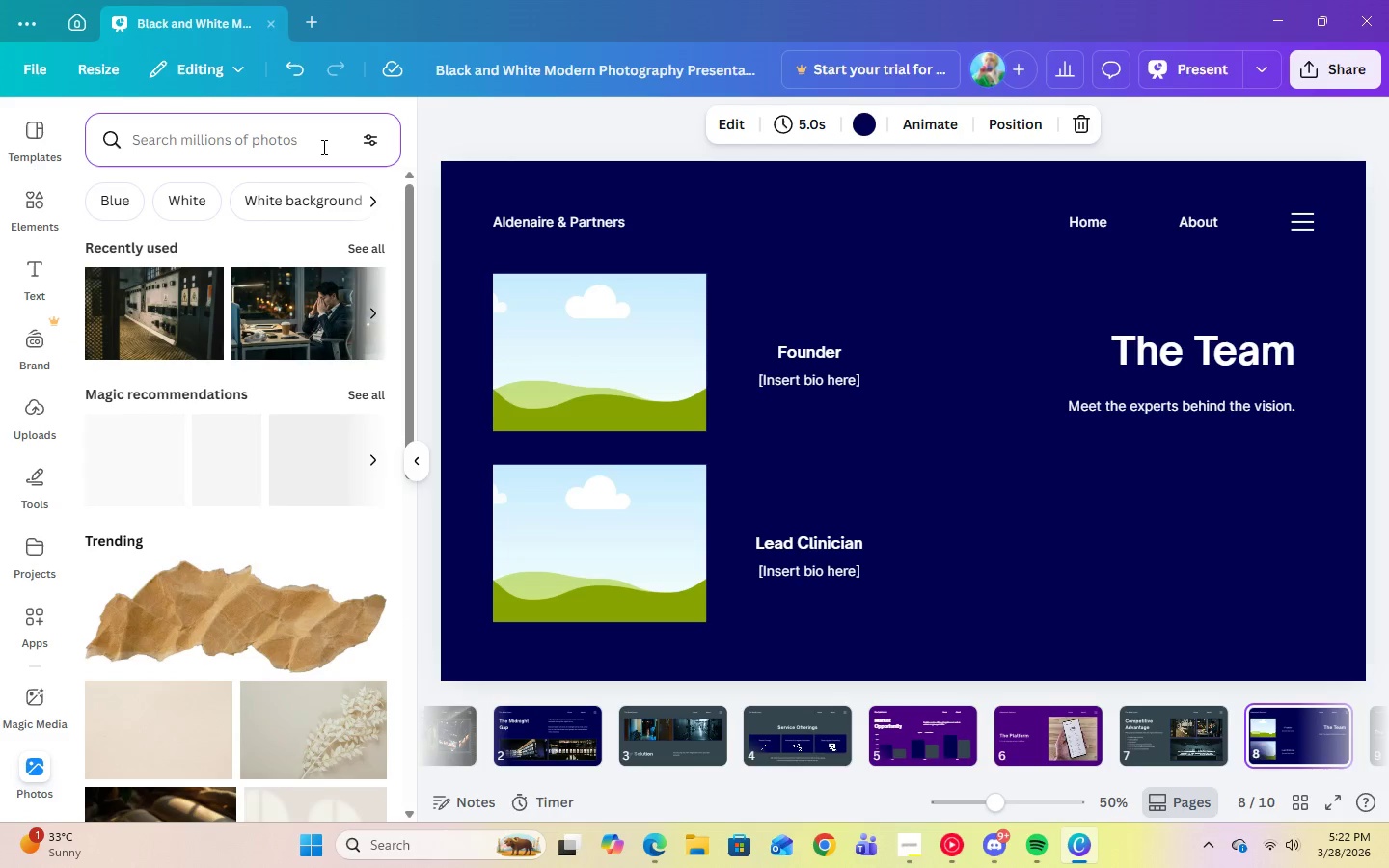 
type(woman)
 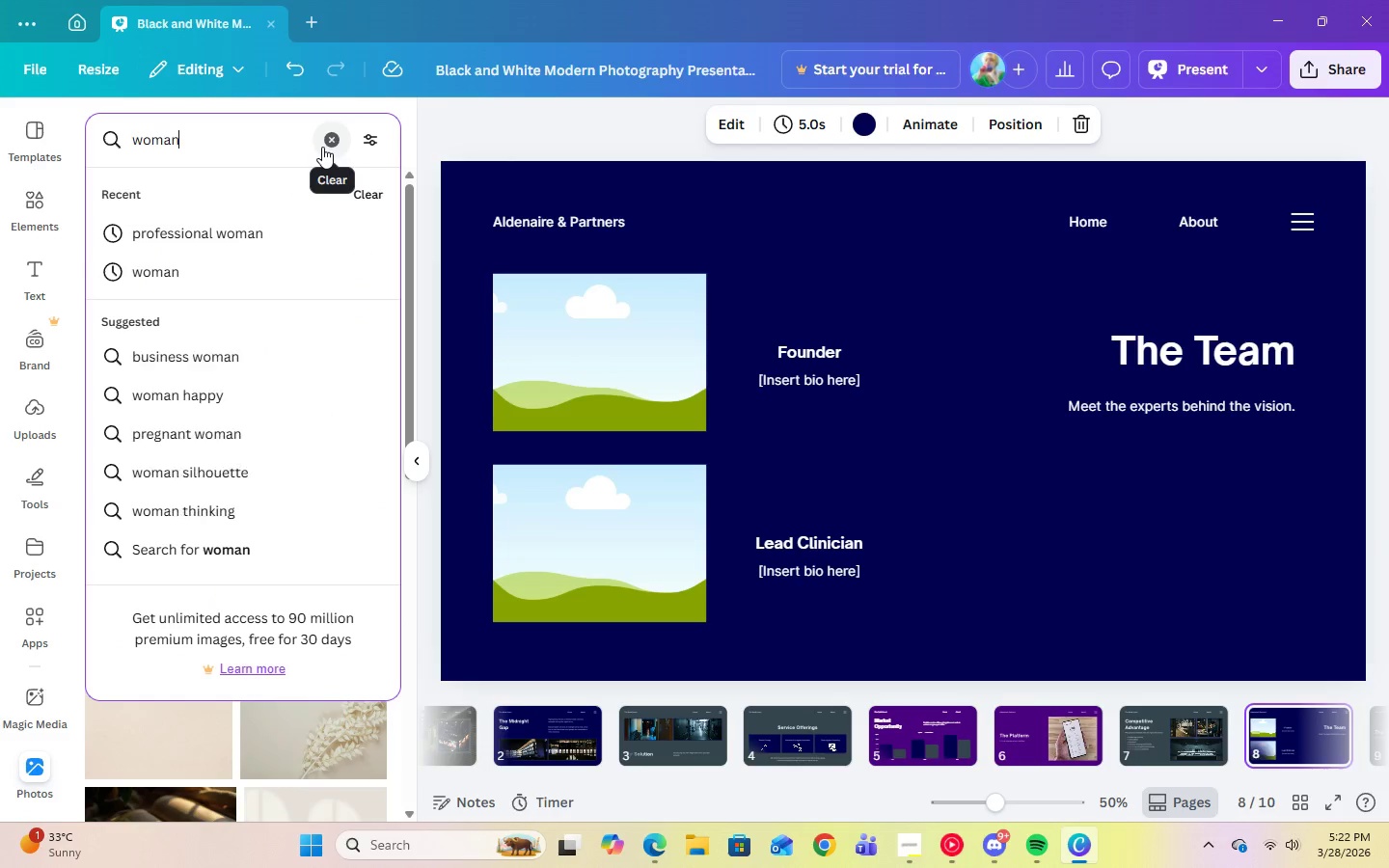 
key(Enter)
 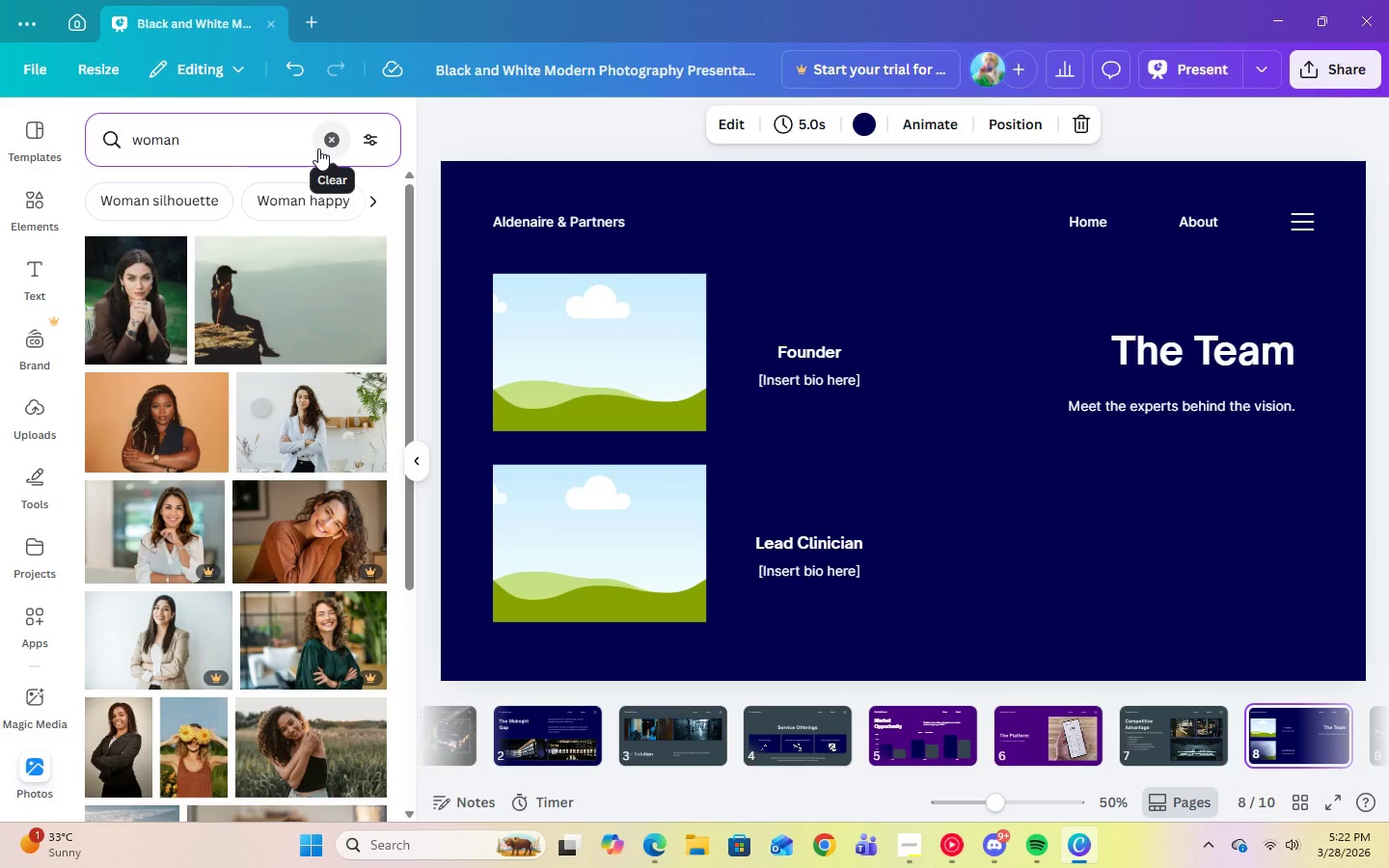 
left_click([125, 323])
 